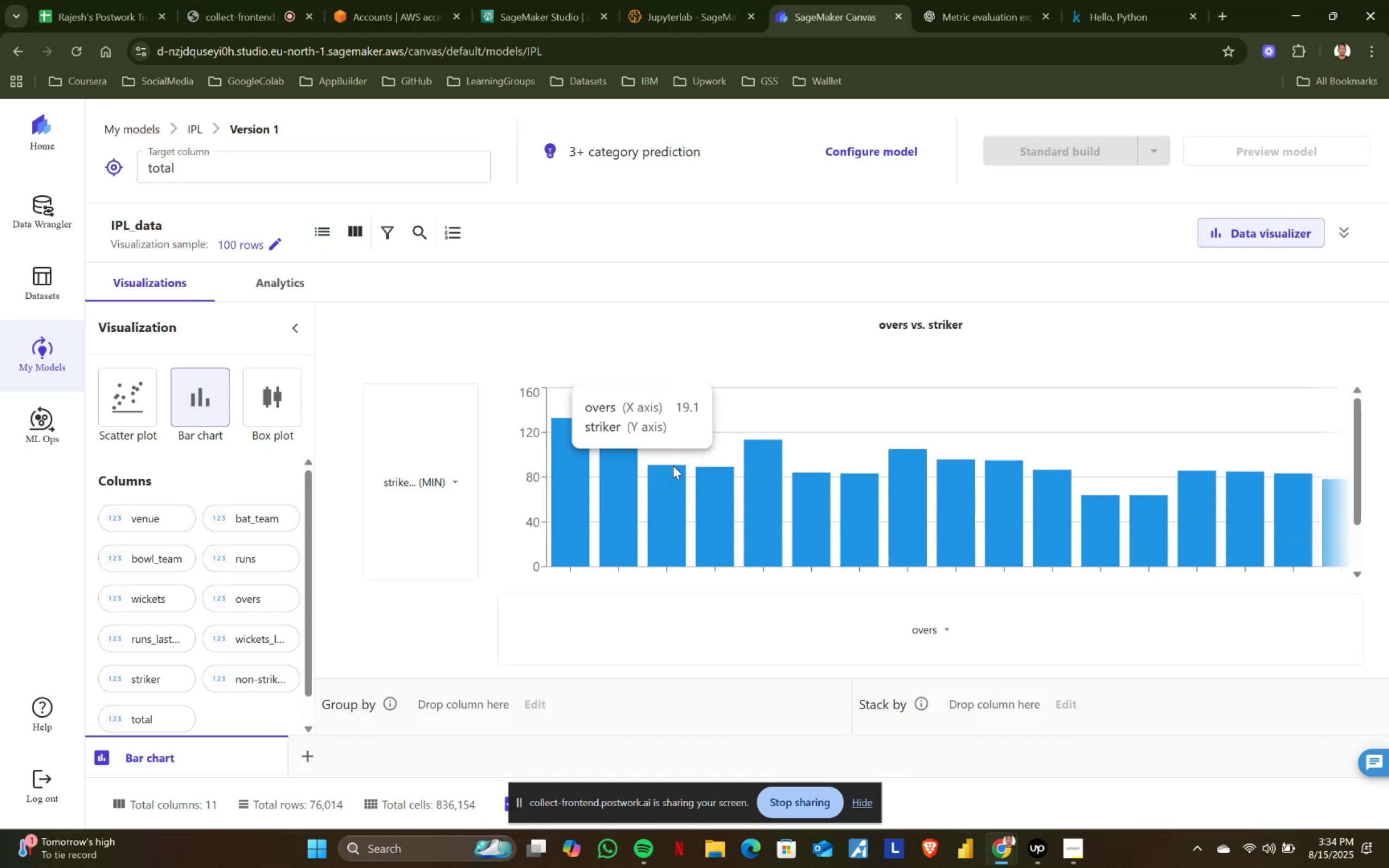 
scroll: coordinate [629, 506], scroll_direction: up, amount: 1.0
 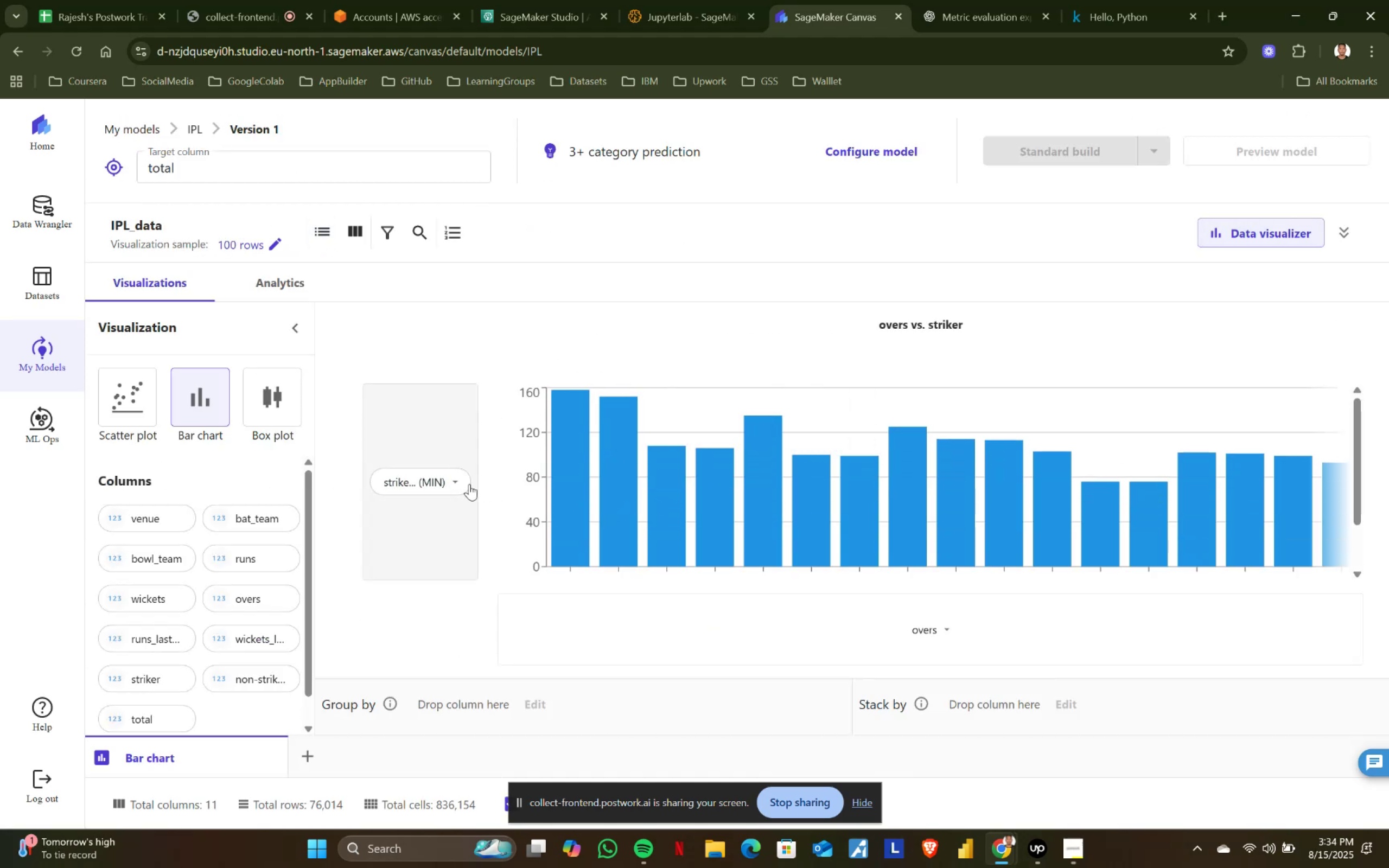 
left_click([460, 480])
 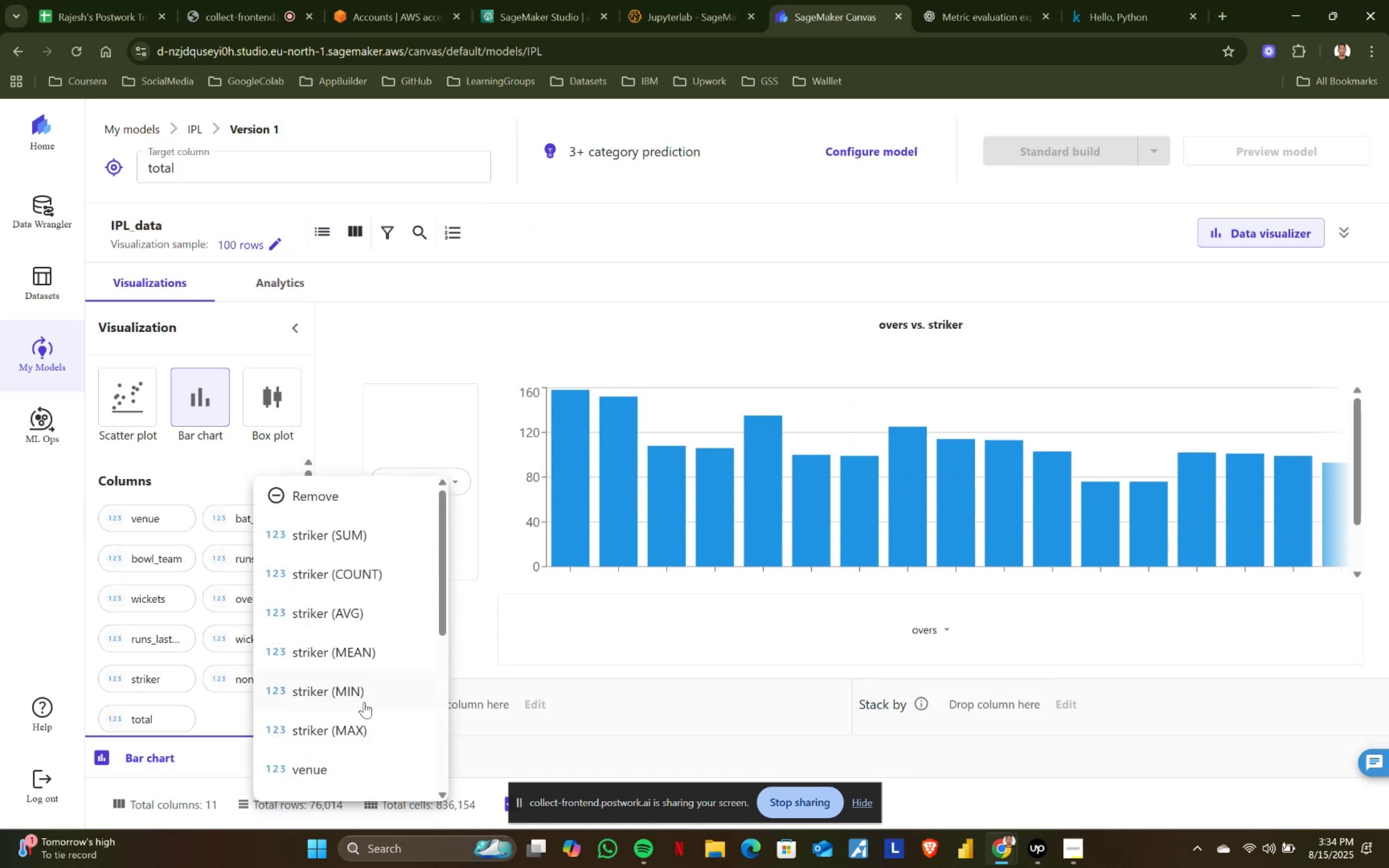 
left_click([356, 725])
 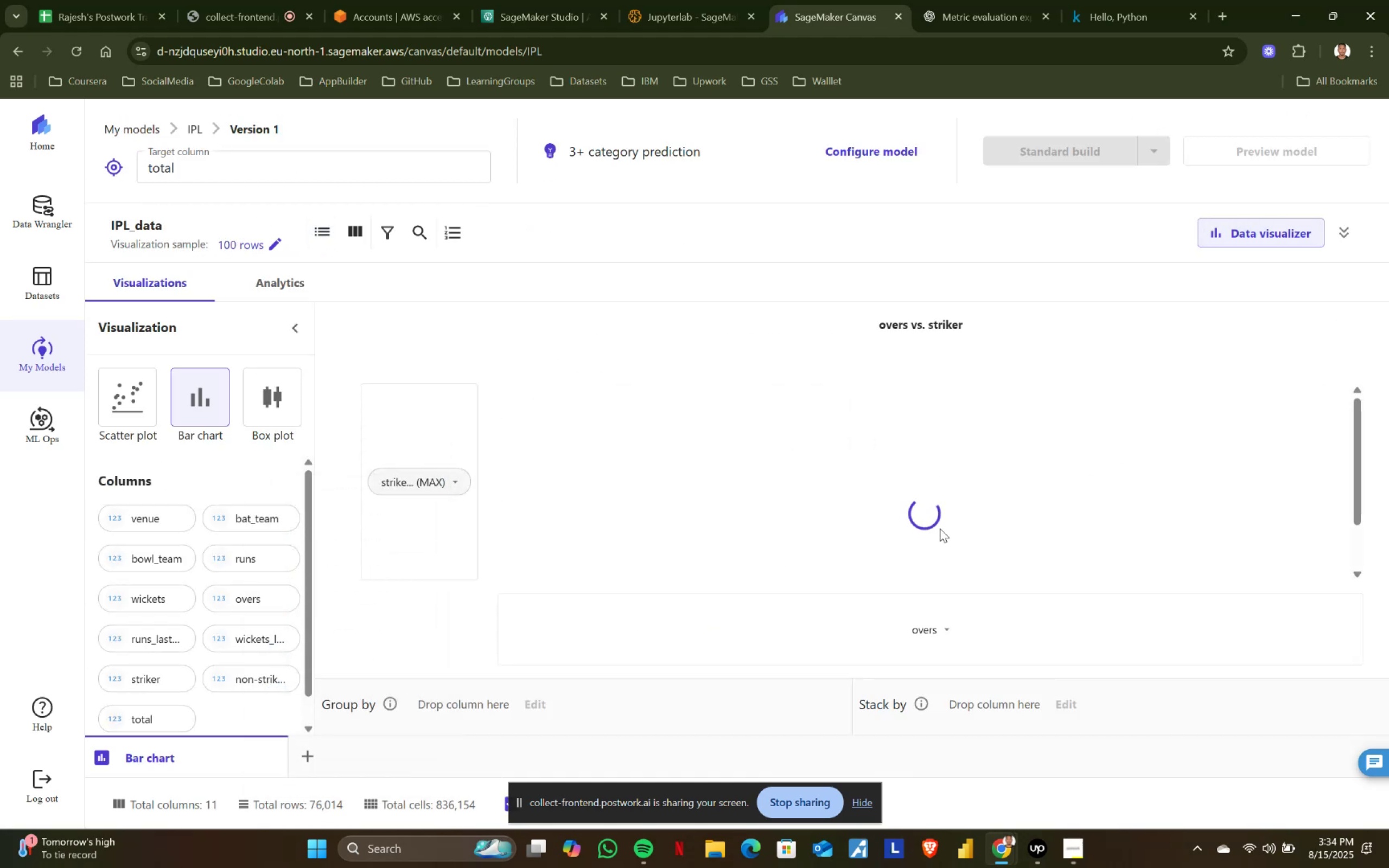 
scroll: coordinate [787, 490], scroll_direction: up, amount: 4.0
 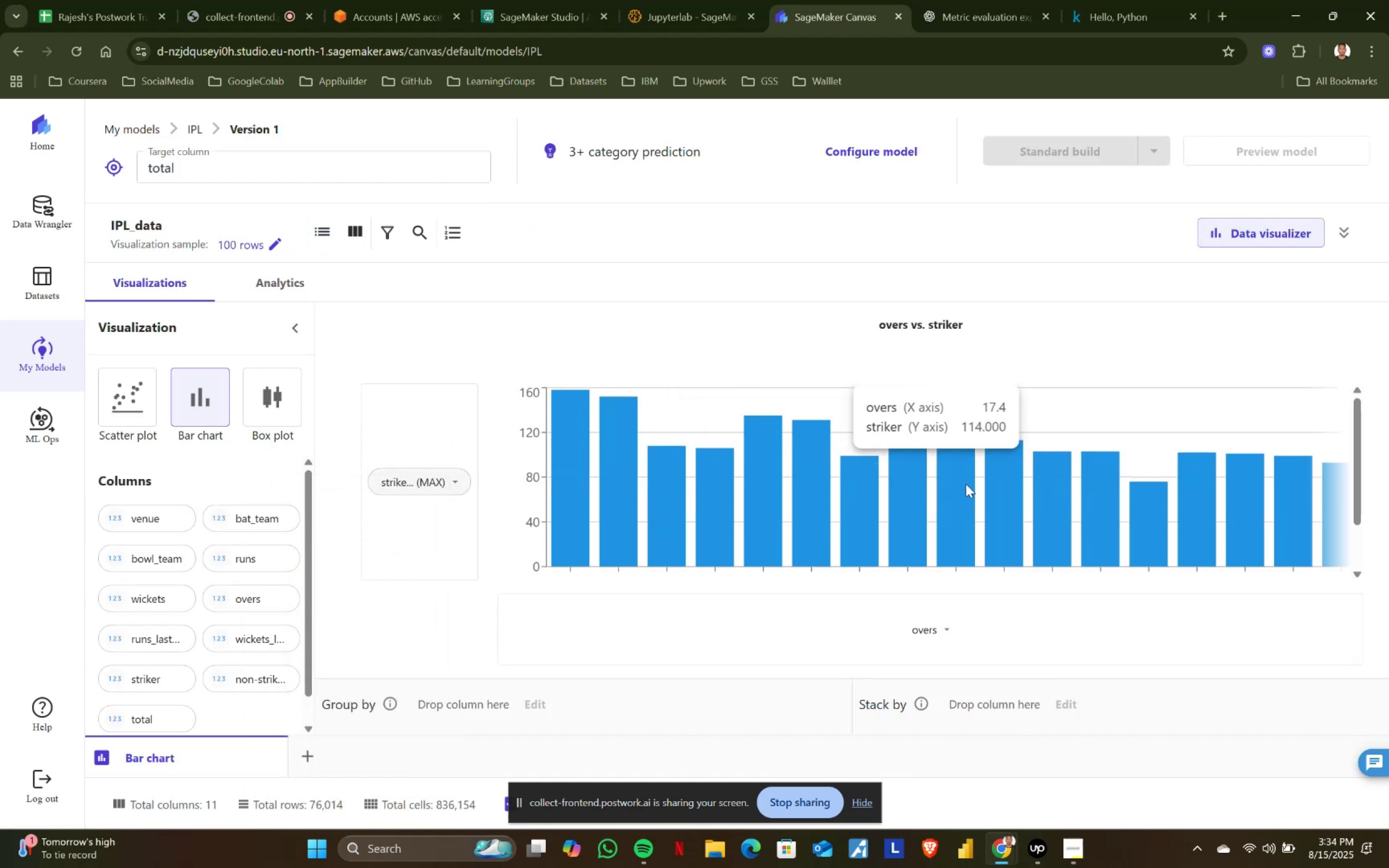 
scroll: coordinate [896, 513], scroll_direction: down, amount: 8.0
 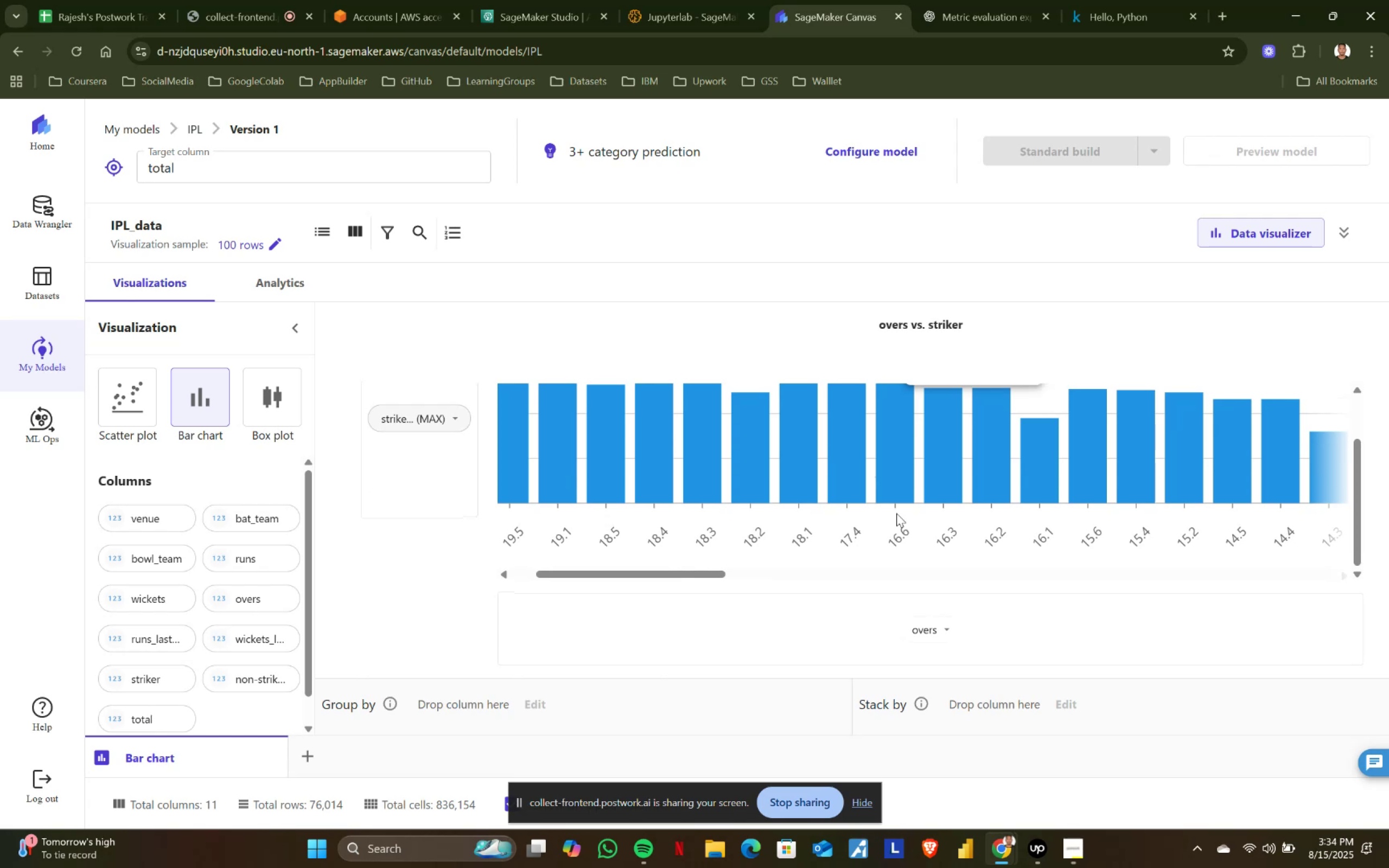 
scroll: coordinate [896, 513], scroll_direction: up, amount: 4.0
 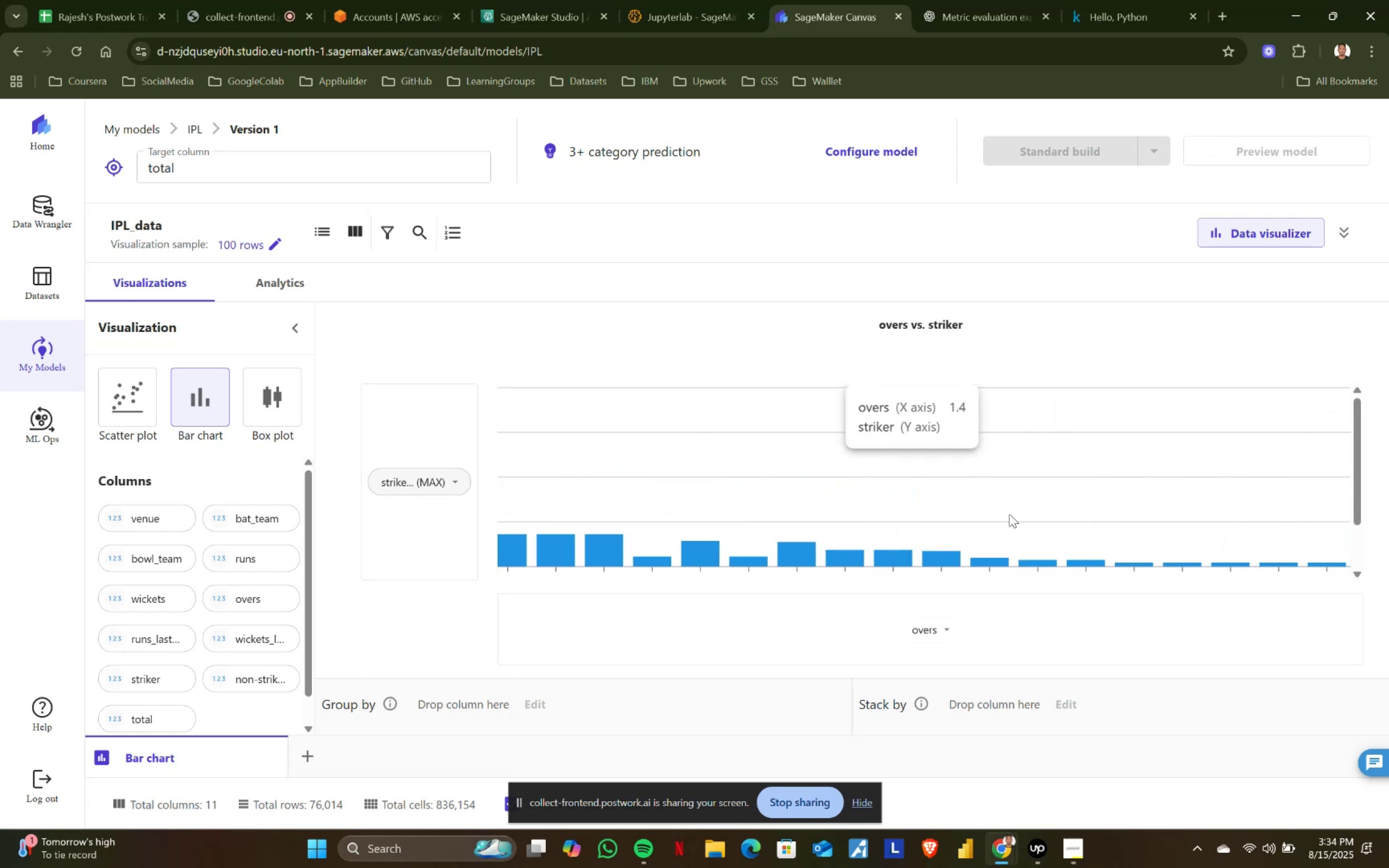 
left_click([951, 628])
 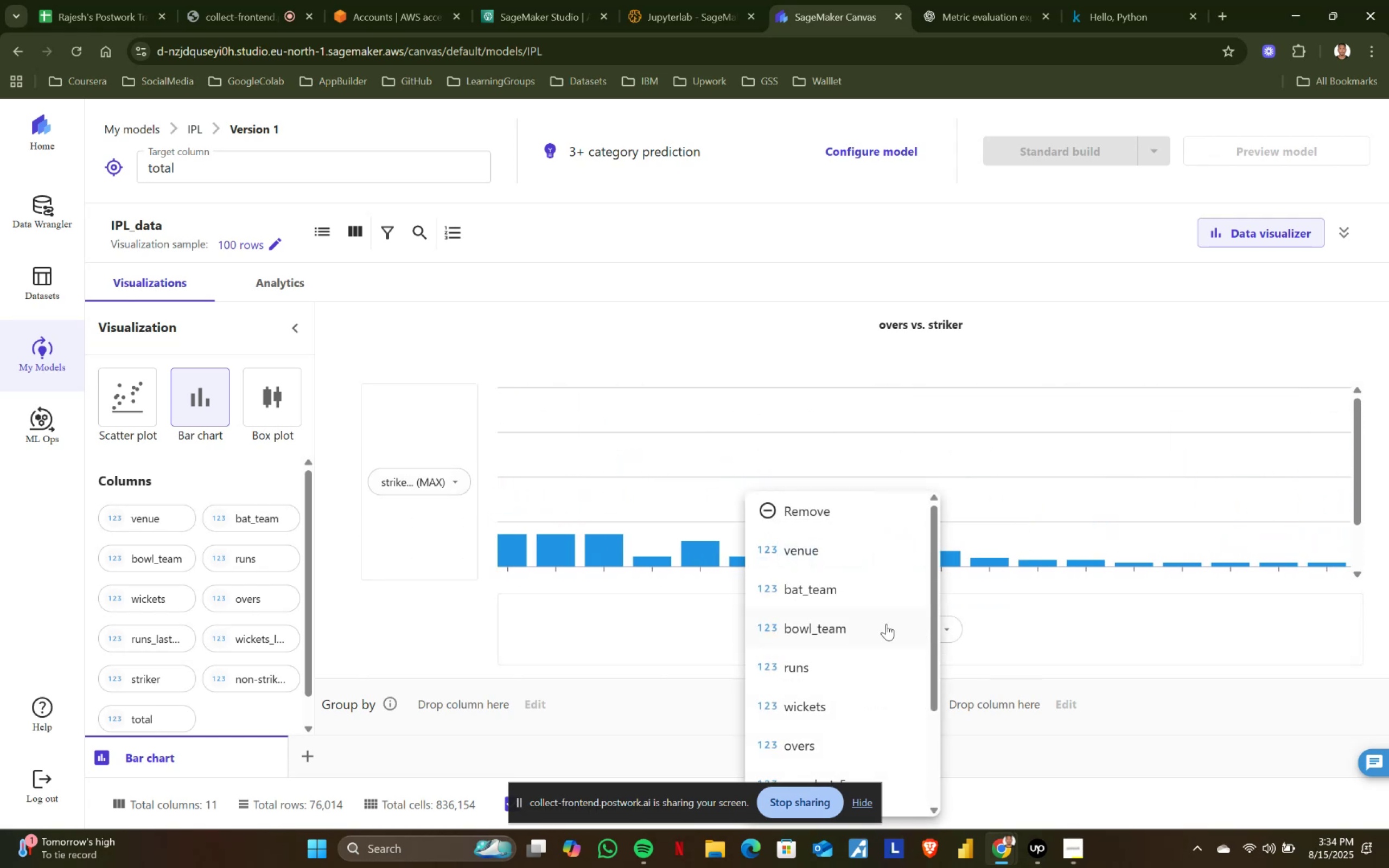 
scroll: coordinate [846, 624], scroll_direction: down, amount: 4.0
 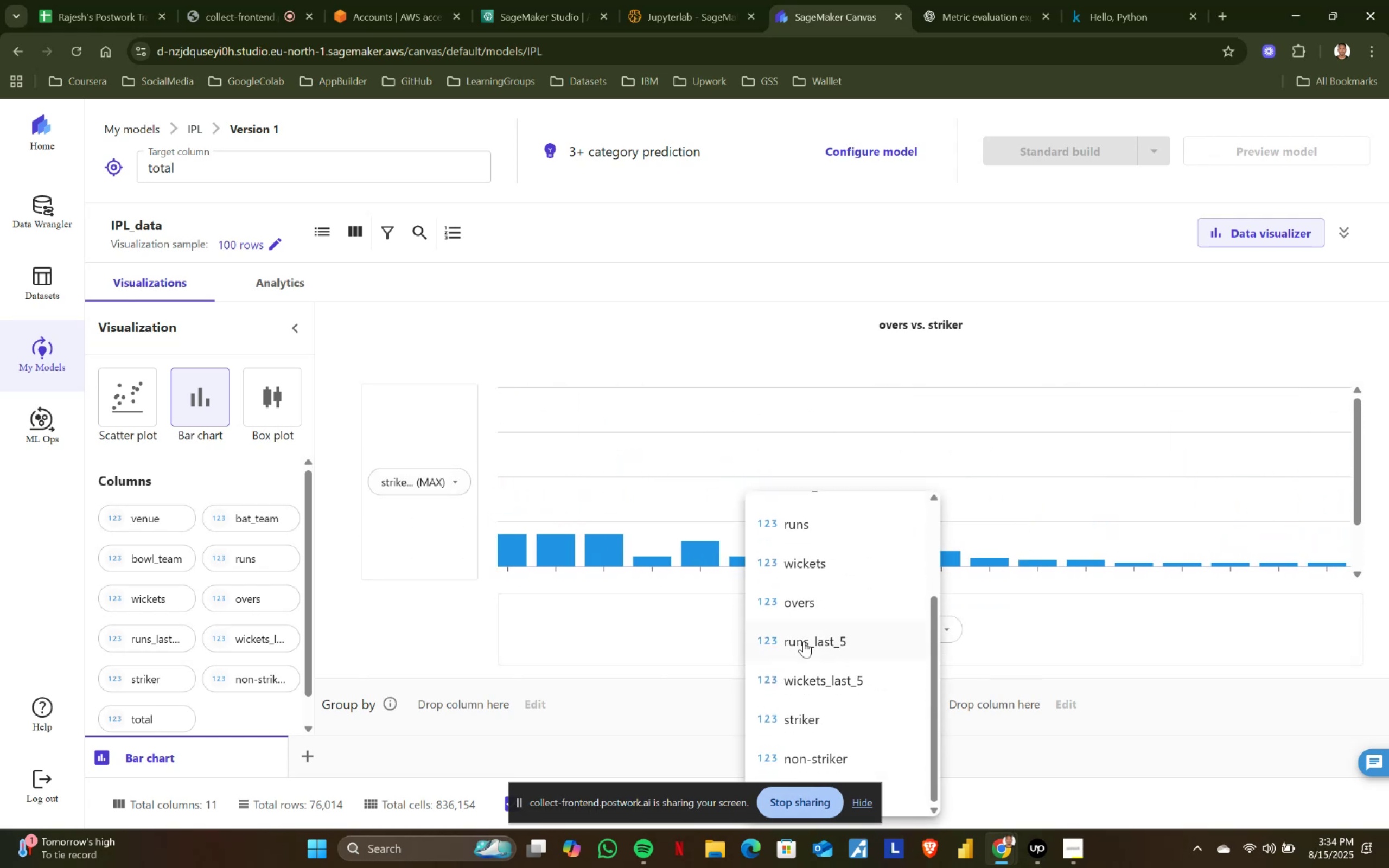 
left_click([804, 641])
 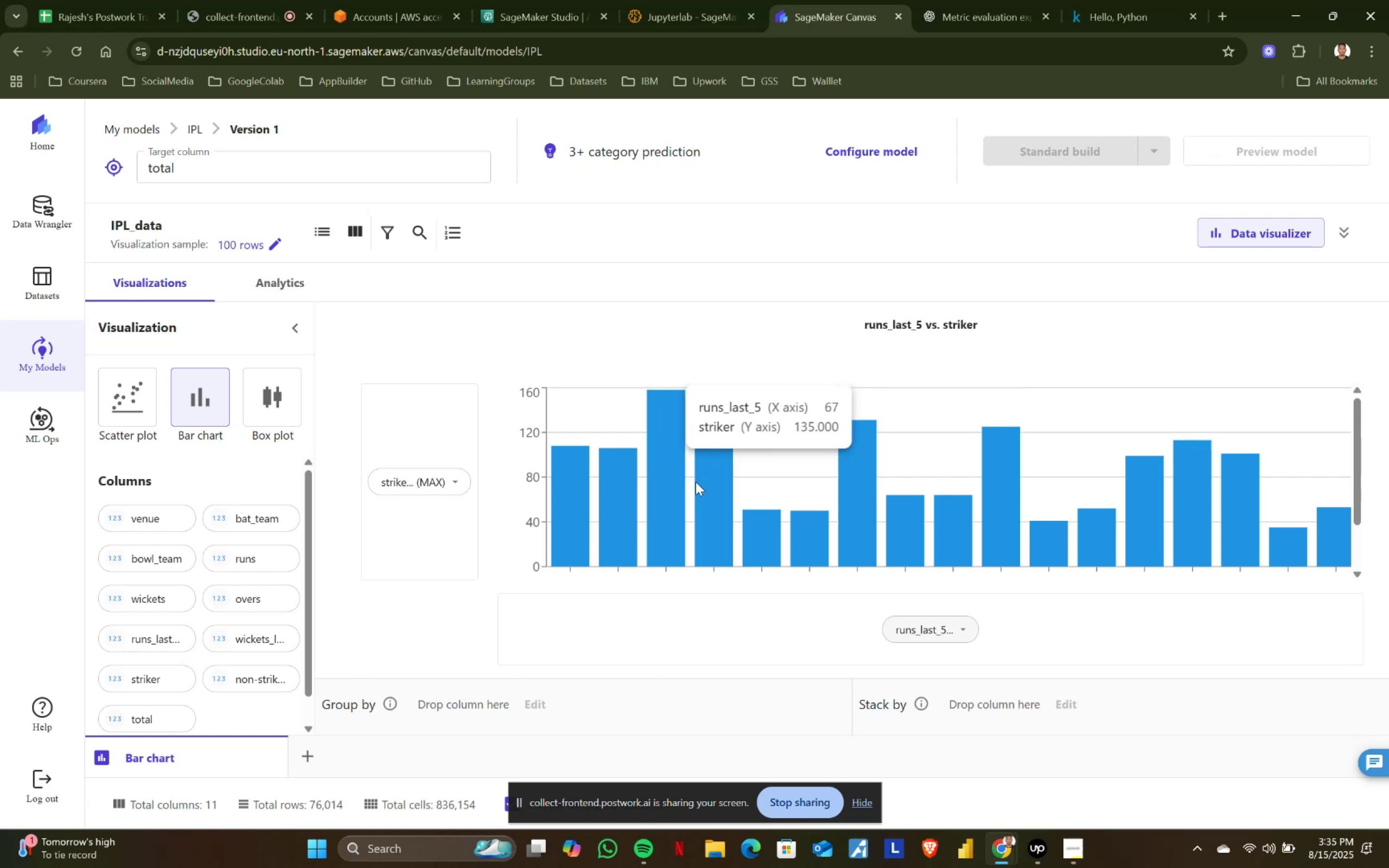 
scroll: coordinate [831, 513], scroll_direction: down, amount: 3.0
 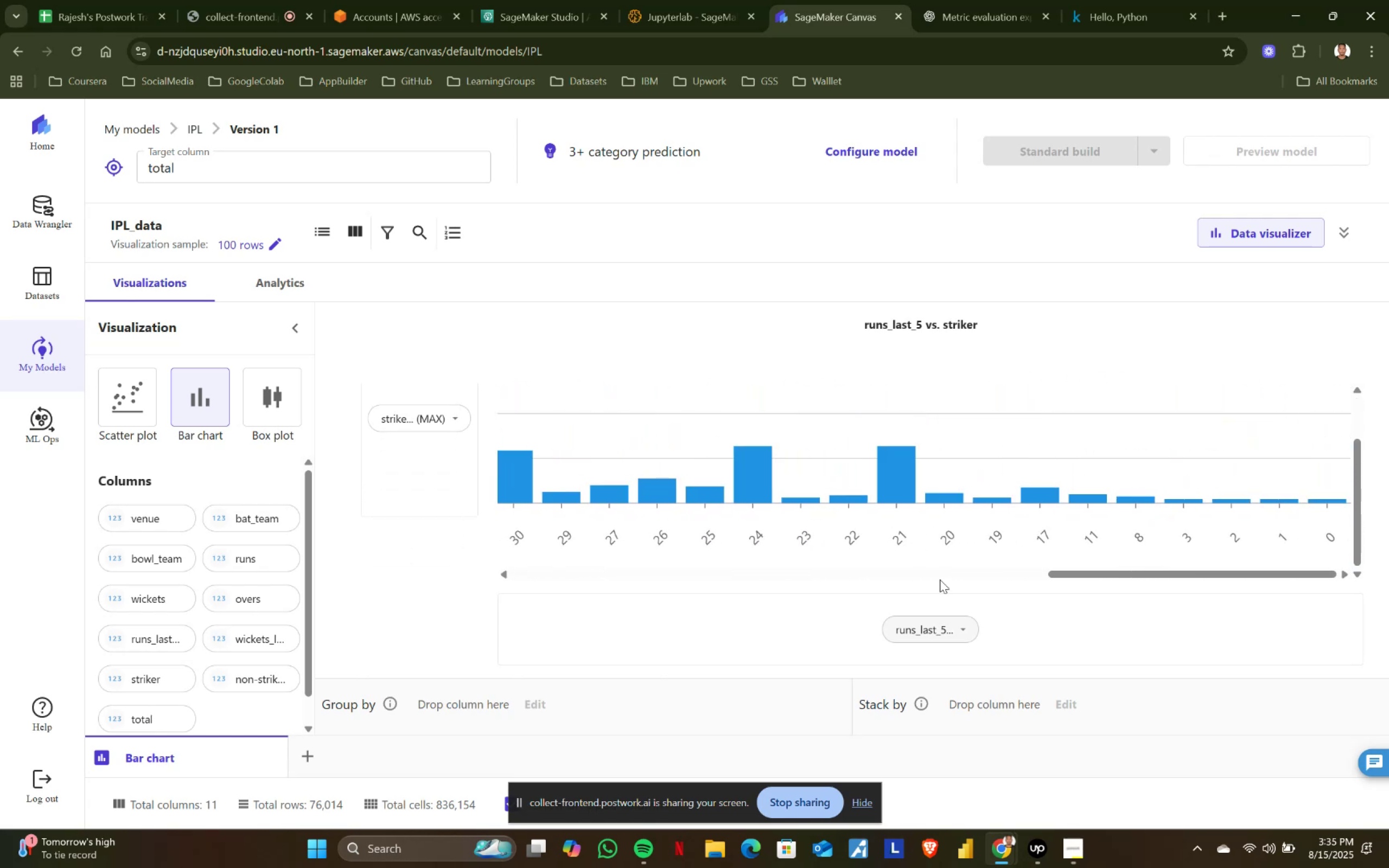 
wait(5.35)
 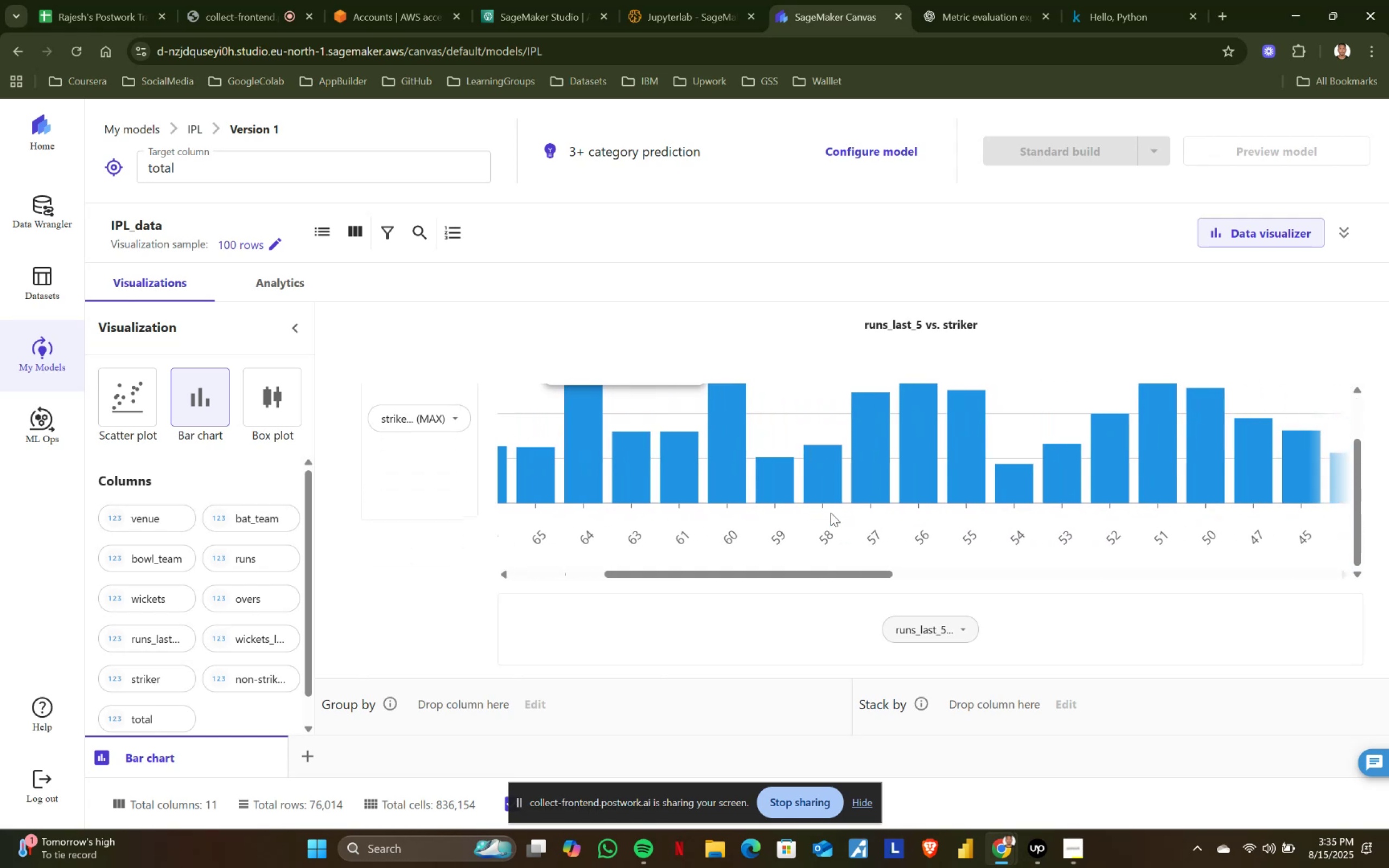 
left_click([964, 626])
 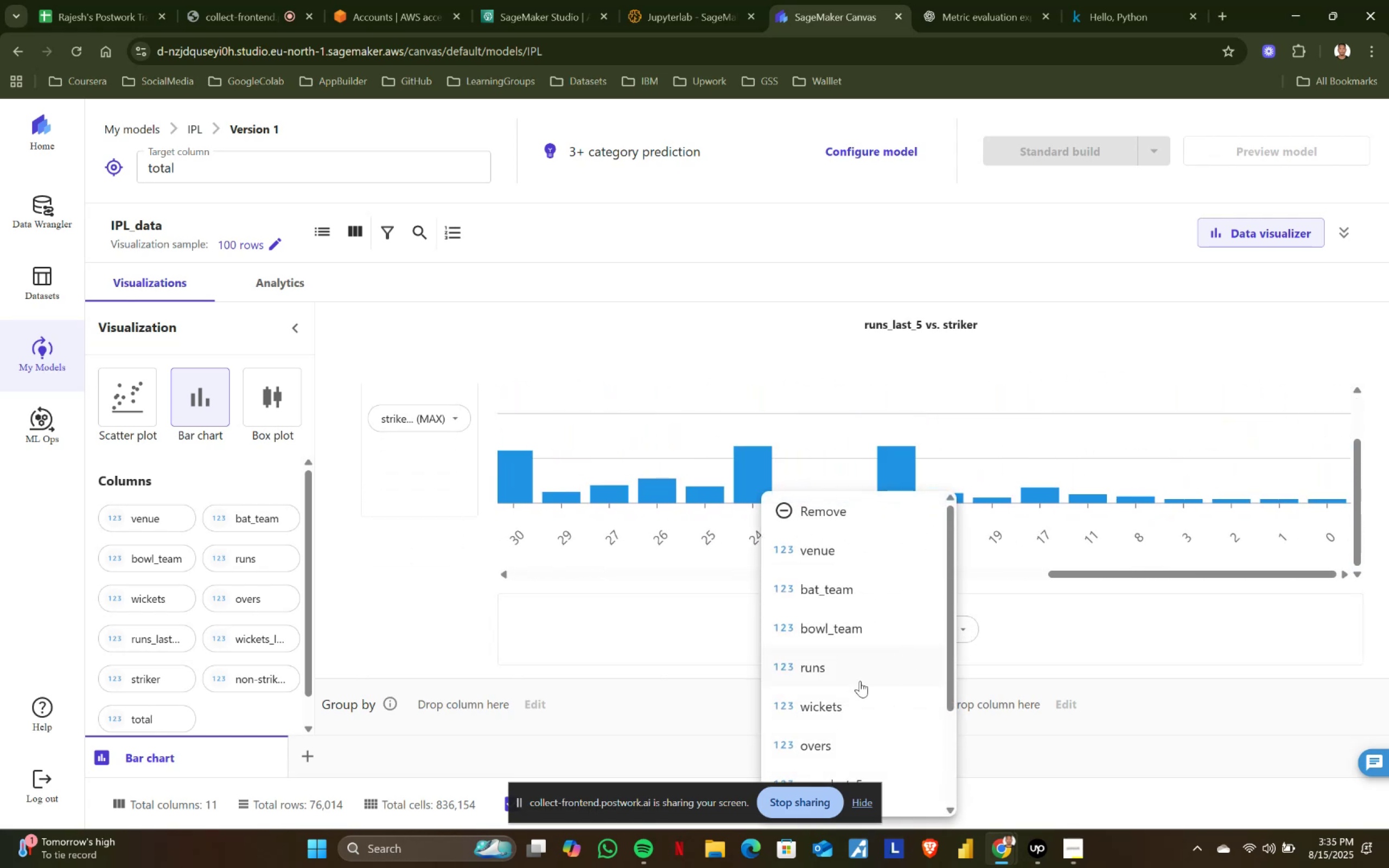 
scroll: coordinate [871, 683], scroll_direction: down, amount: 3.0
 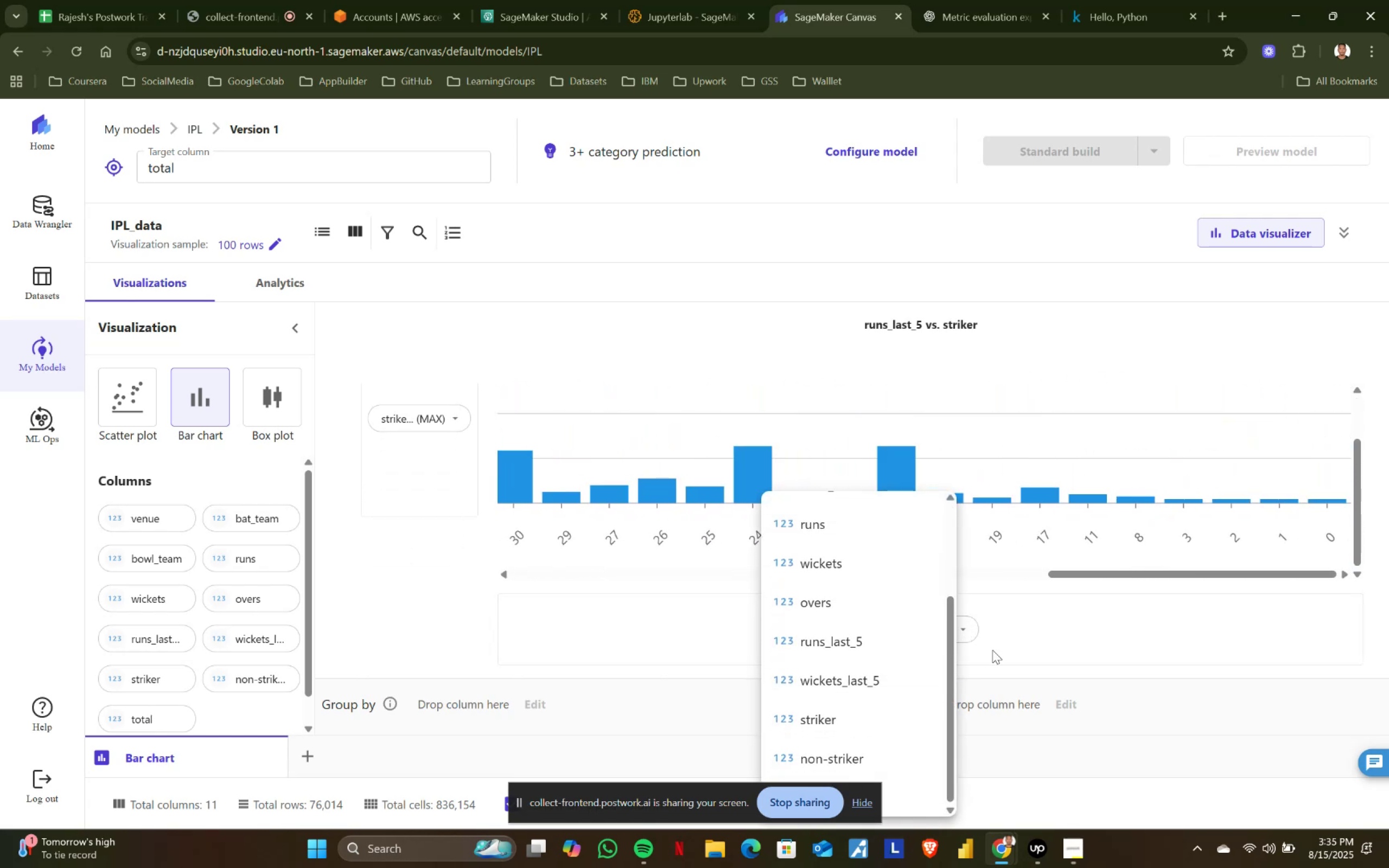 
left_click([1025, 643])
 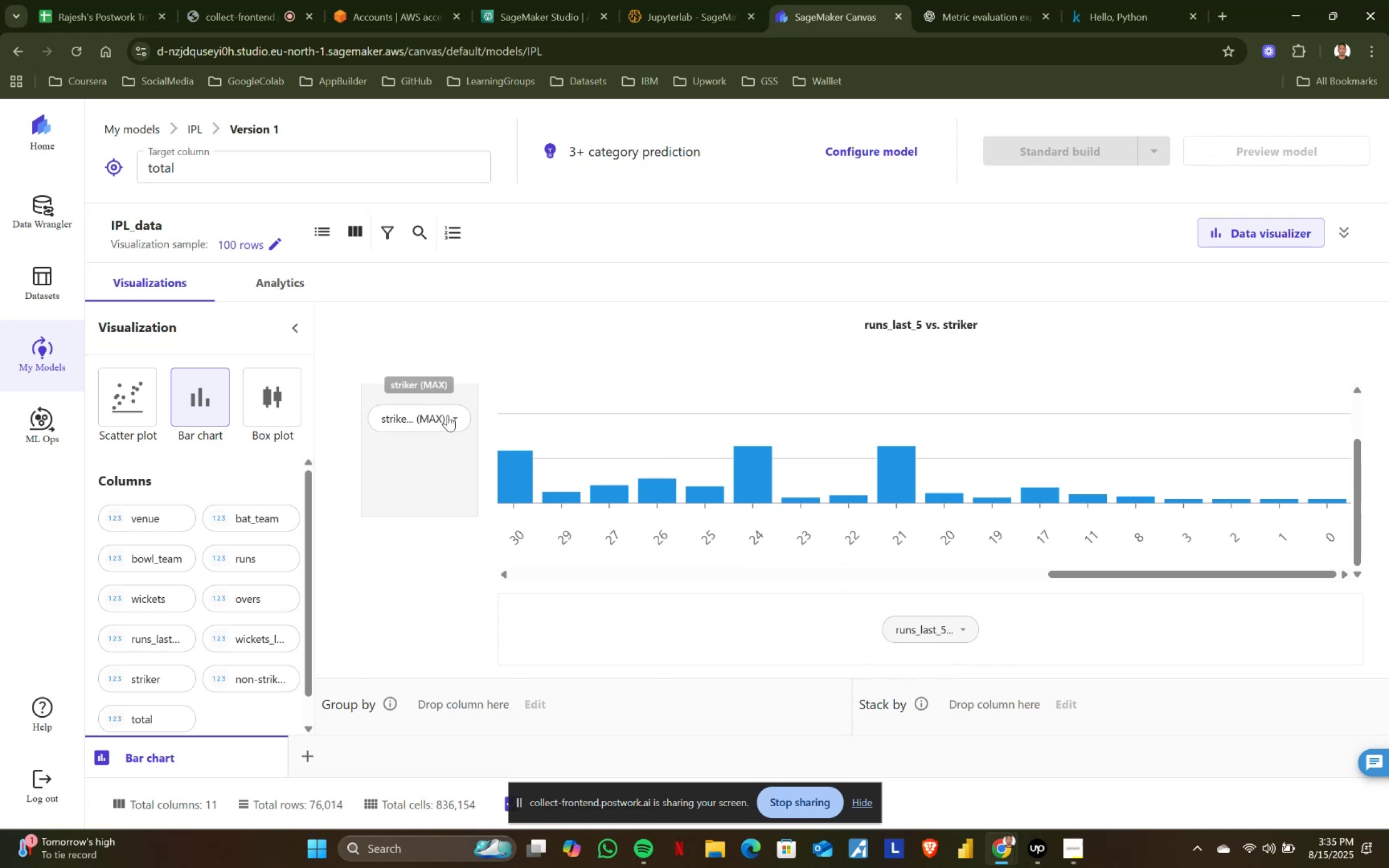 
left_click([457, 419])
 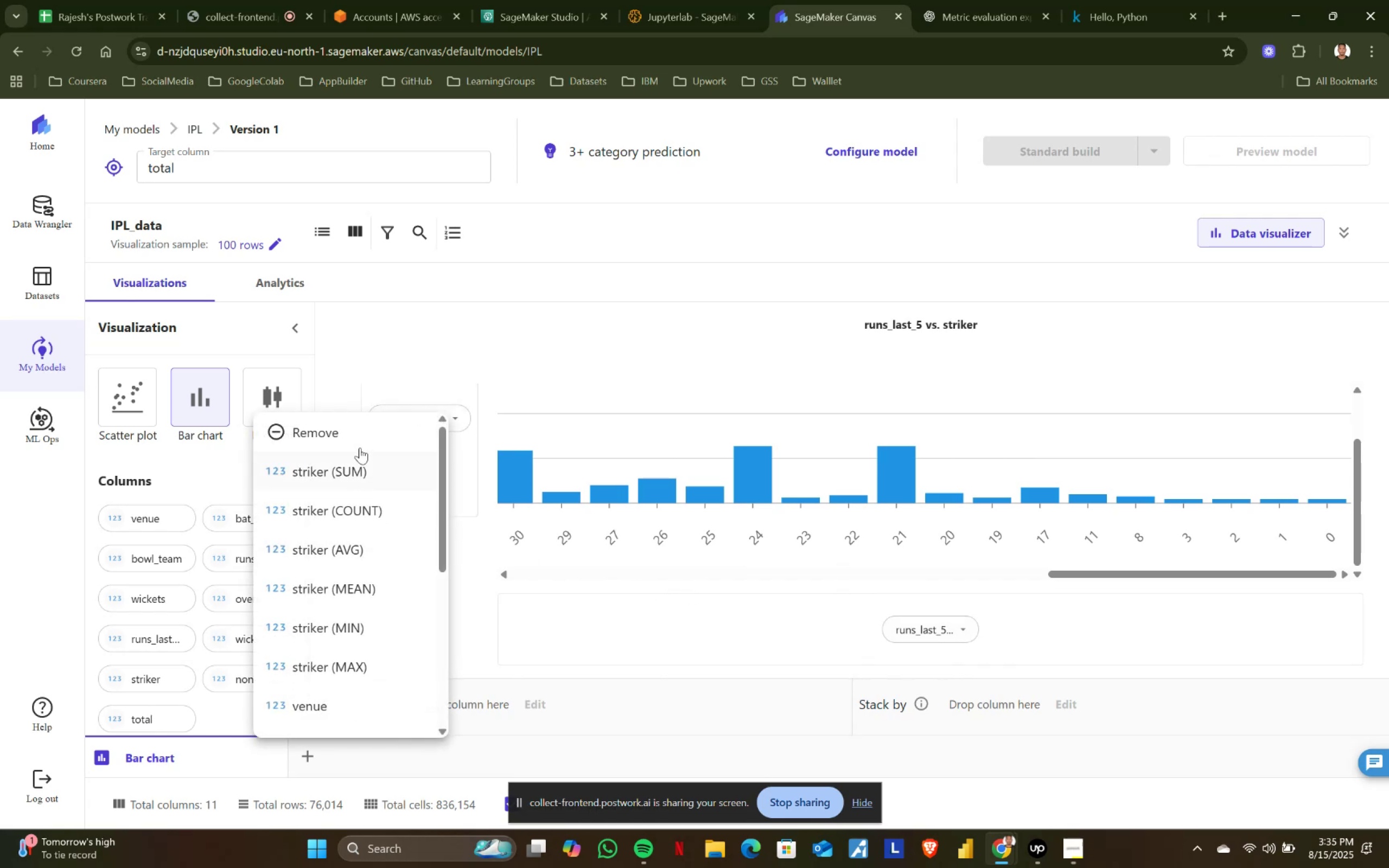 
left_click([339, 479])
 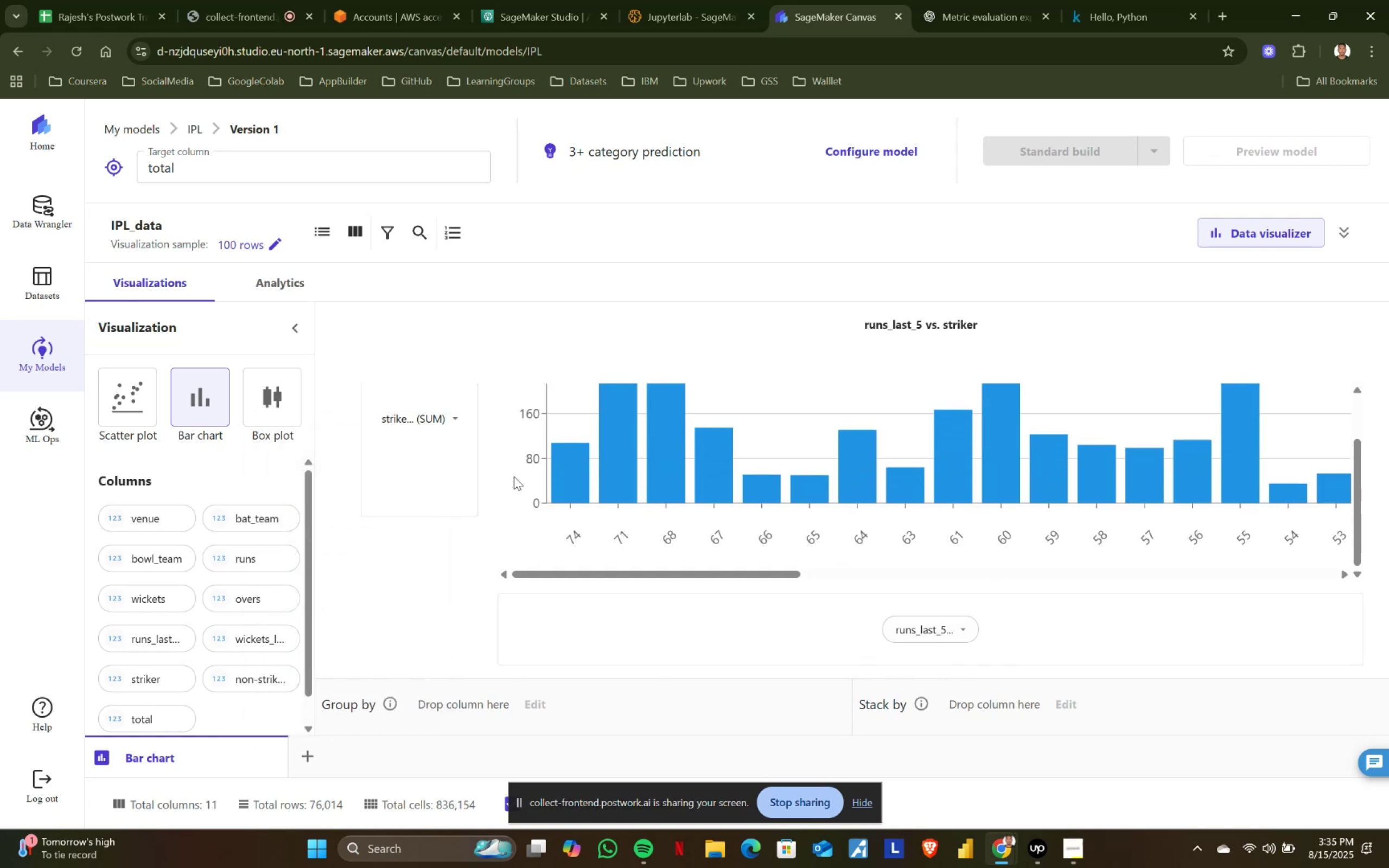 
left_click([460, 418])
 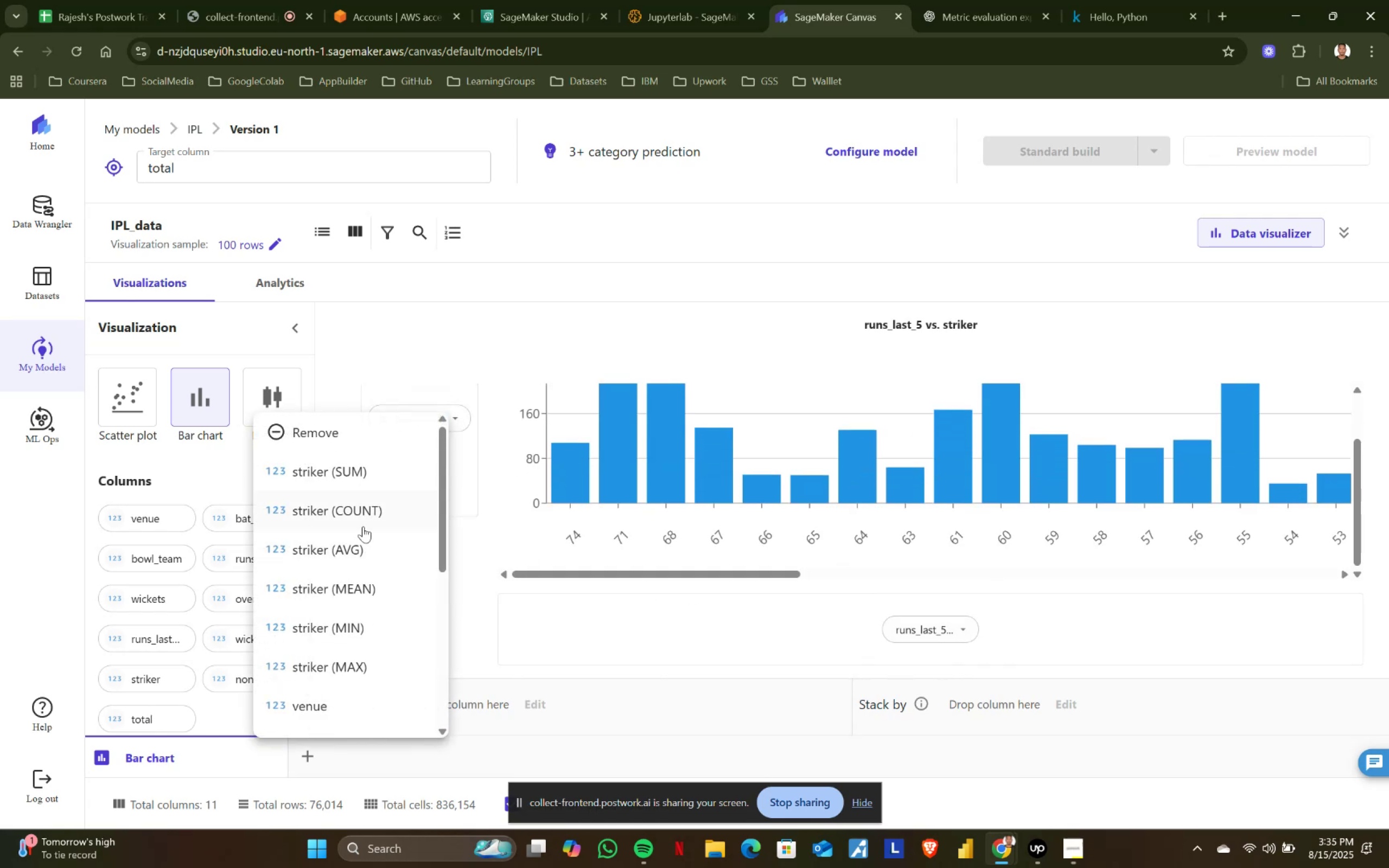 
left_click([368, 511])
 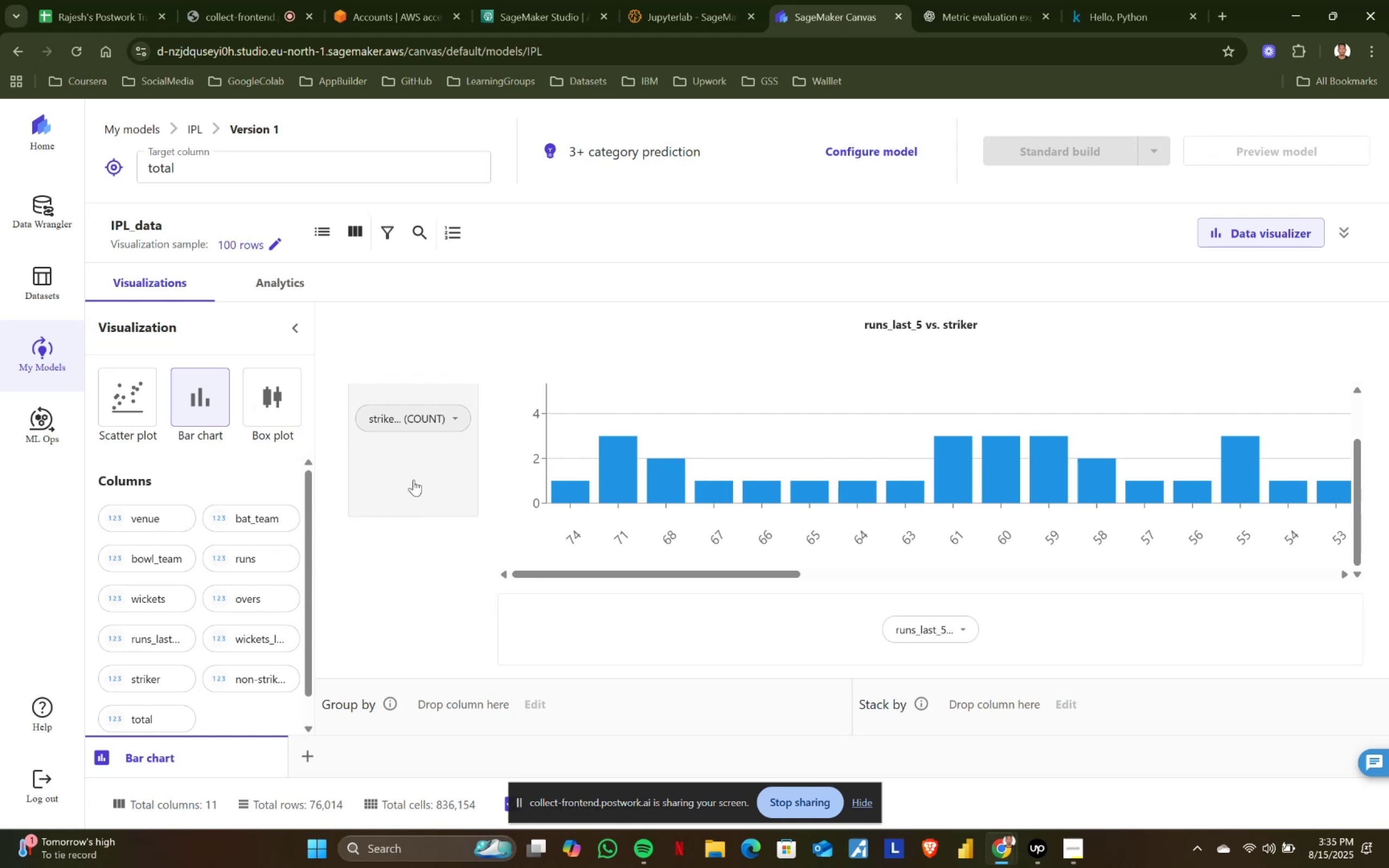 
wait(8.7)
 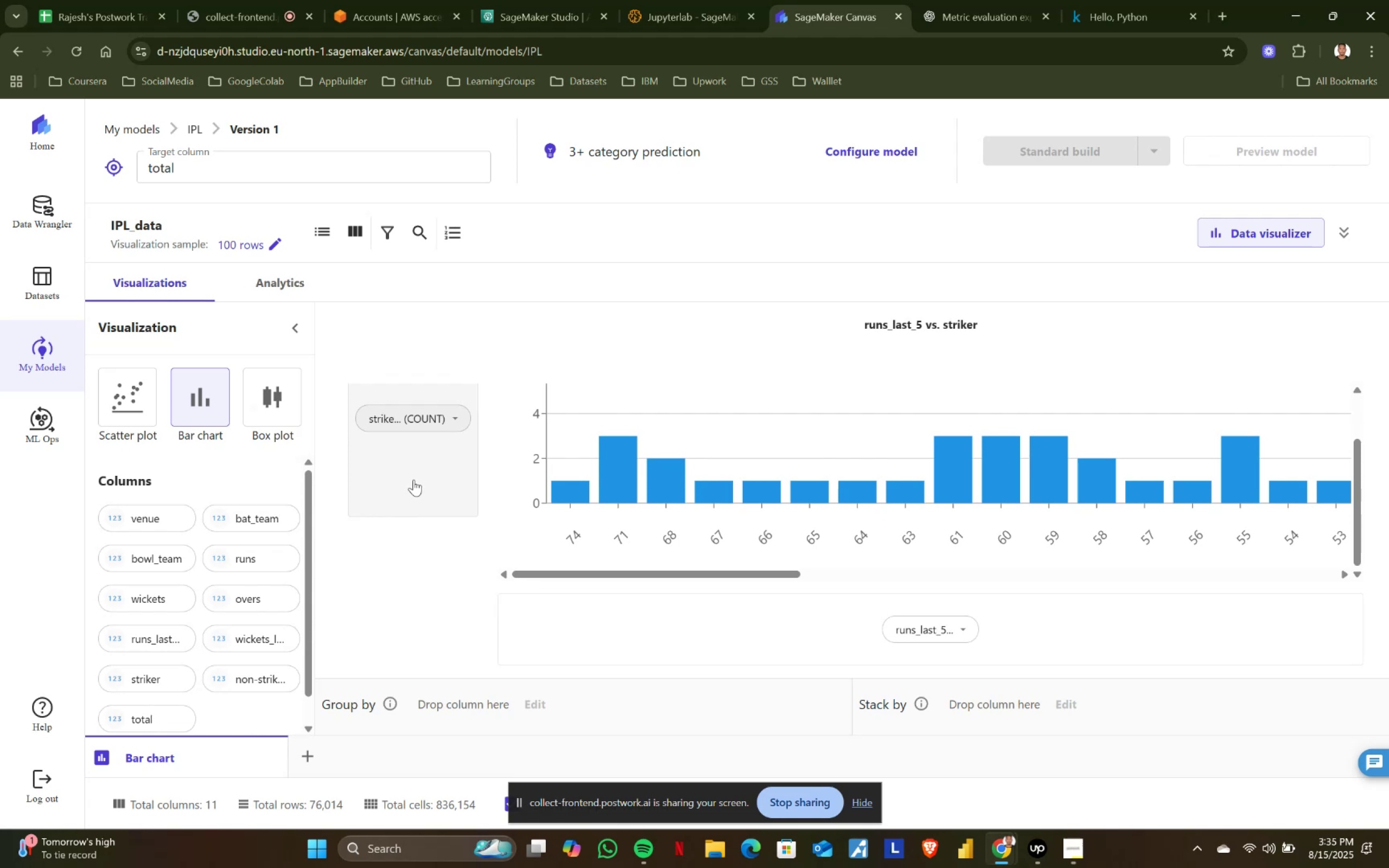 
left_click([456, 418])
 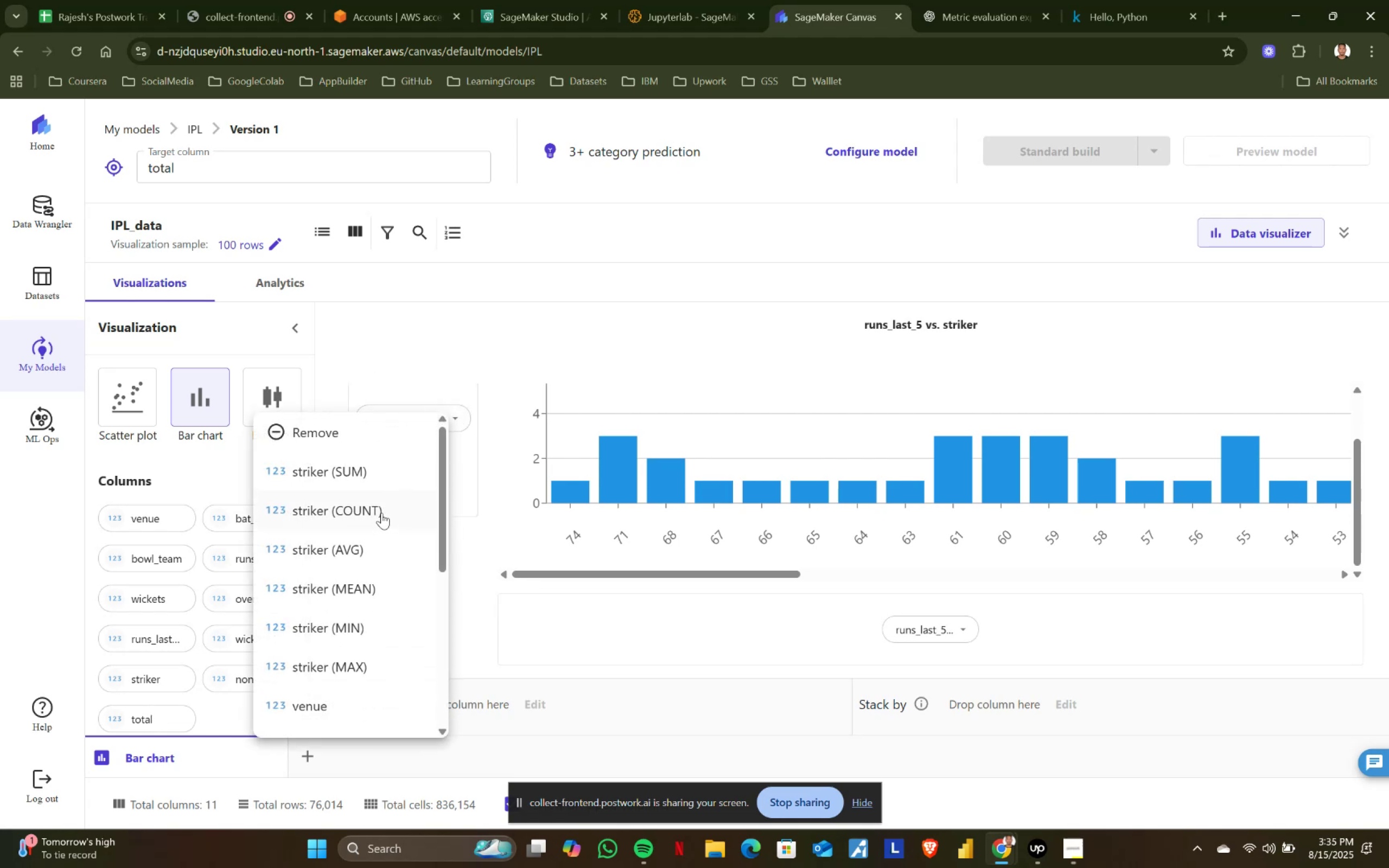 
left_click([381, 513])
 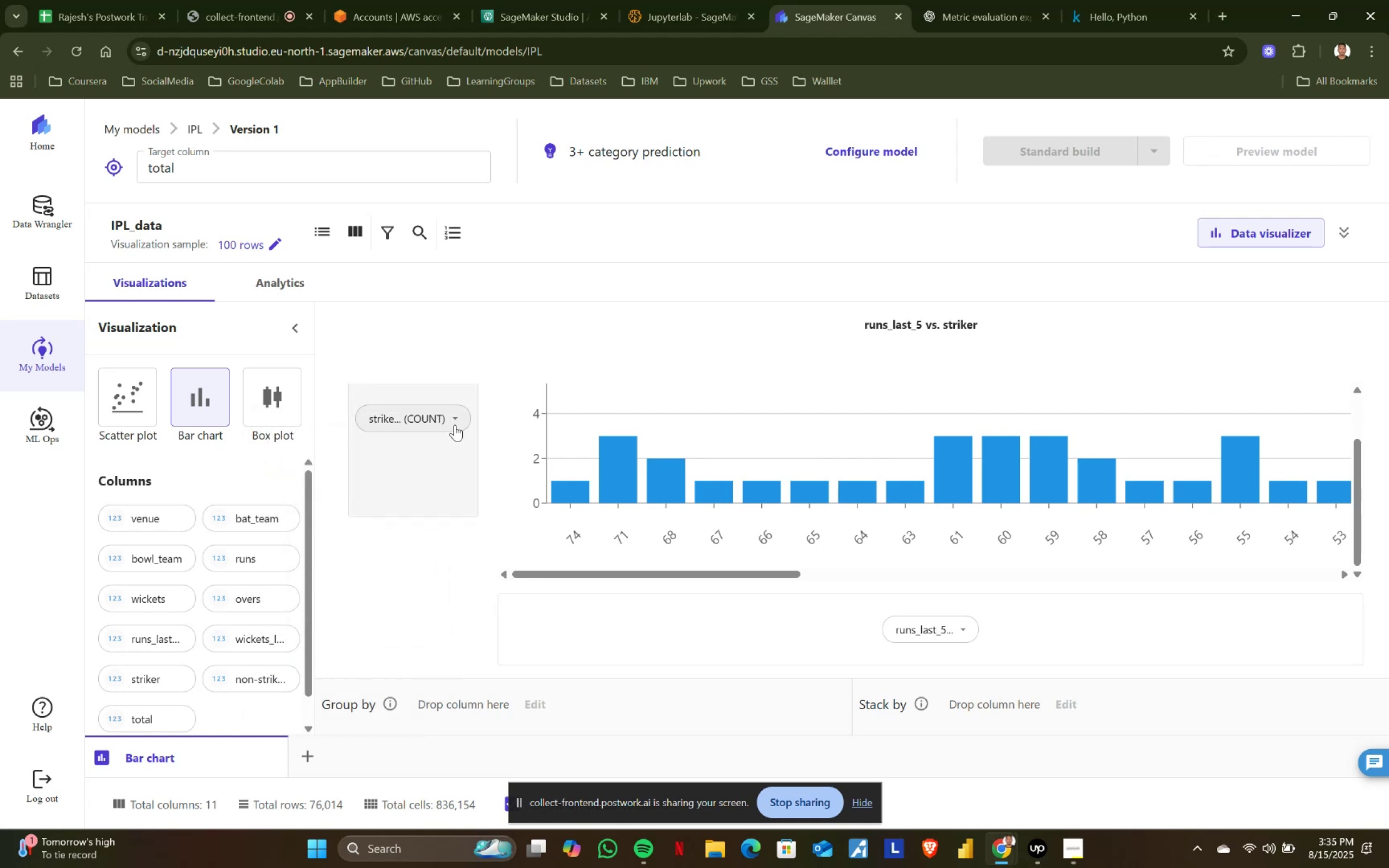 
left_click([456, 418])
 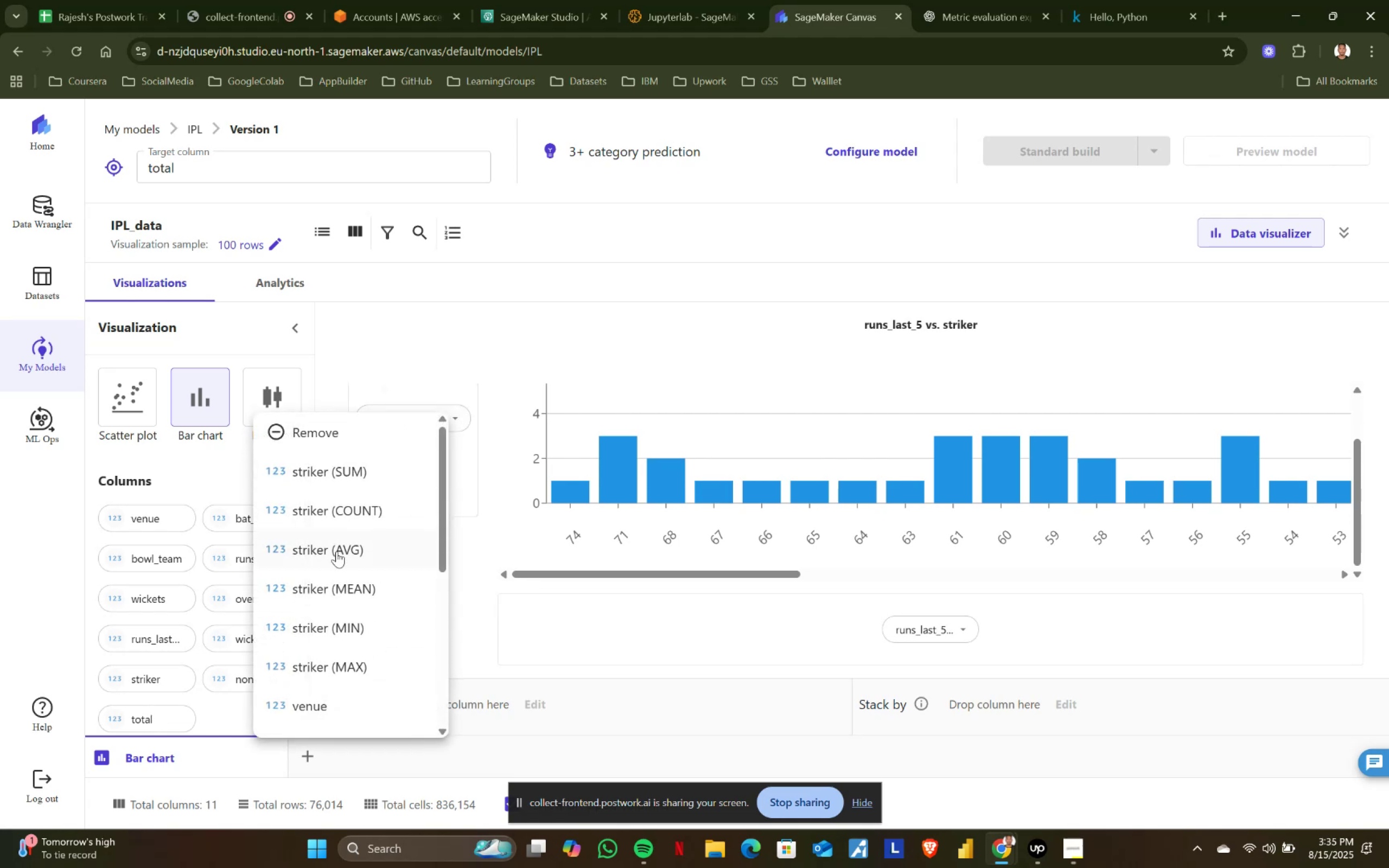 
left_click([342, 557])
 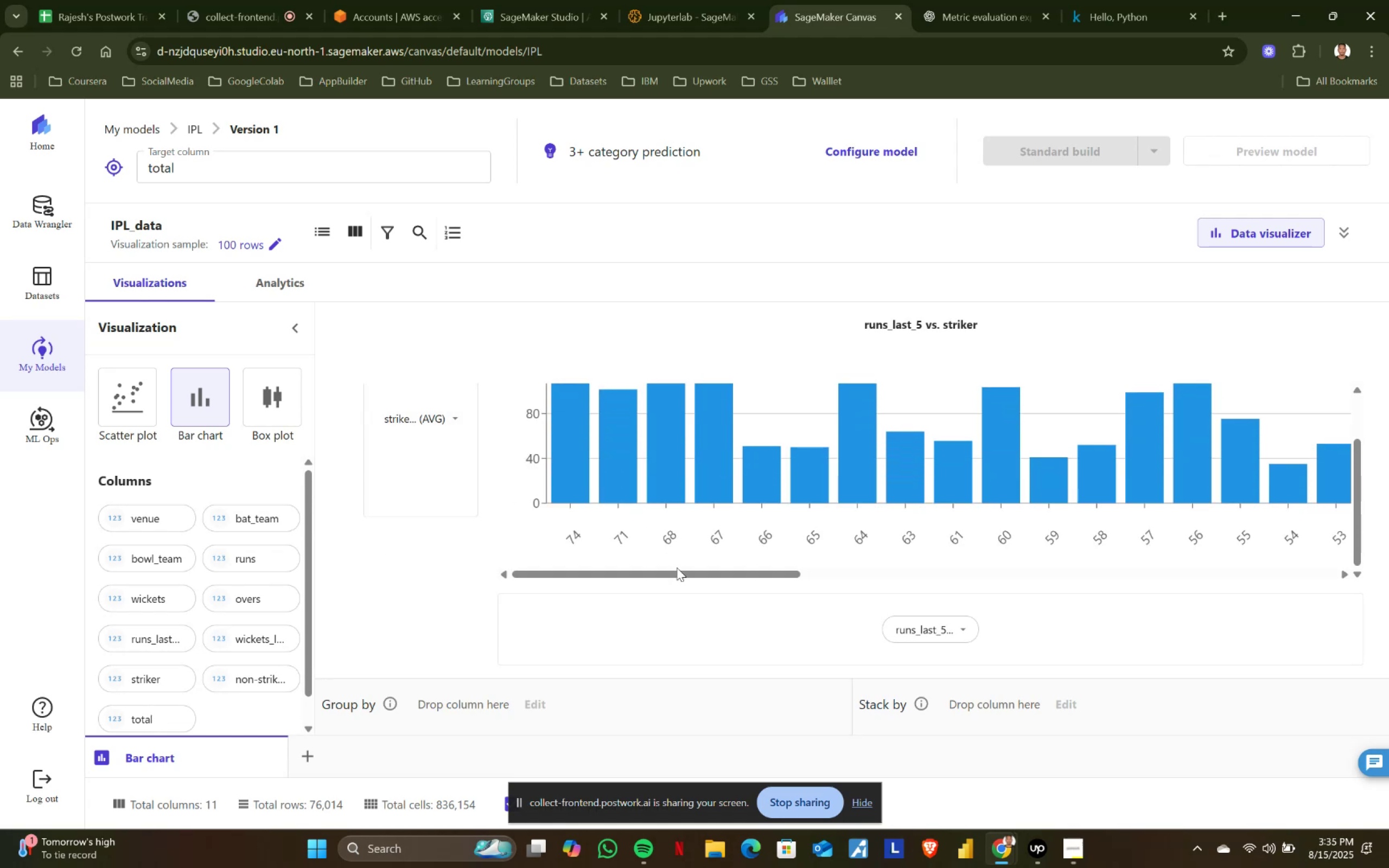 
left_click_drag(start_coordinate=[702, 574], to_coordinate=[1305, 579])
 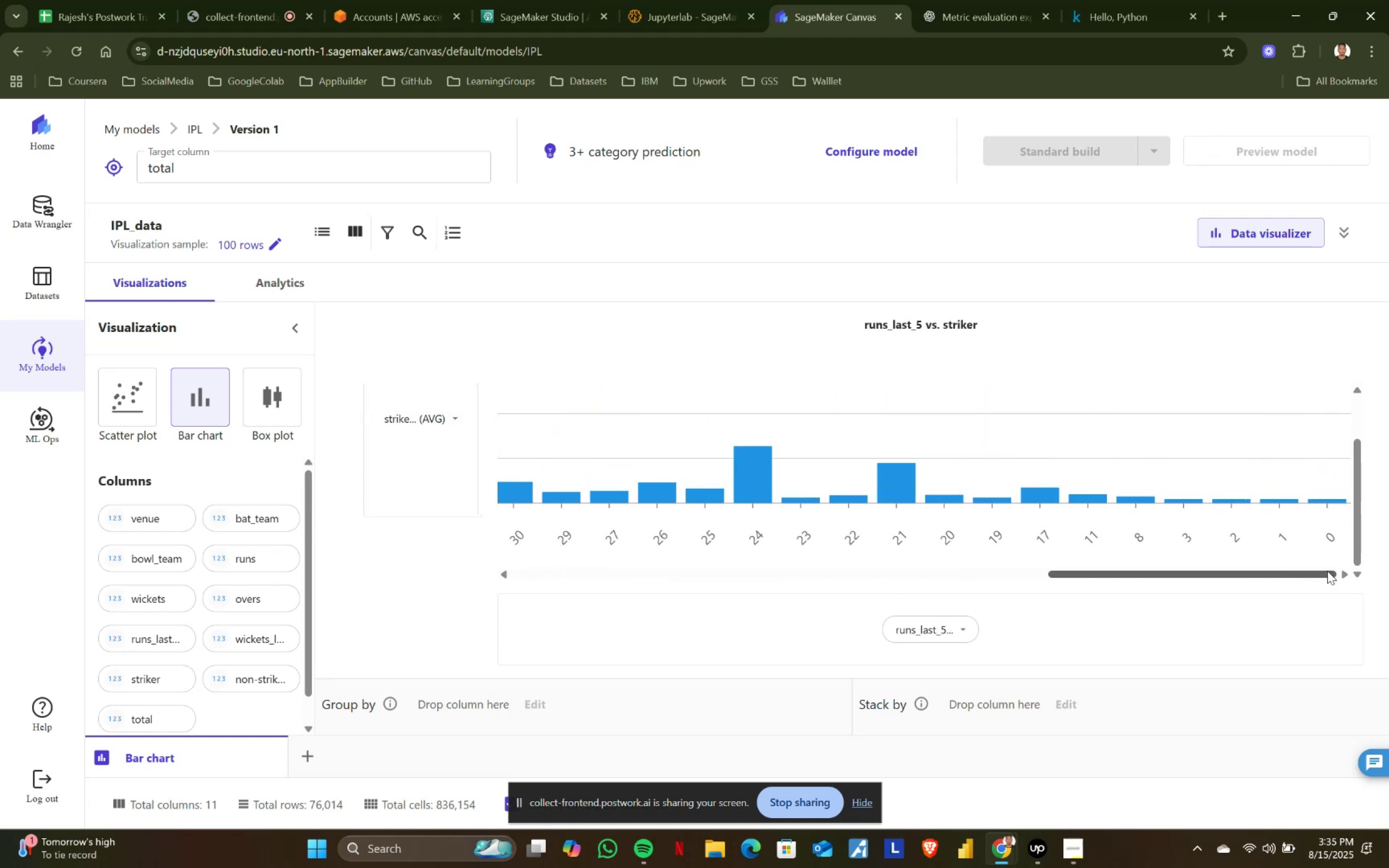 
left_click_drag(start_coordinate=[1327, 571], to_coordinate=[582, 565])
 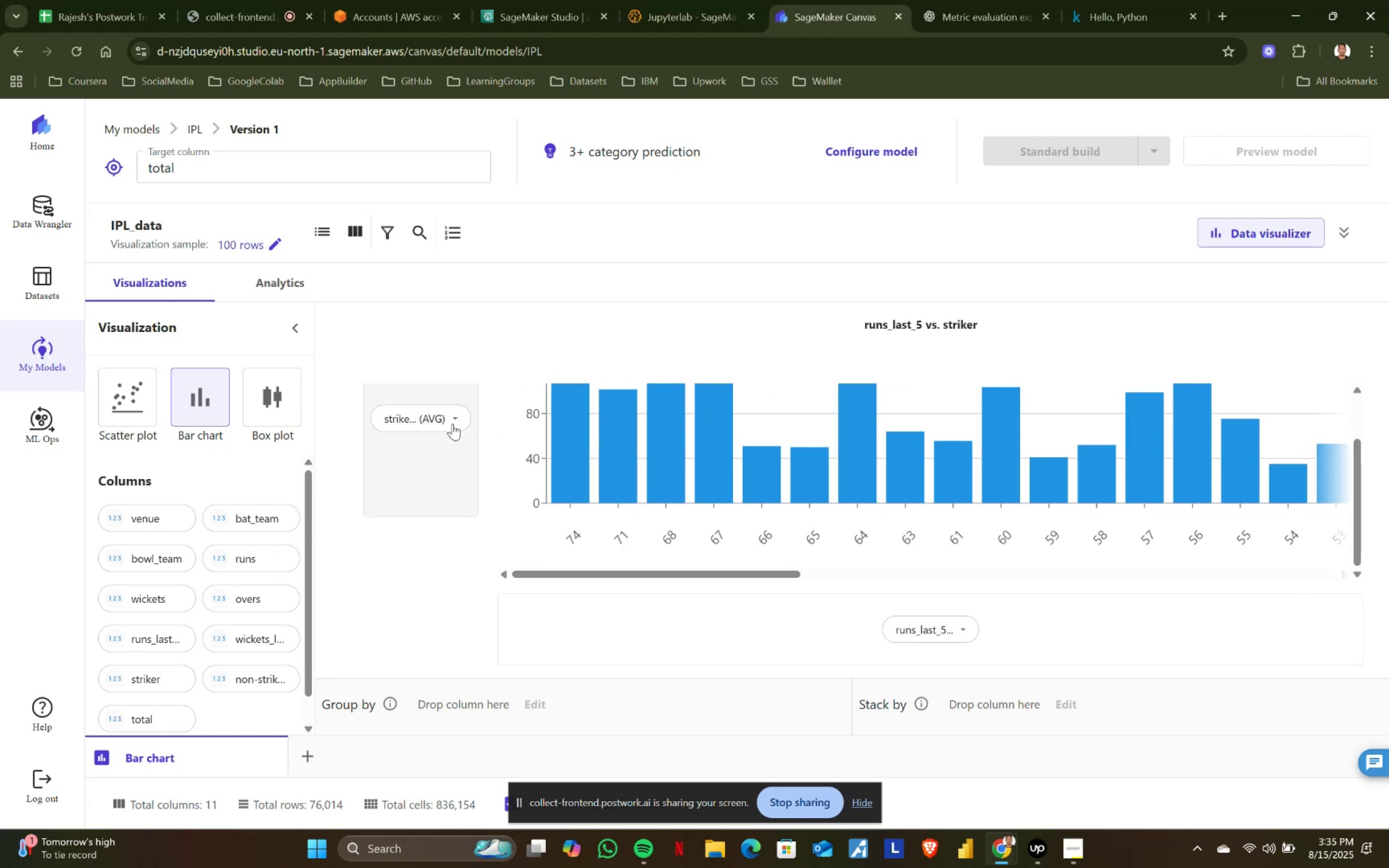 
left_click([455, 419])
 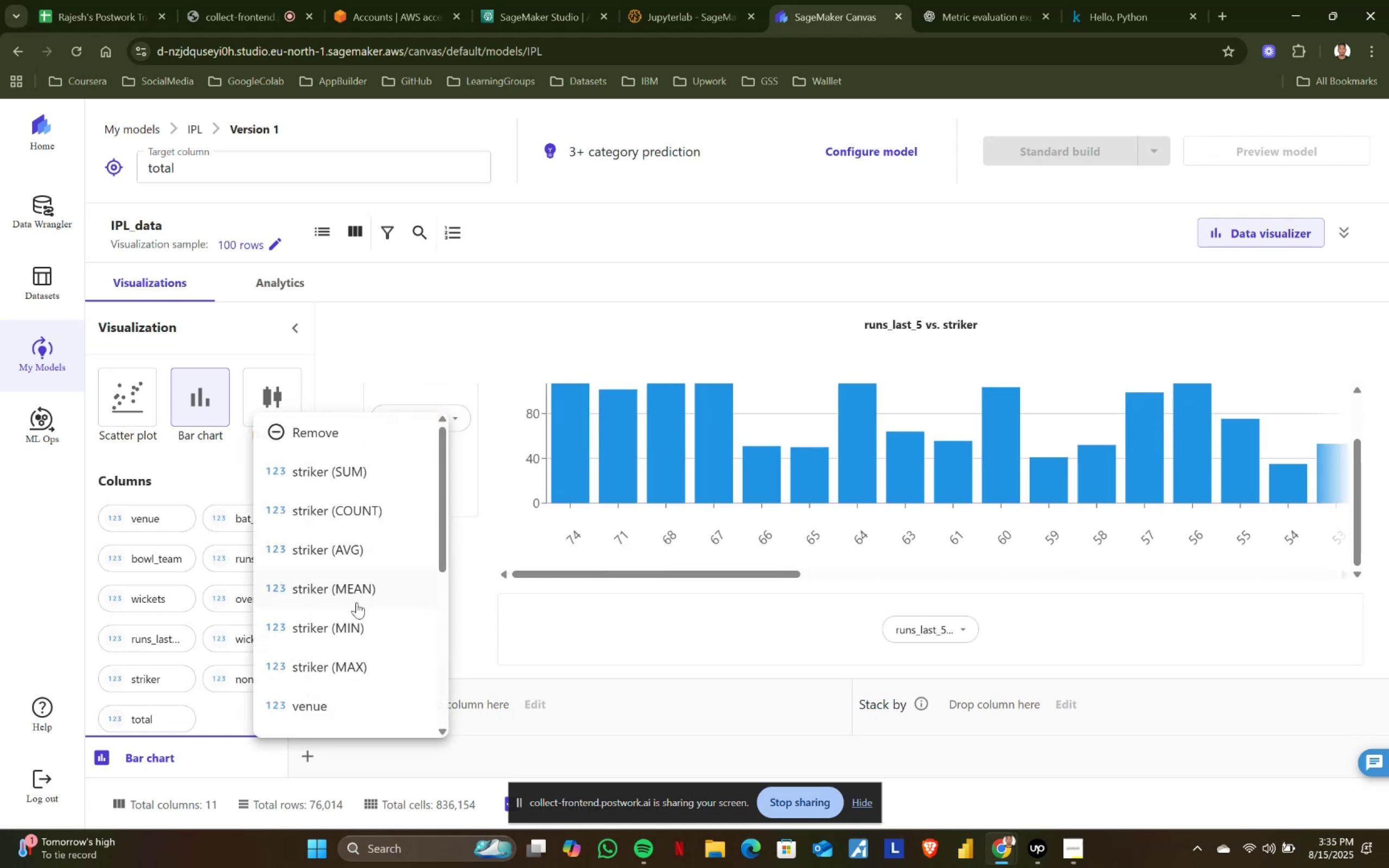 
left_click([363, 596])
 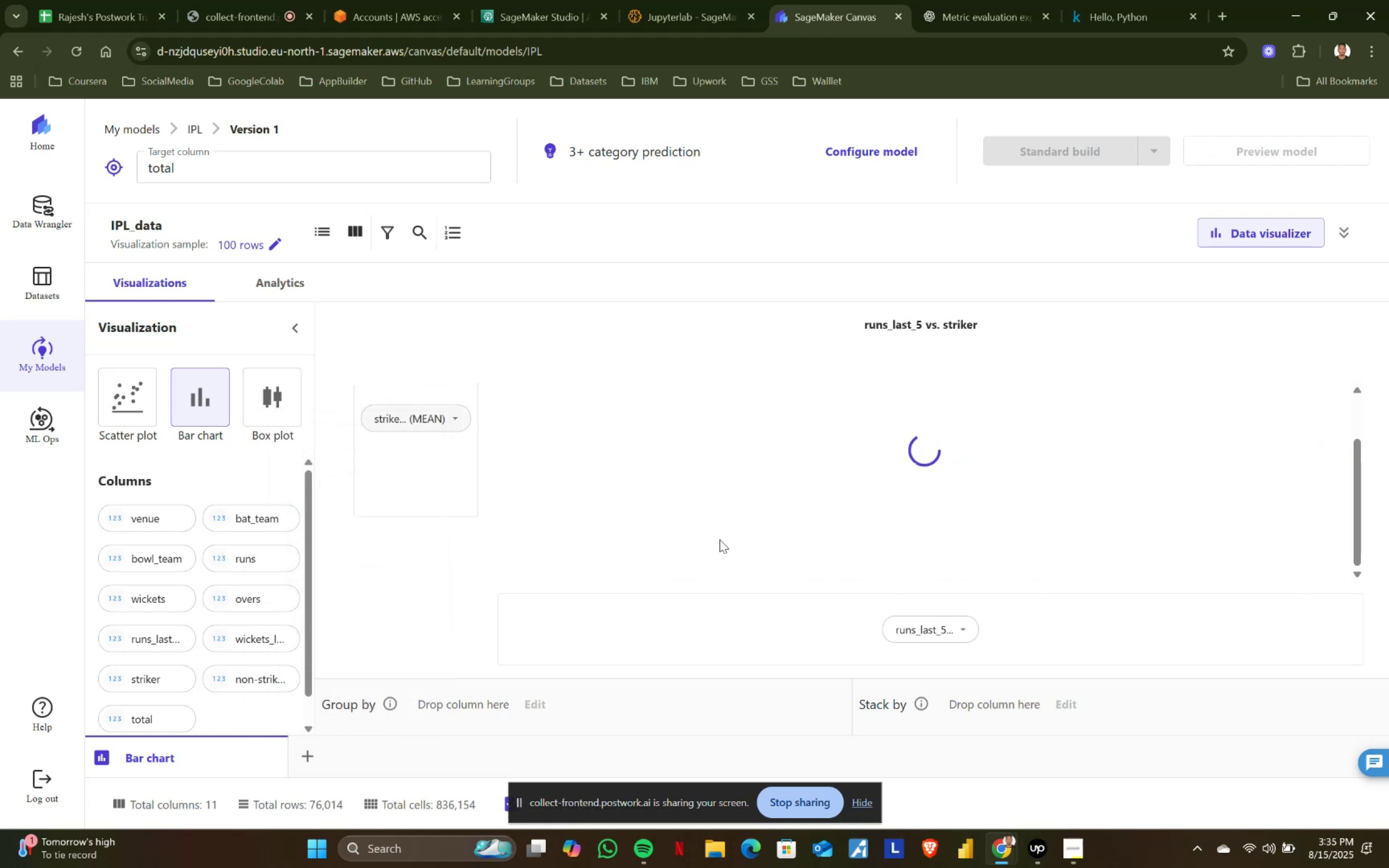 
scroll: coordinate [721, 535], scroll_direction: none, amount: 0.0
 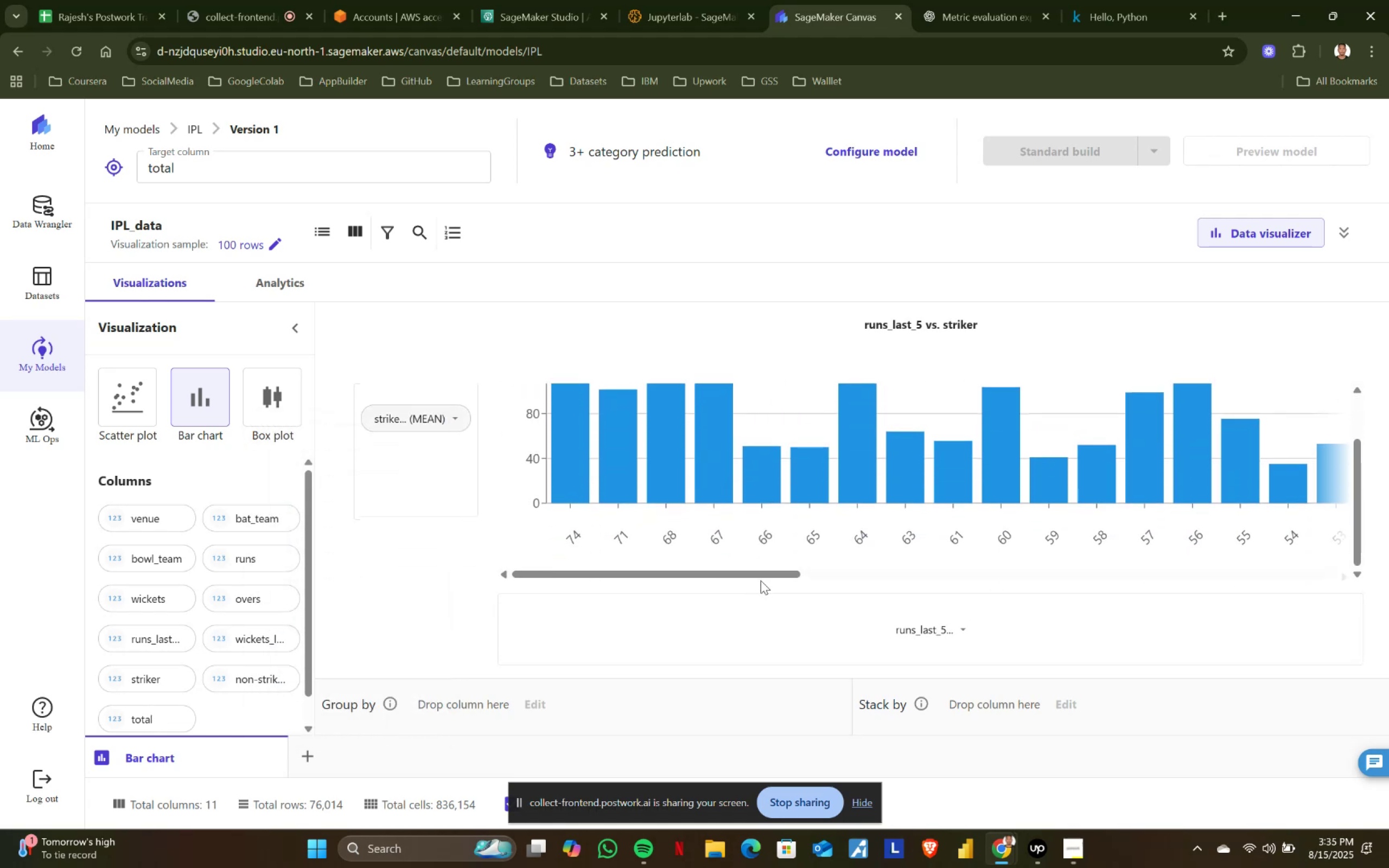 
left_click_drag(start_coordinate=[770, 576], to_coordinate=[1324, 573])
 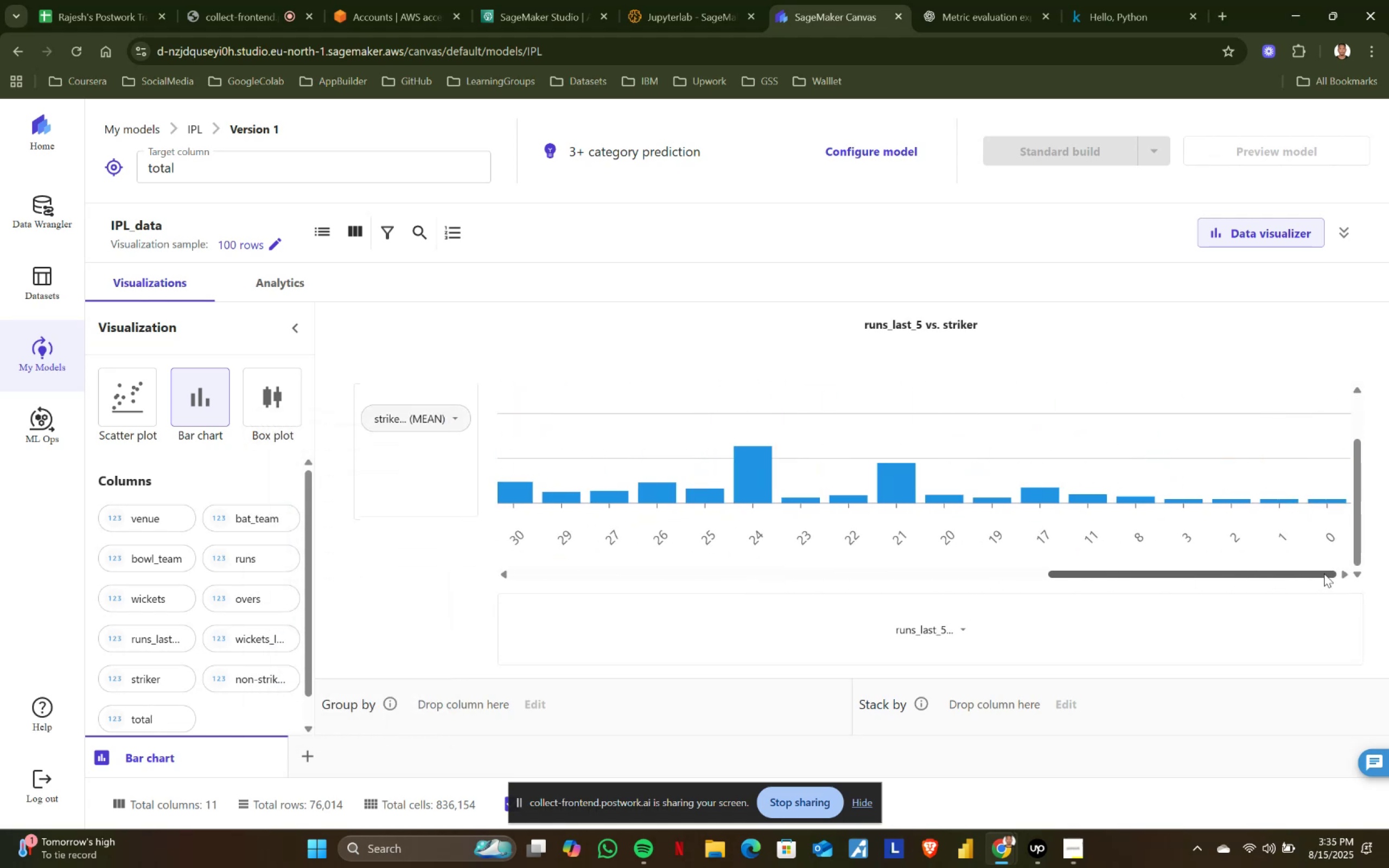 
left_click_drag(start_coordinate=[1324, 573], to_coordinate=[782, 570])
 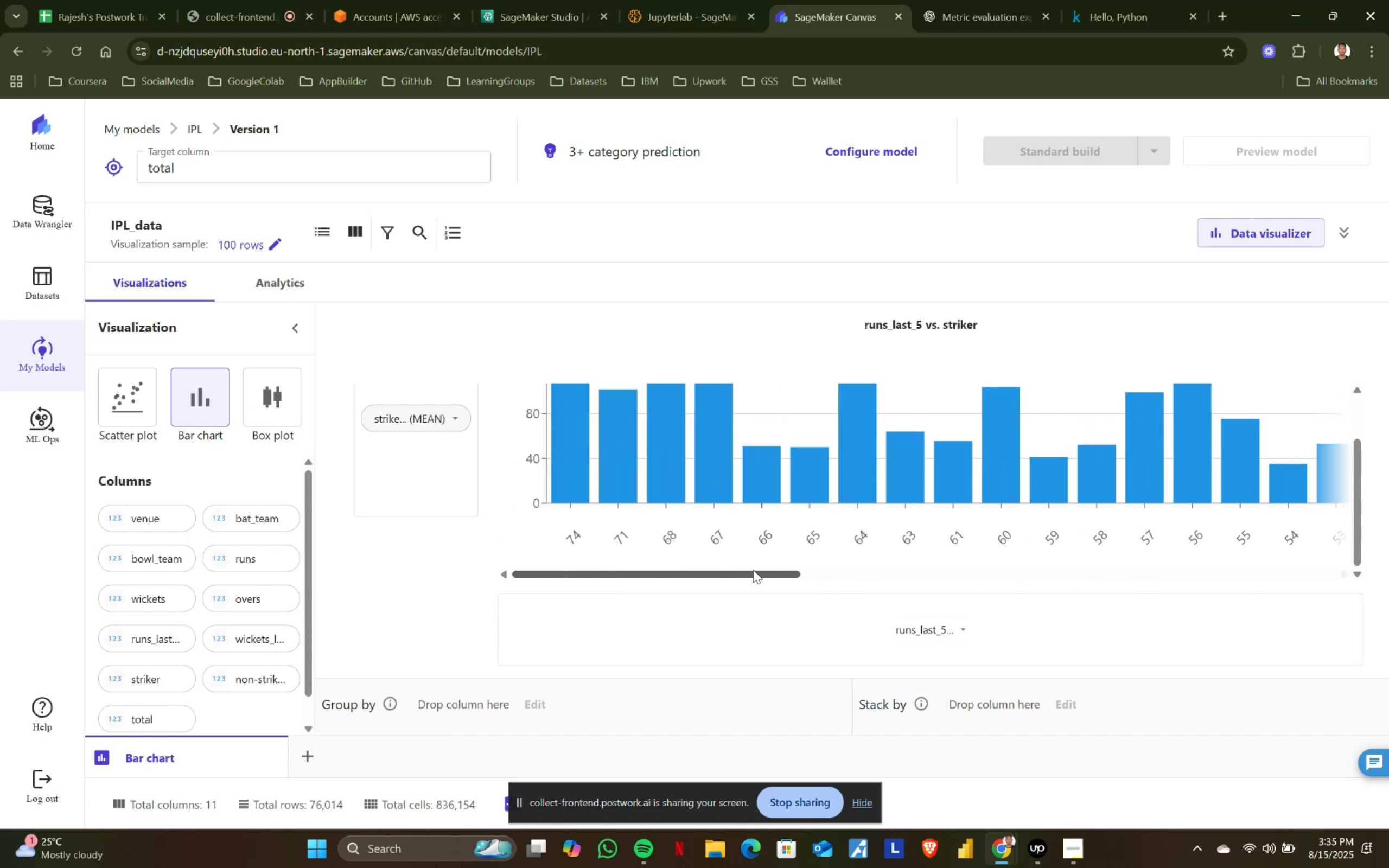 
left_click_drag(start_coordinate=[741, 570], to_coordinate=[1320, 570])
 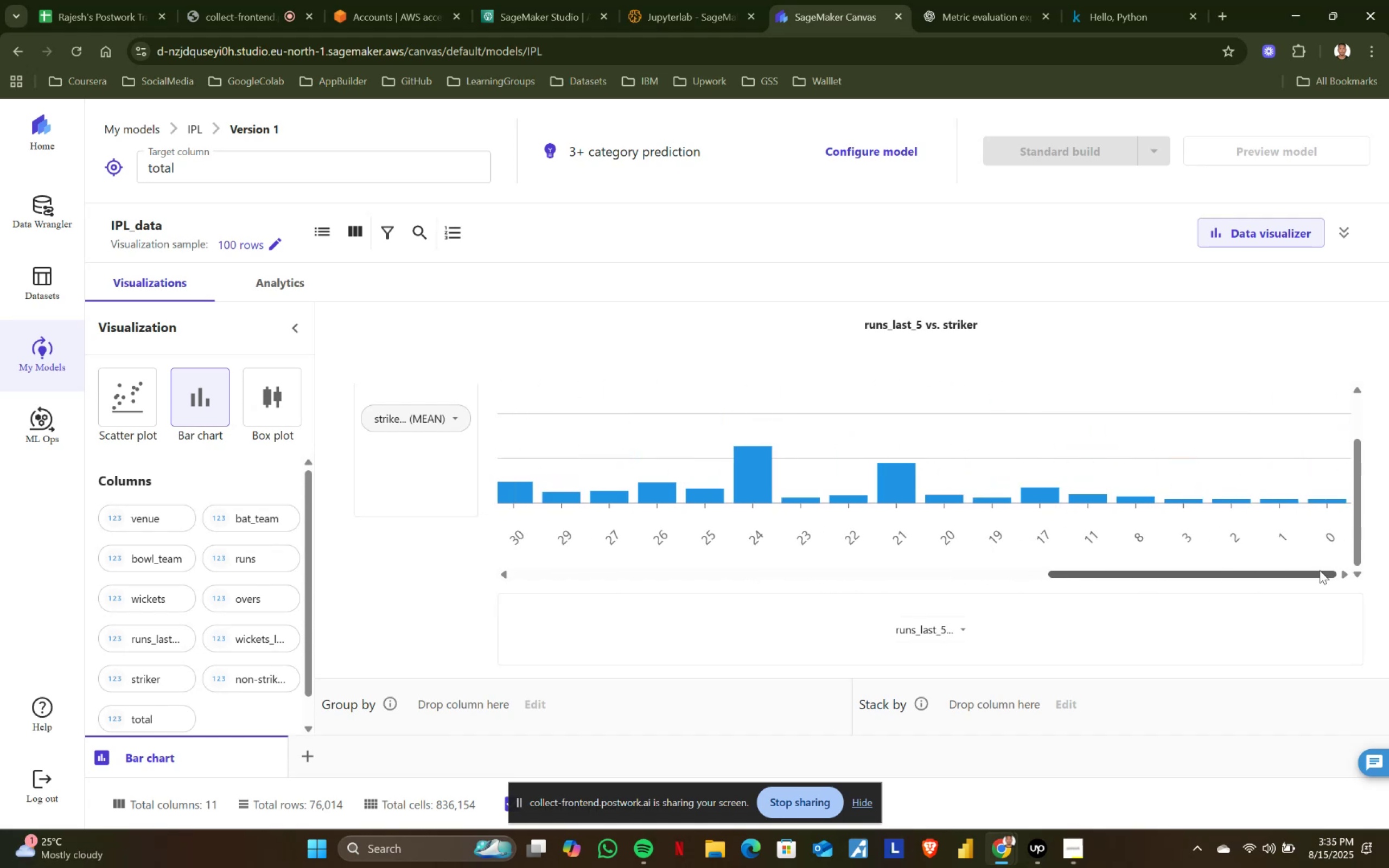 
left_click_drag(start_coordinate=[1320, 570], to_coordinate=[747, 570])
 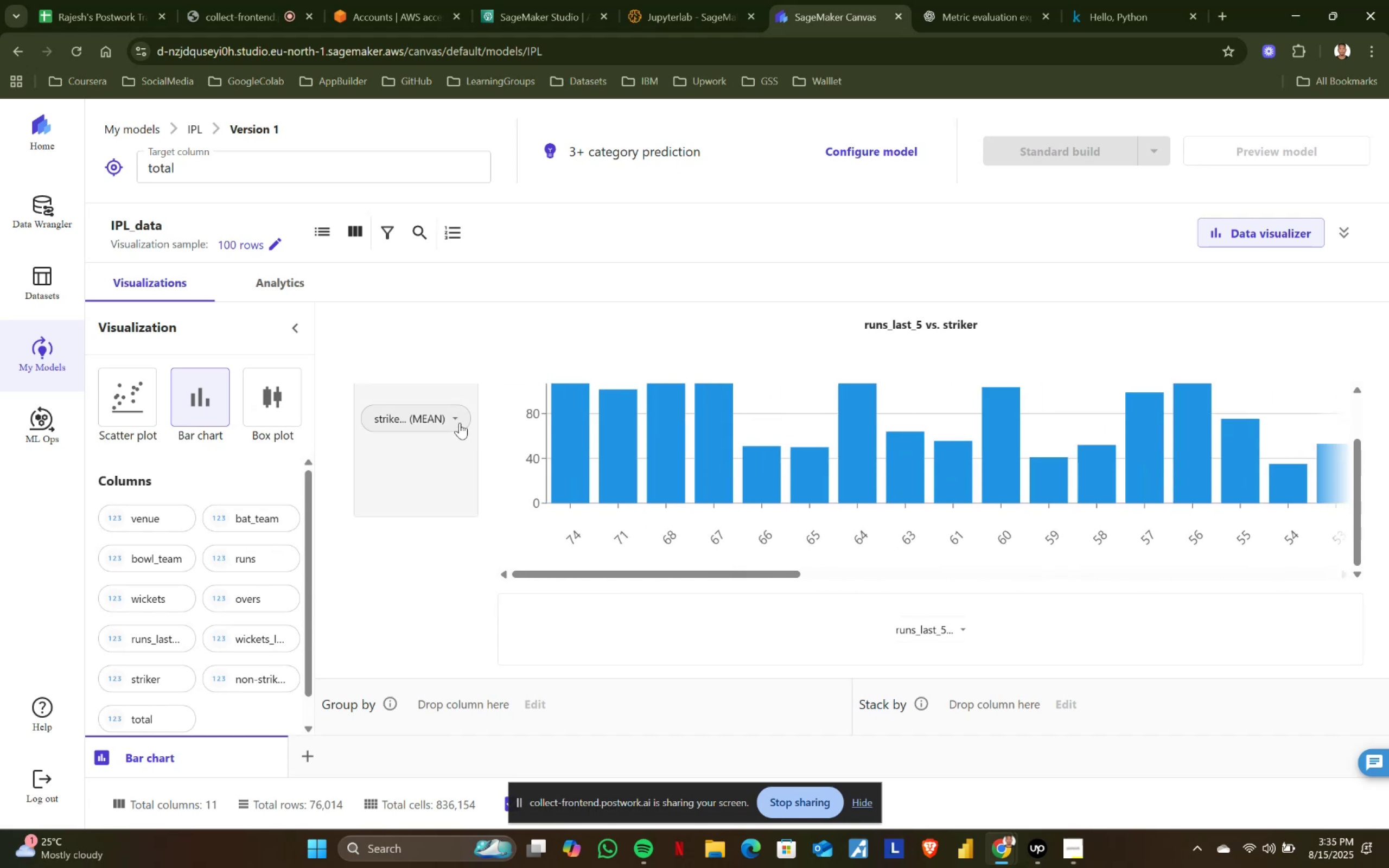 
left_click([457, 415])
 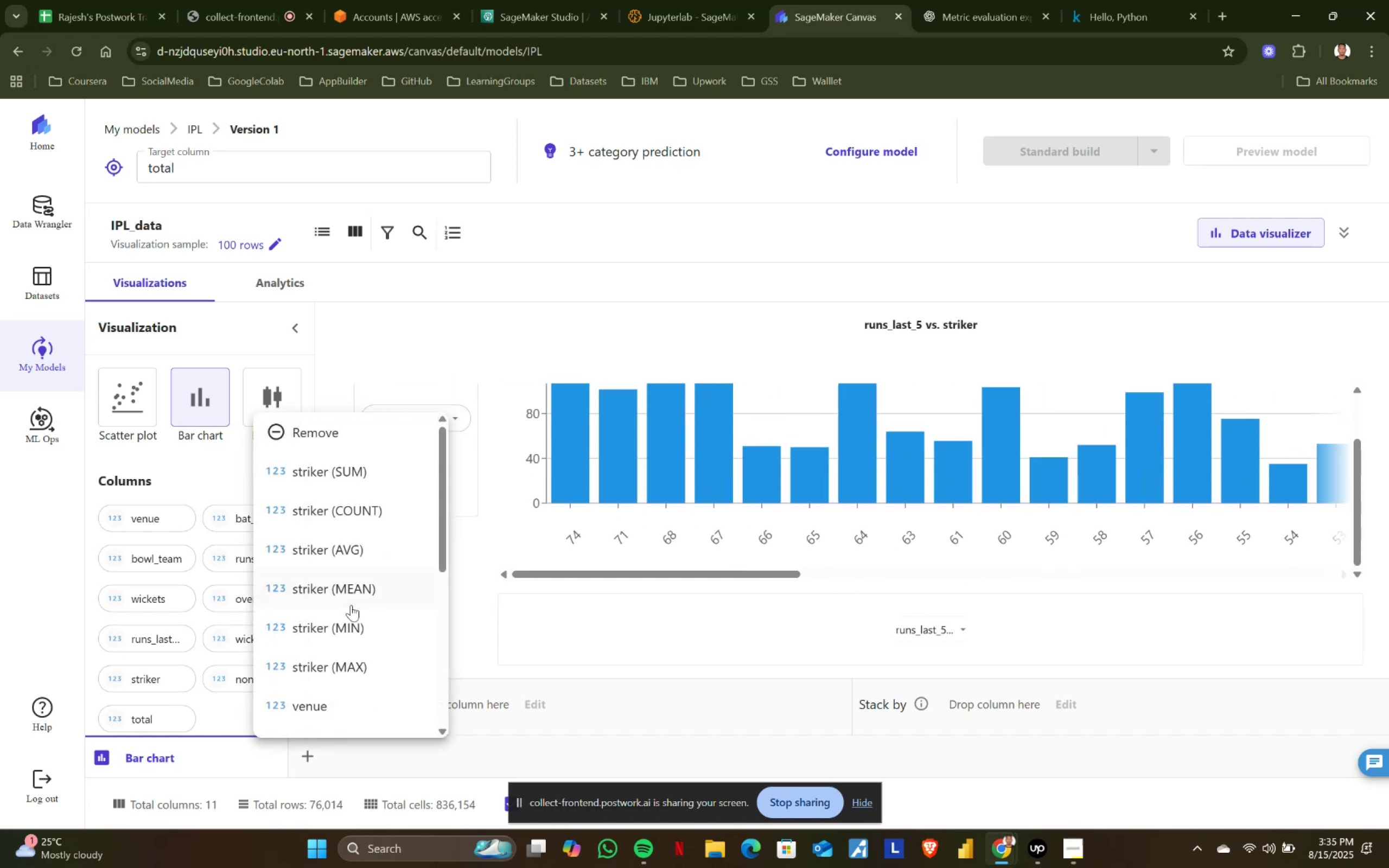 
left_click([352, 632])
 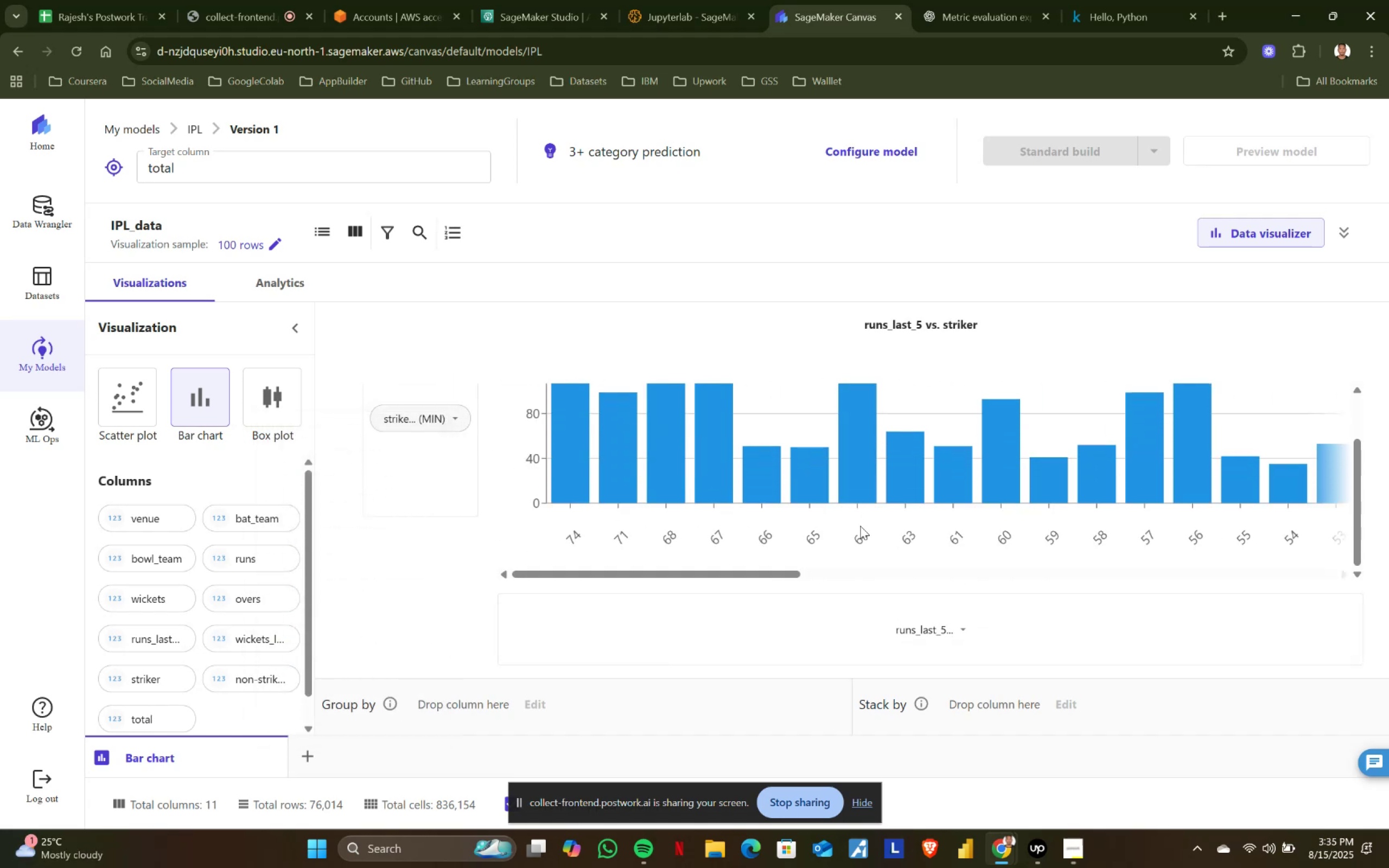 
left_click_drag(start_coordinate=[747, 572], to_coordinate=[1337, 577])
 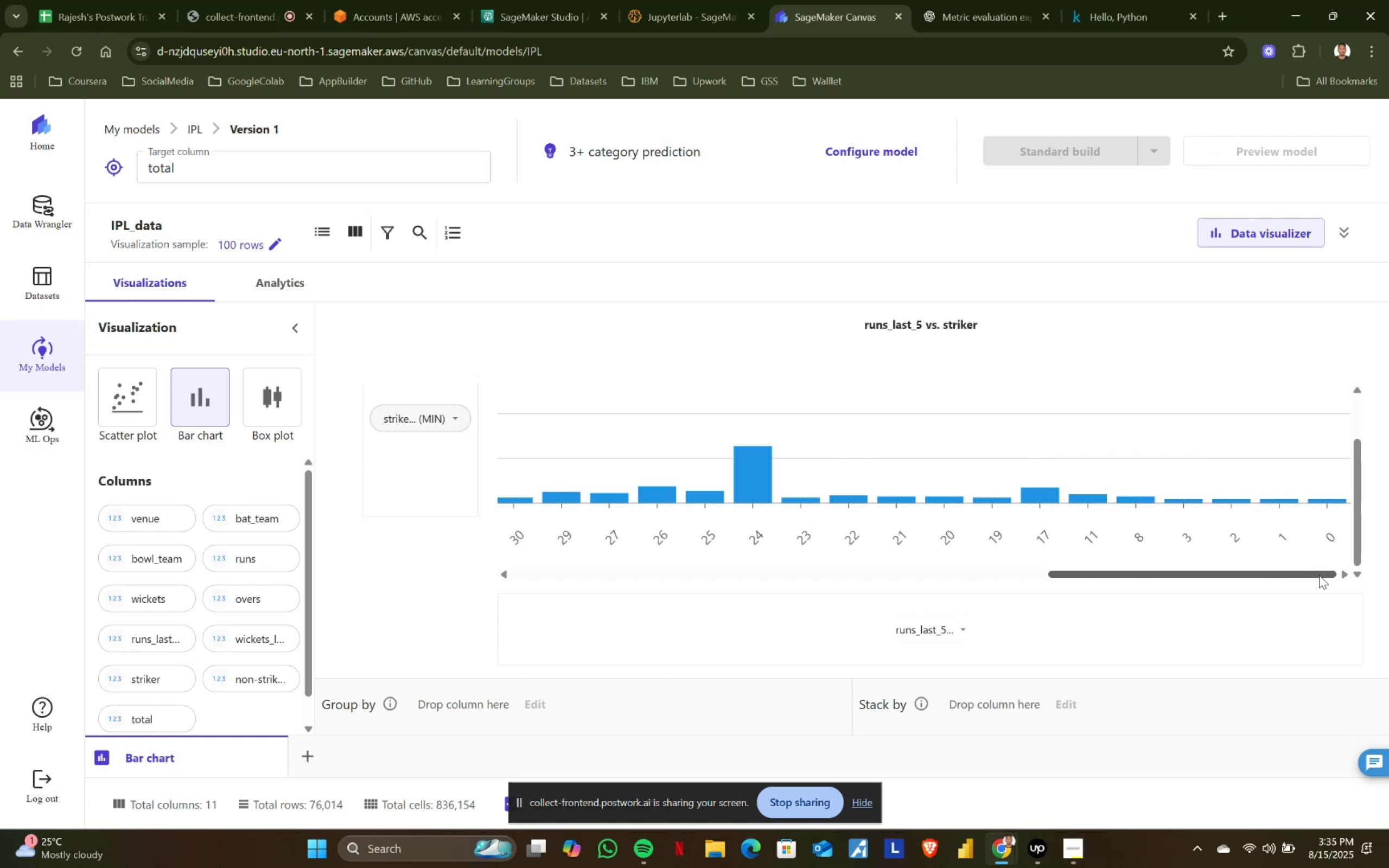 
left_click_drag(start_coordinate=[1319, 575], to_coordinate=[581, 576])
 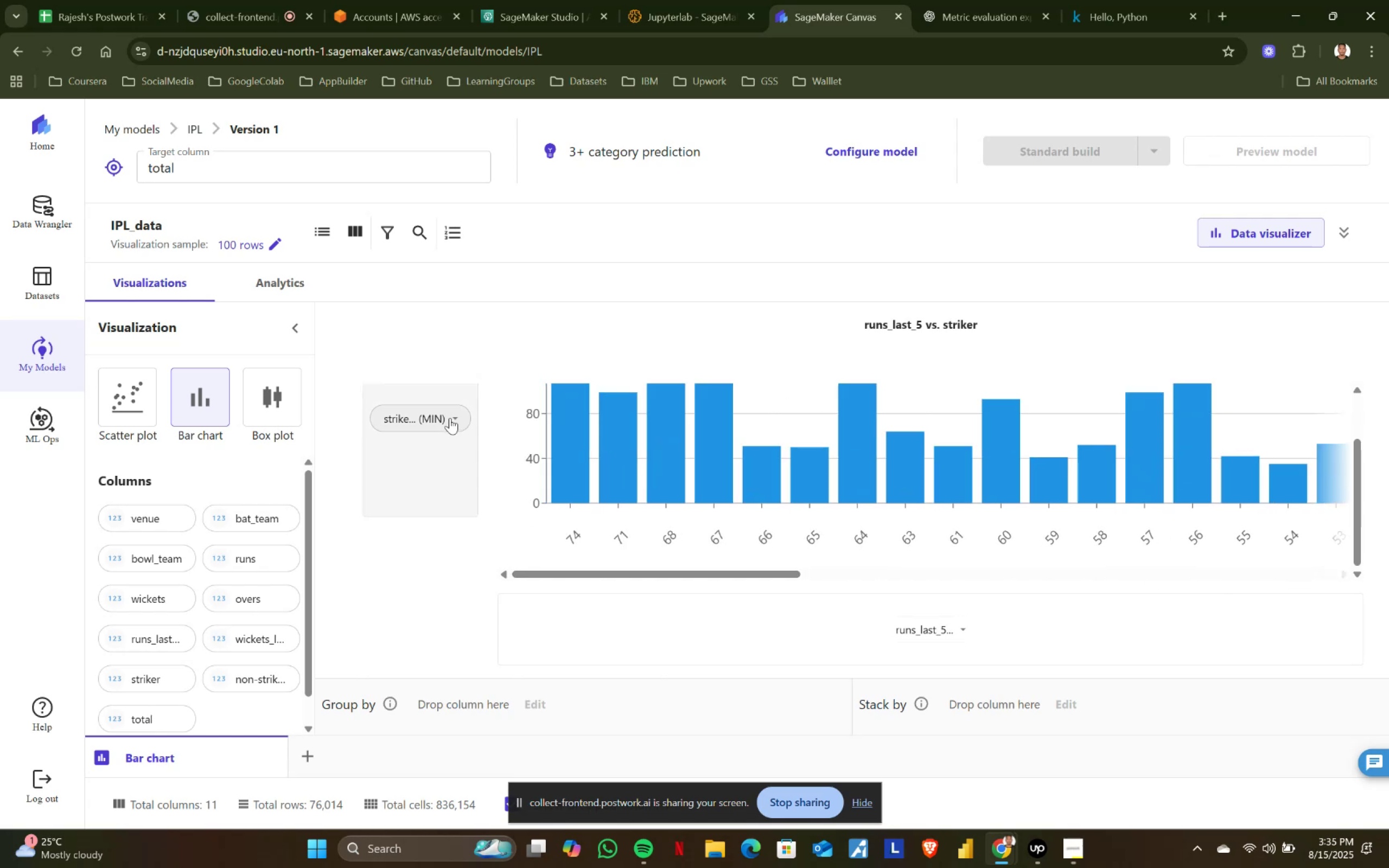 
left_click([450, 418])
 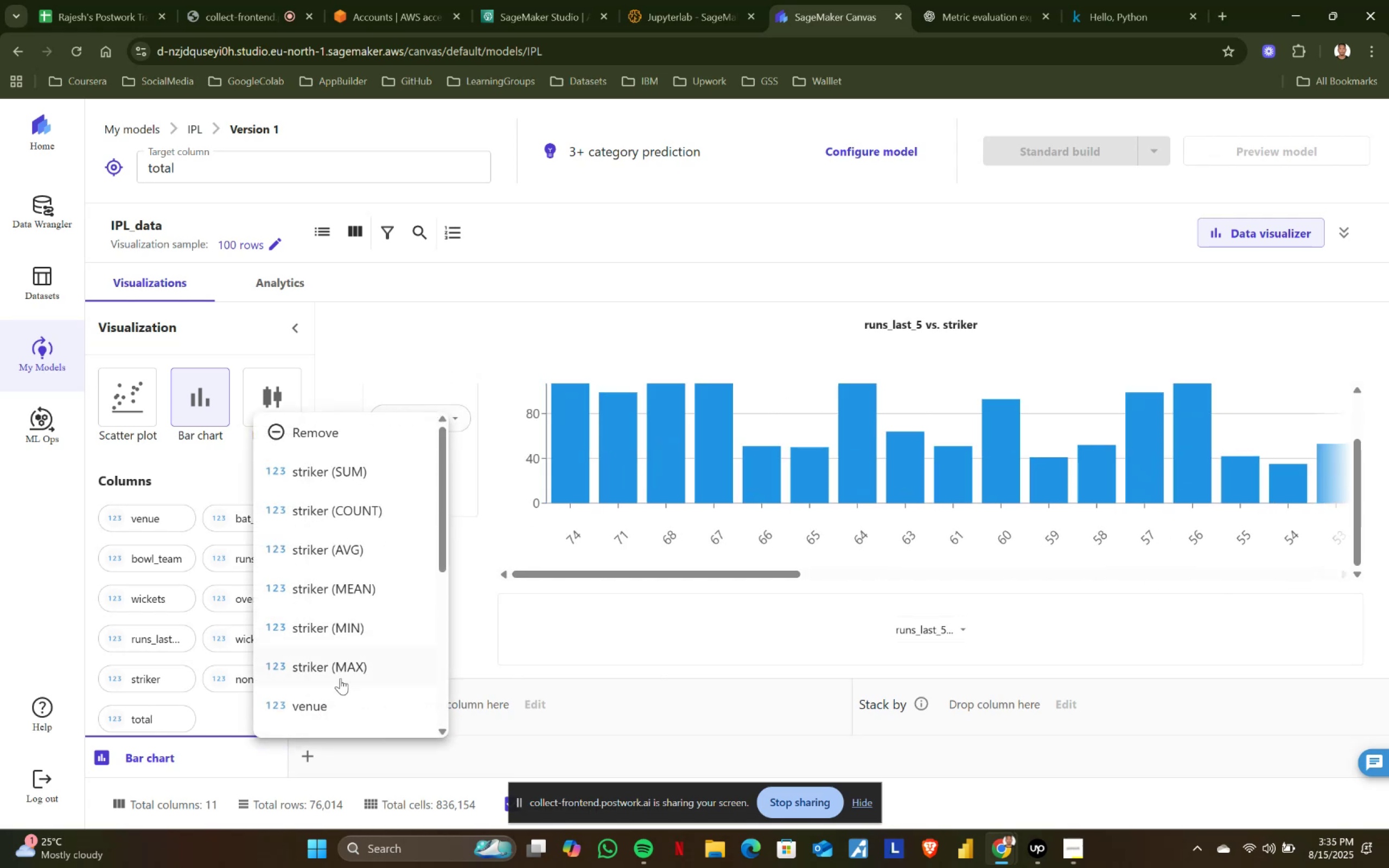 
left_click([355, 671])
 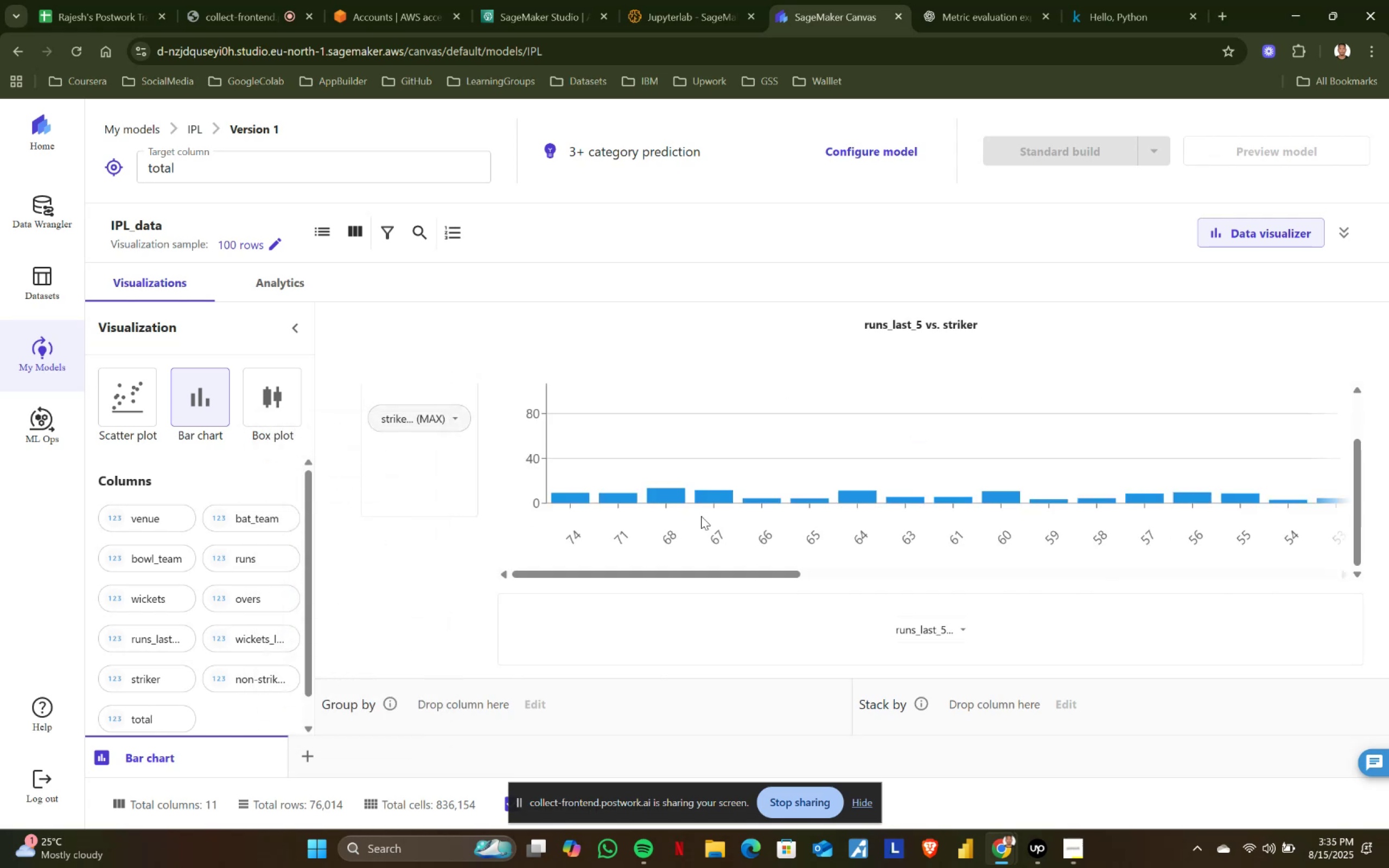 
scroll: coordinate [701, 516], scroll_direction: up, amount: 1.0
 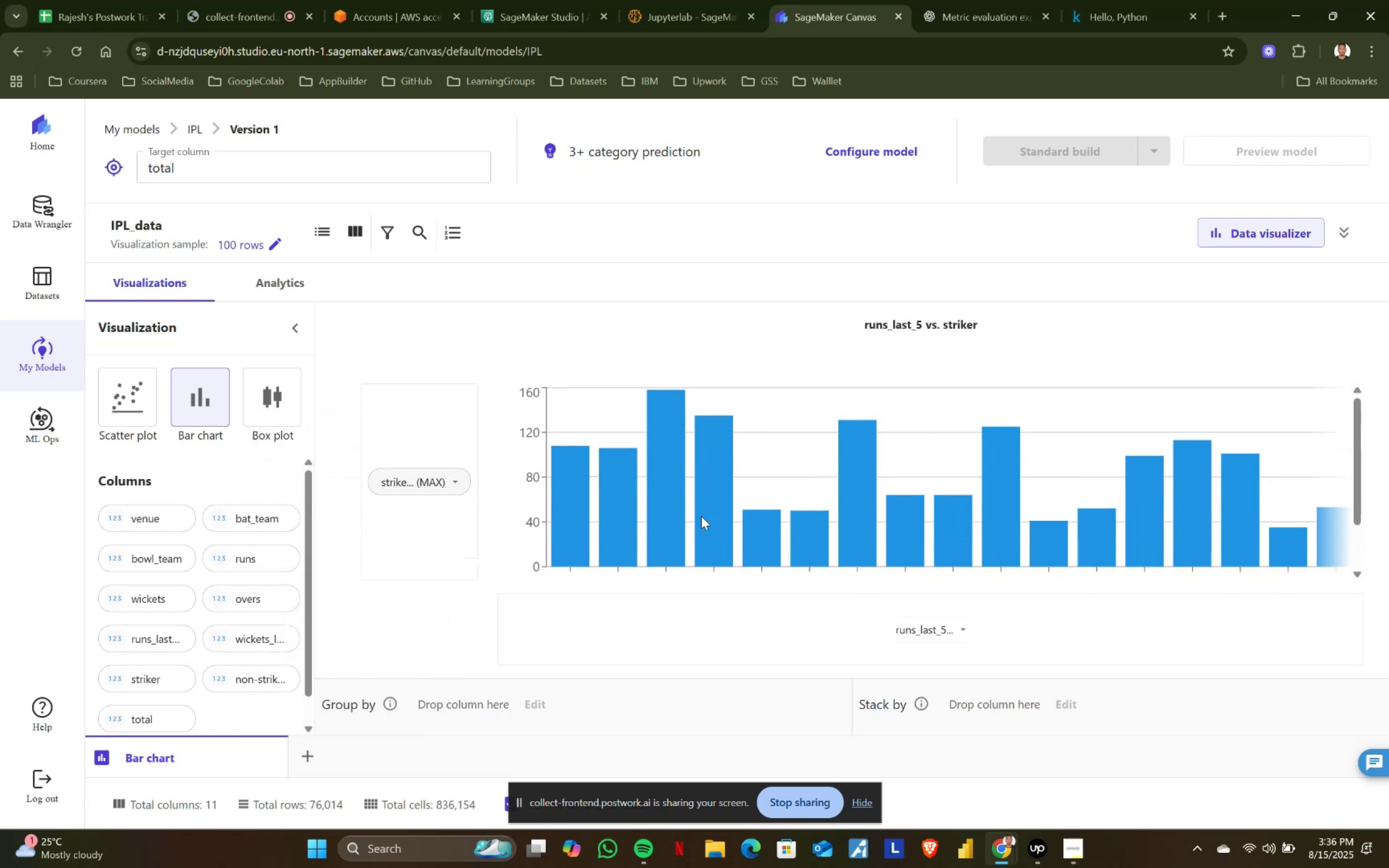 
scroll: coordinate [703, 524], scroll_direction: down, amount: 4.0
 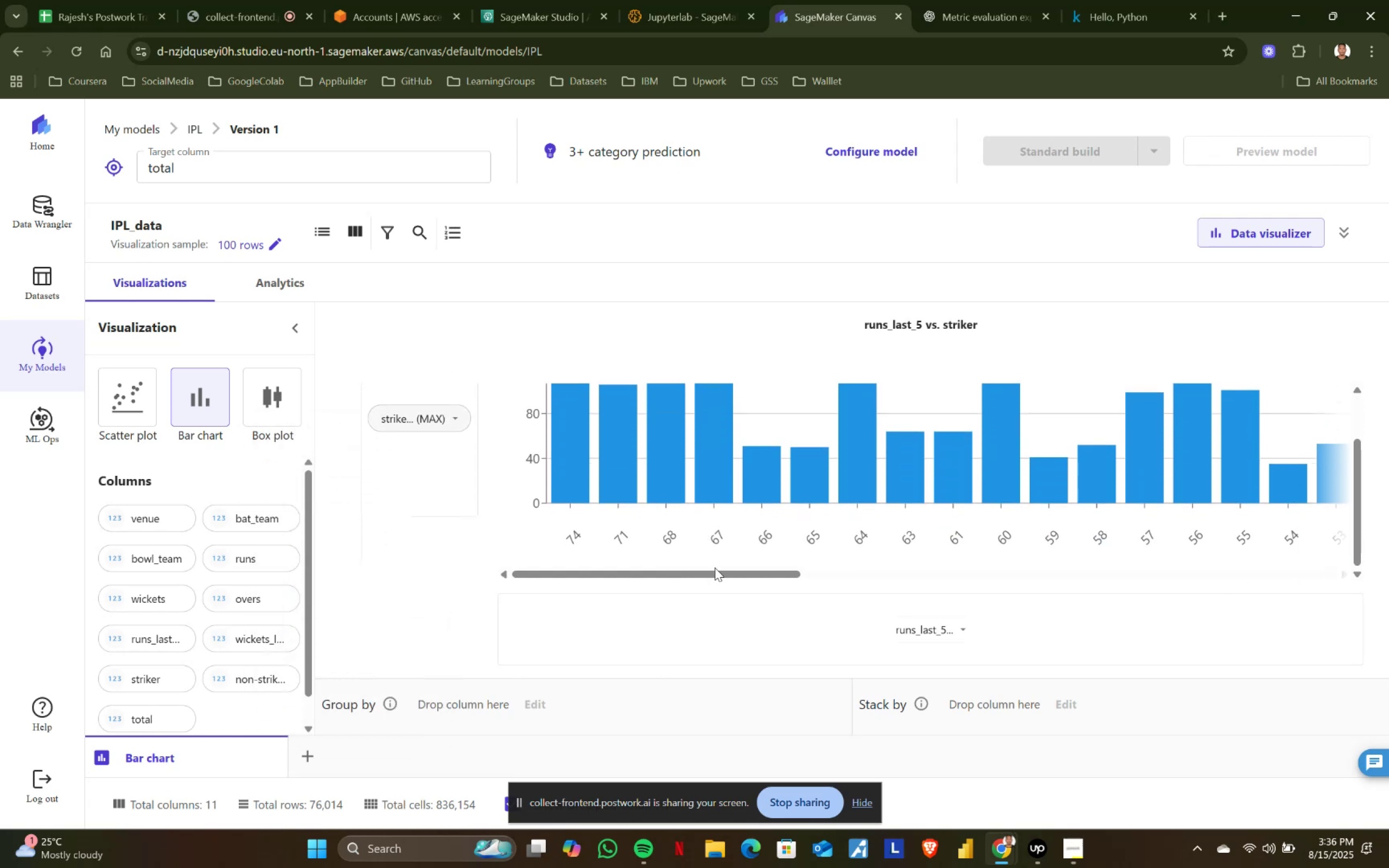 
left_click_drag(start_coordinate=[718, 571], to_coordinate=[1388, 575])
 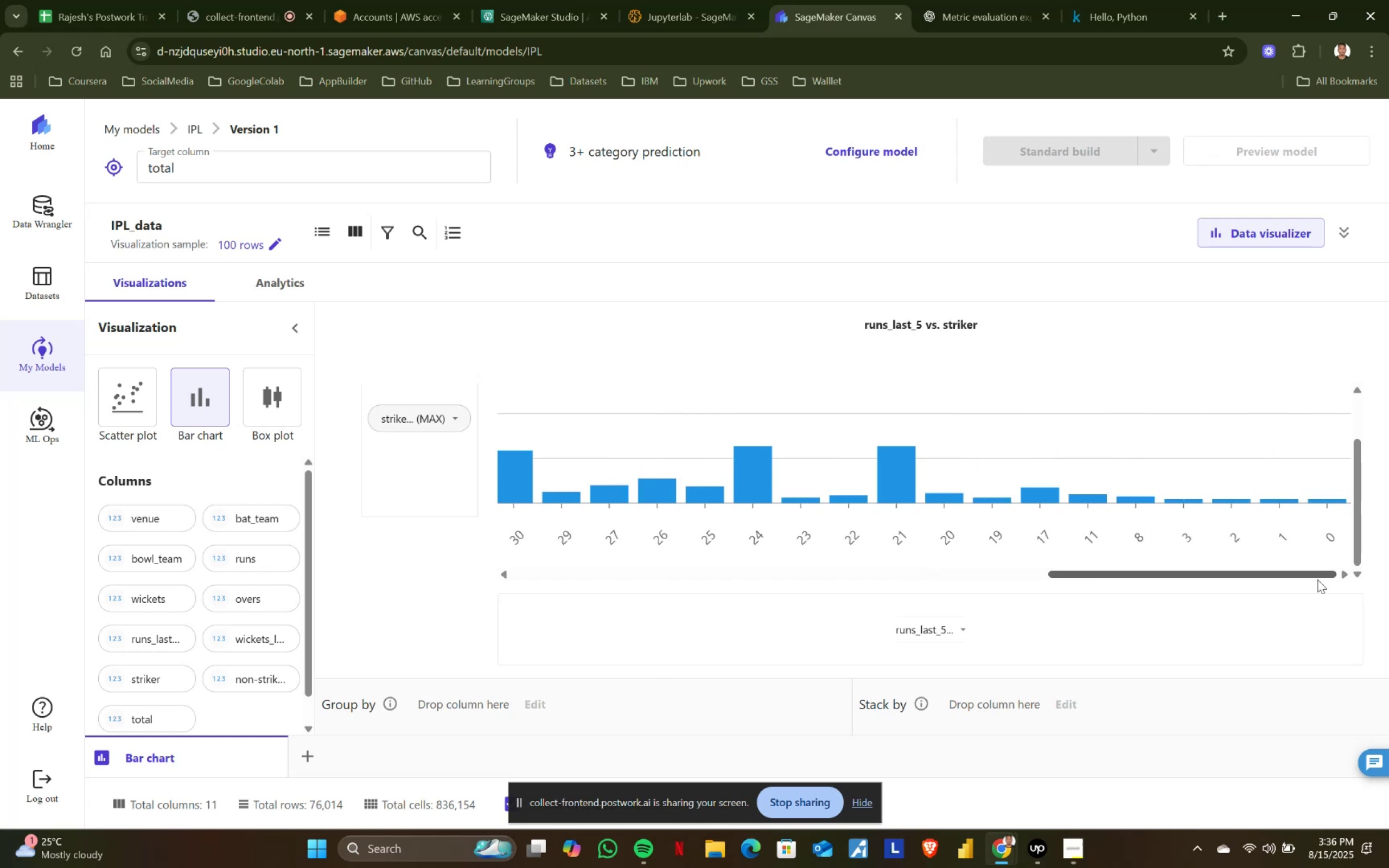 
left_click_drag(start_coordinate=[1314, 576], to_coordinate=[708, 570])
 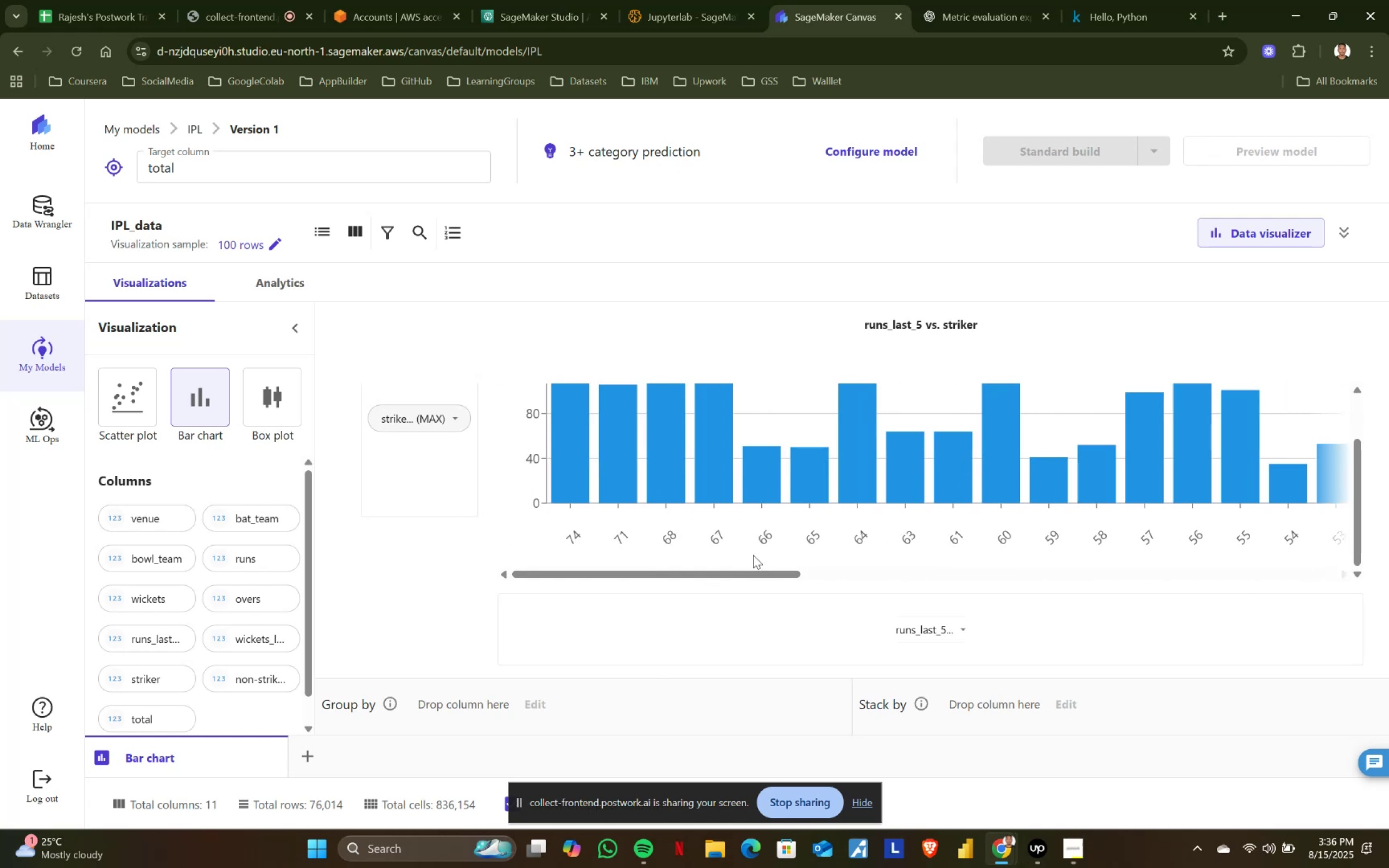 
scroll: coordinate [846, 516], scroll_direction: up, amount: 4.0
 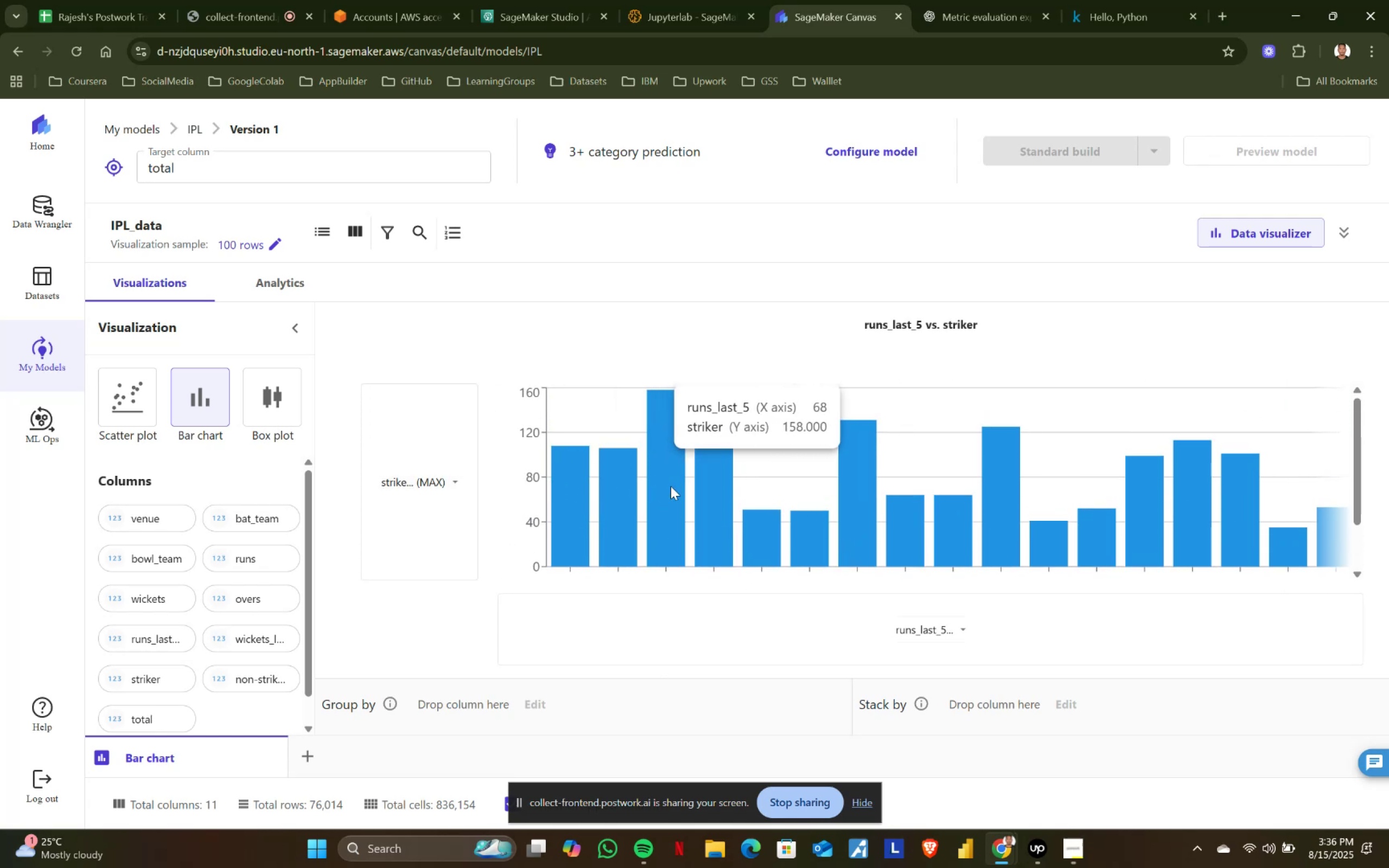 
wait(5.53)
 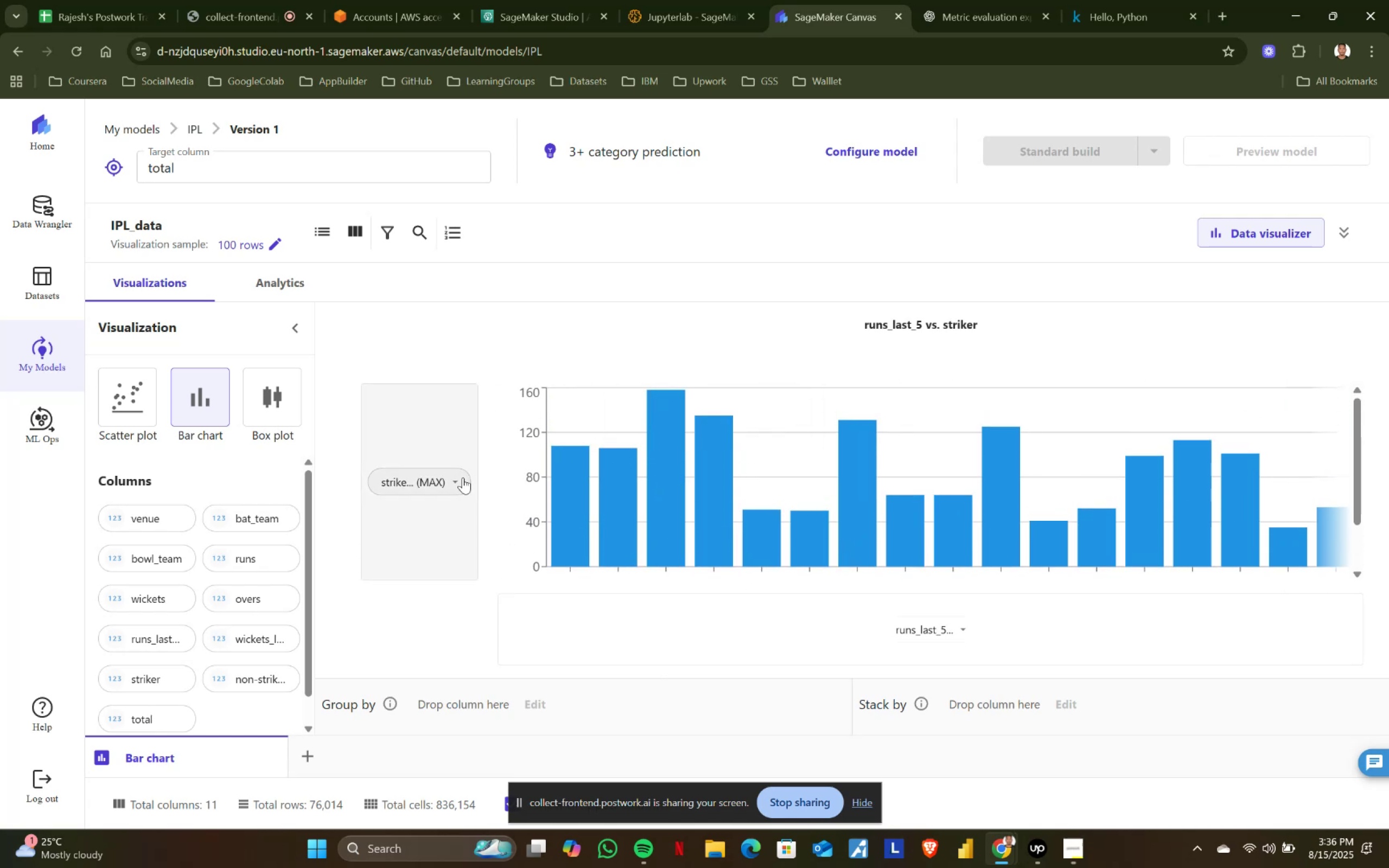 
scroll: coordinate [805, 529], scroll_direction: down, amount: 1.0
 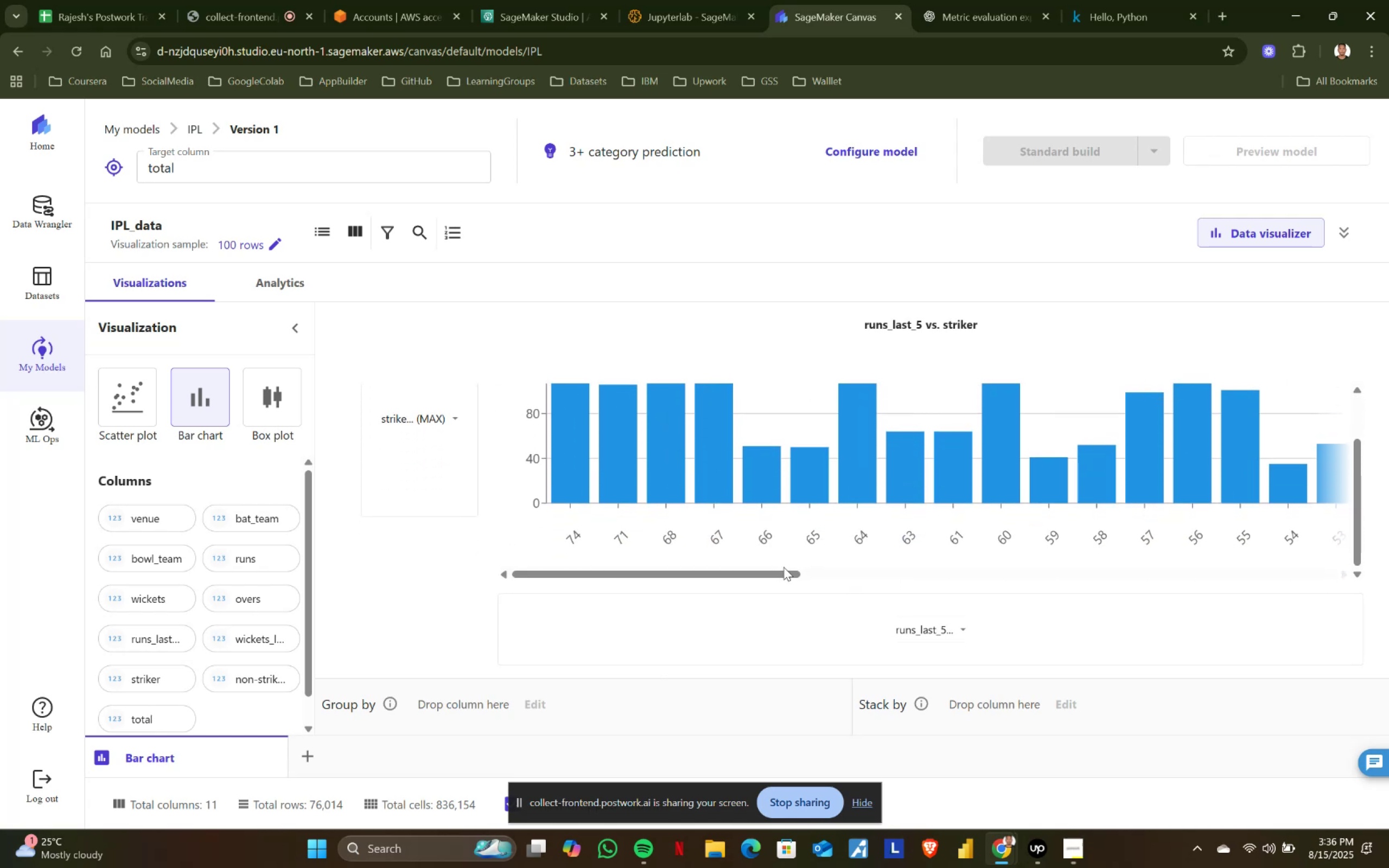 
left_click_drag(start_coordinate=[778, 570], to_coordinate=[1358, 575])
 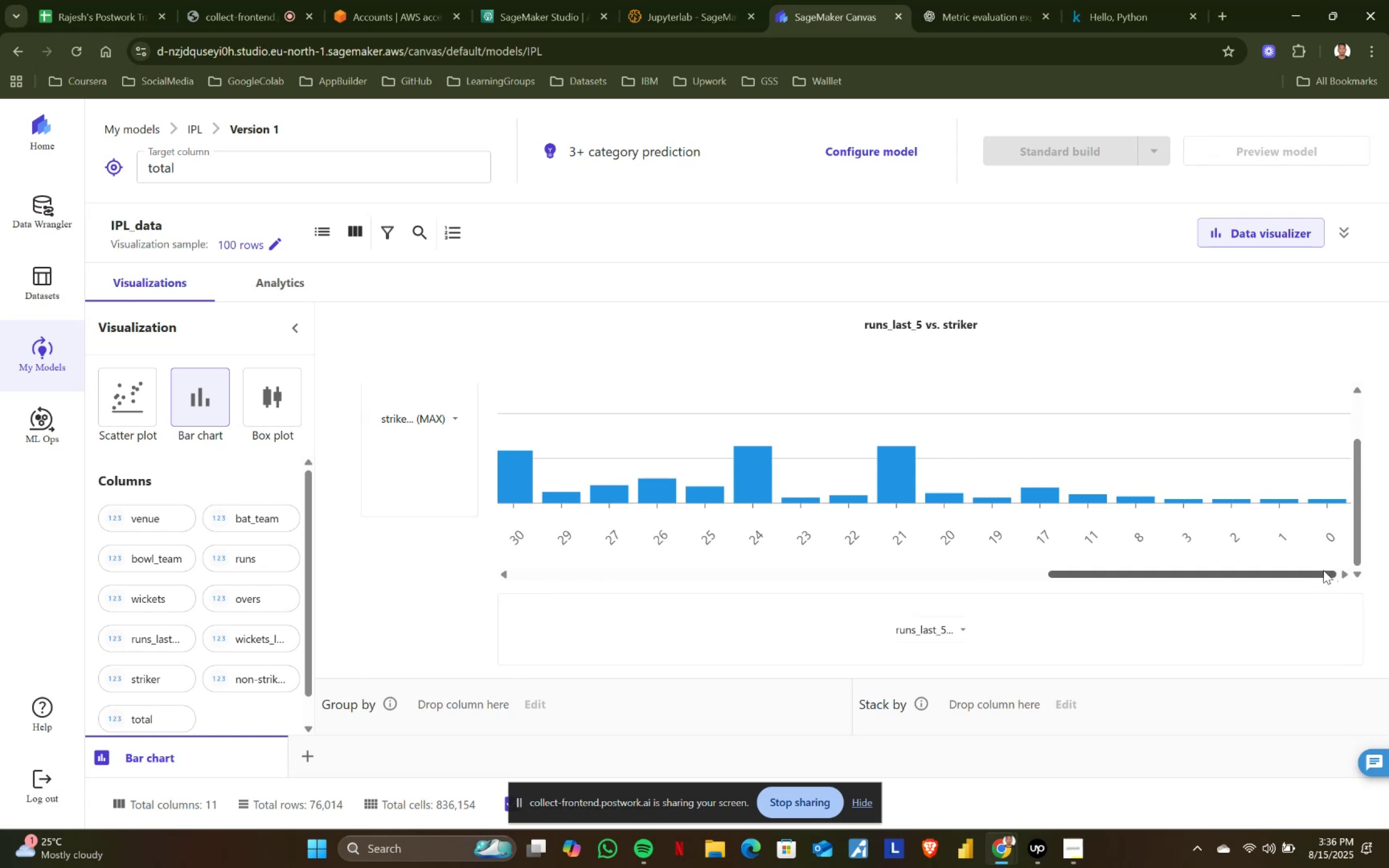 
left_click_drag(start_coordinate=[1318, 570], to_coordinate=[704, 569])
 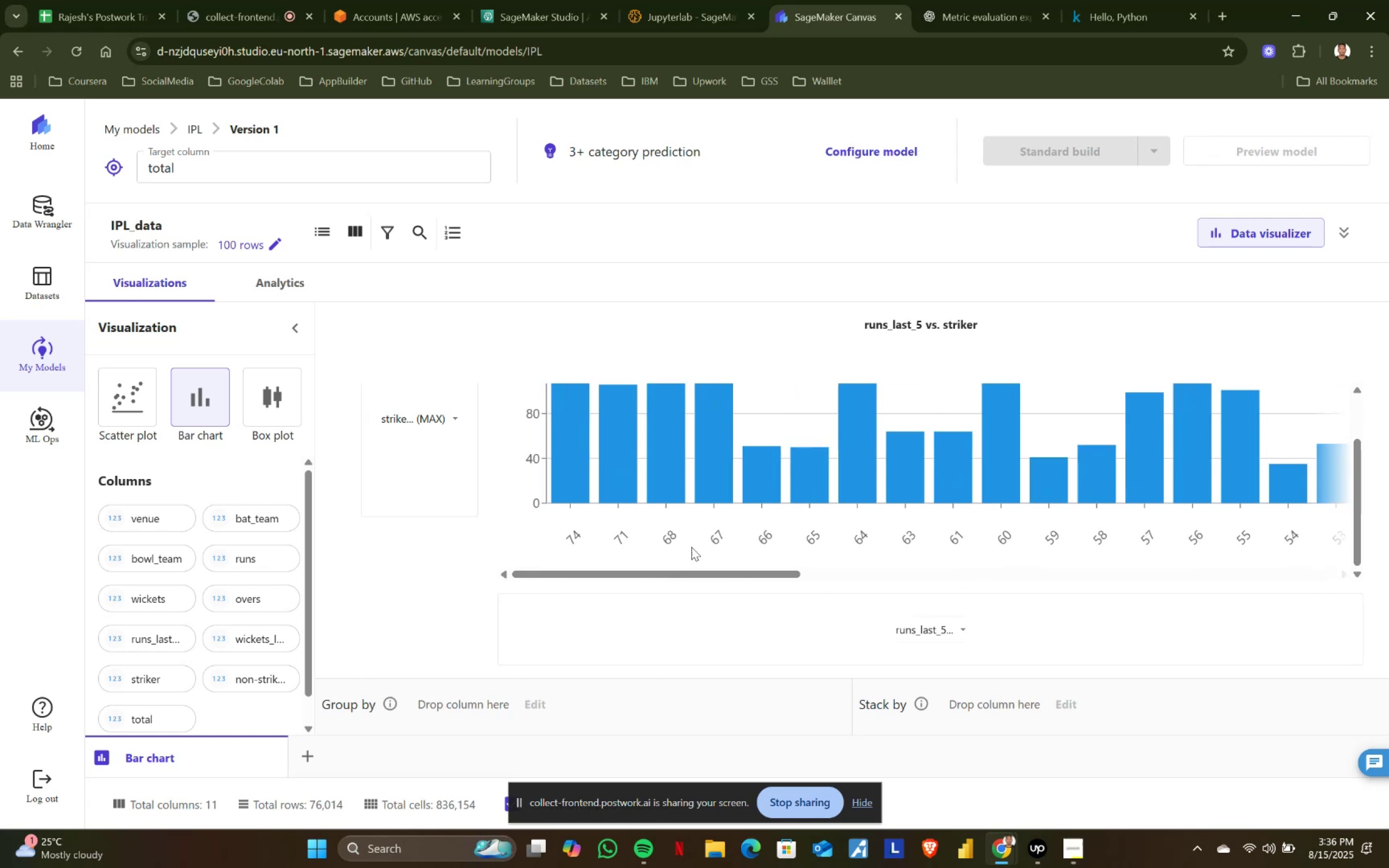 
mouse_move([453, 417])
 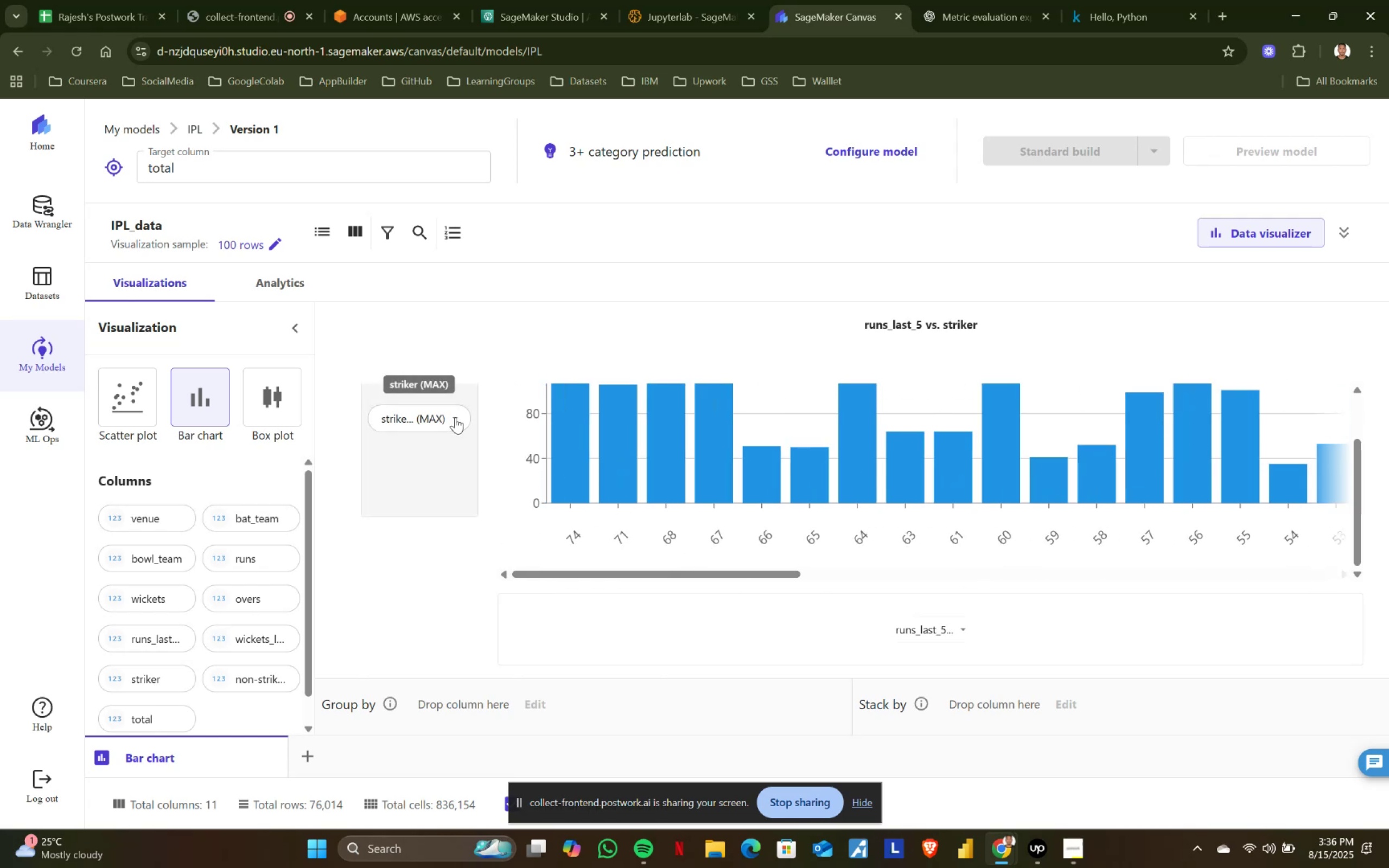 
left_click([455, 417])
 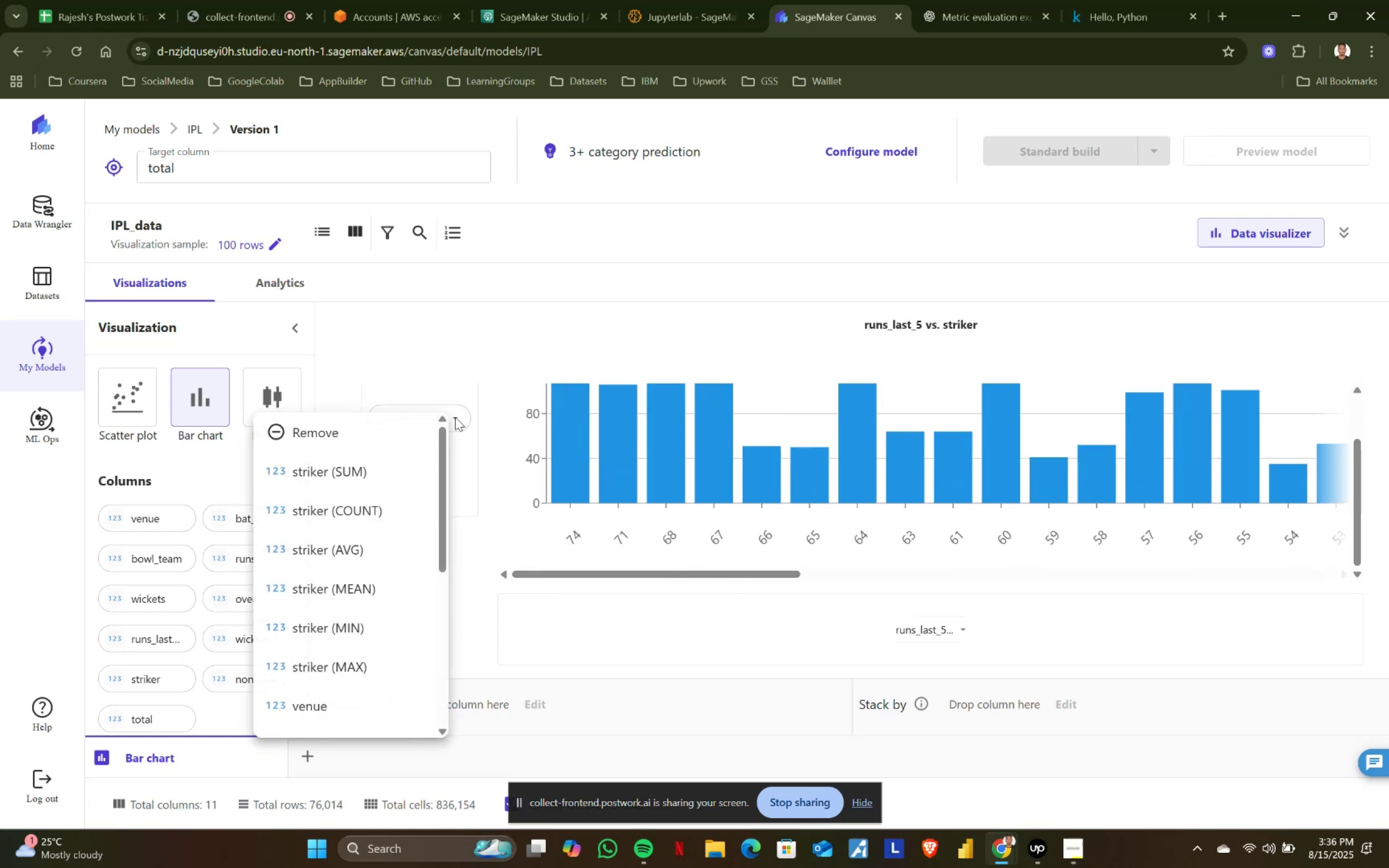 
left_click([455, 417])
 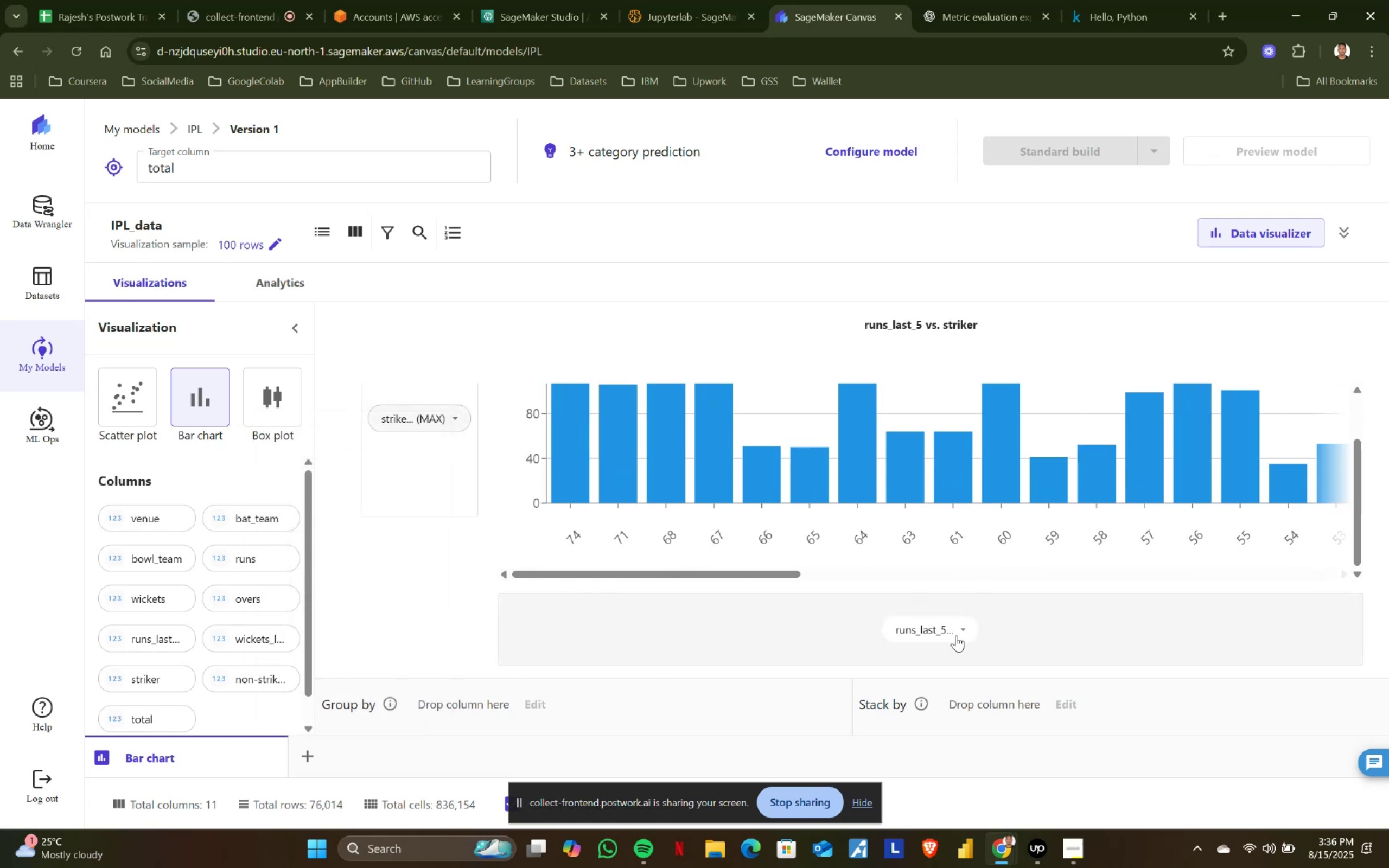 
left_click([960, 627])
 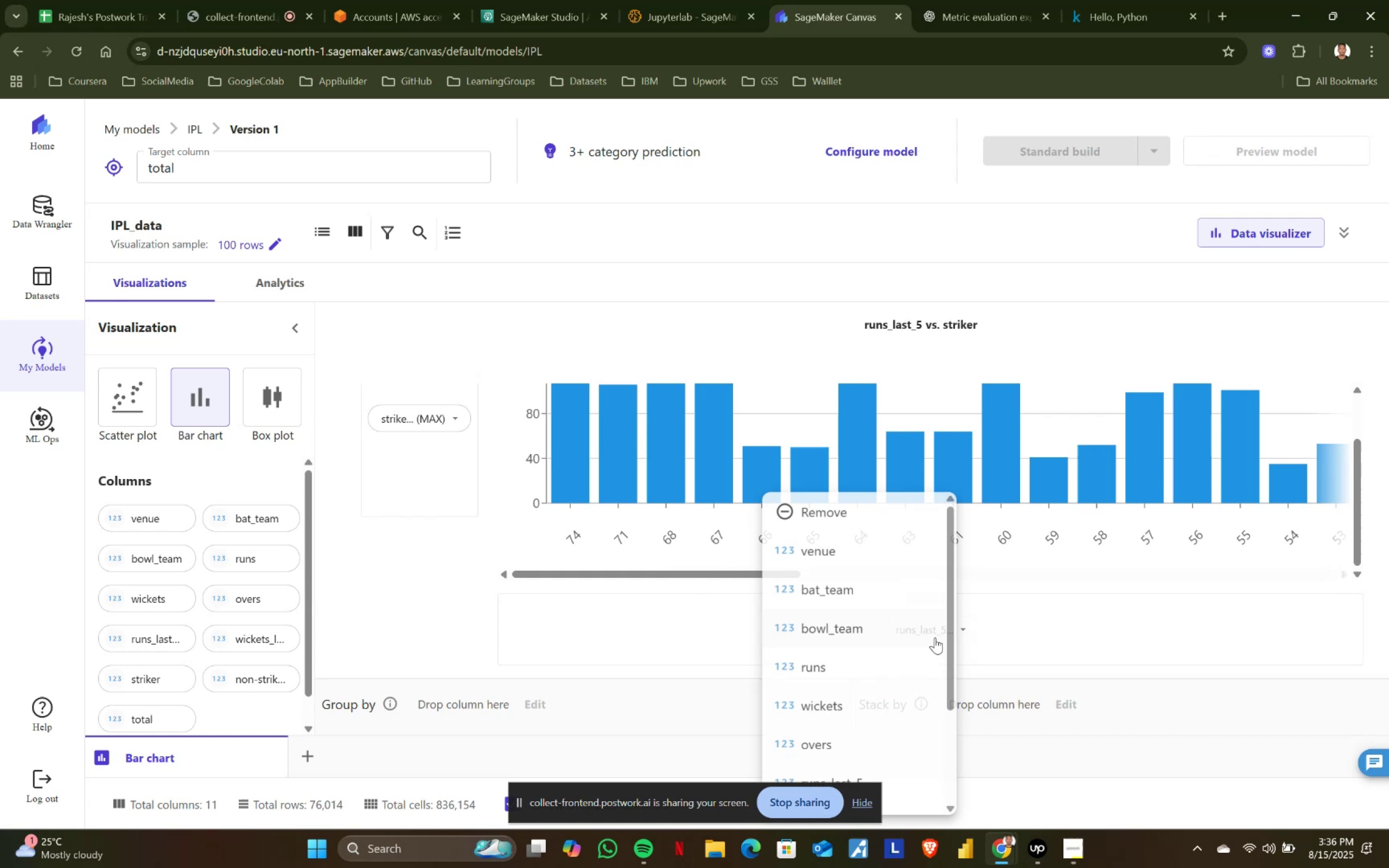 
scroll: coordinate [882, 640], scroll_direction: down, amount: 6.0
 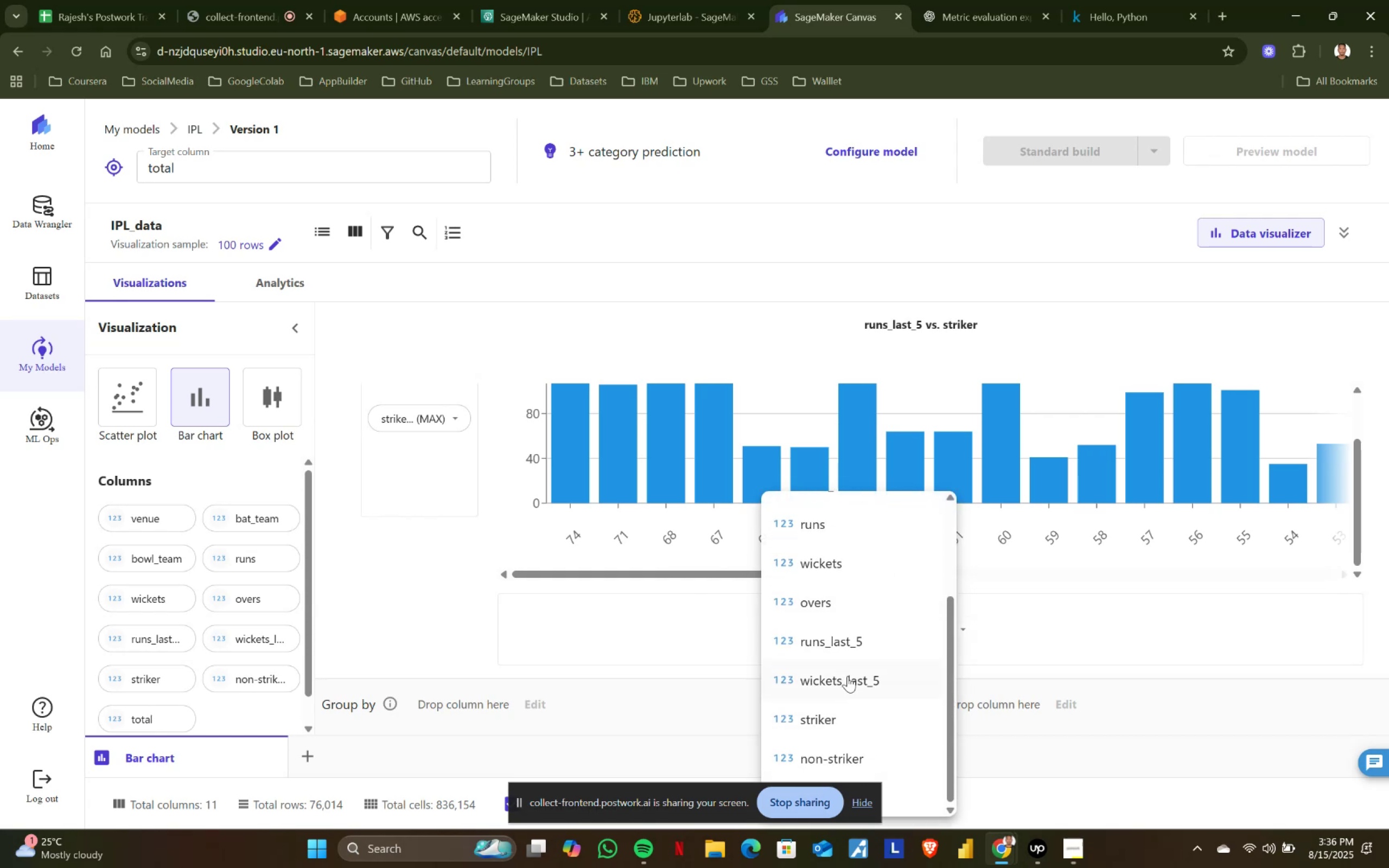 
left_click([848, 675])
 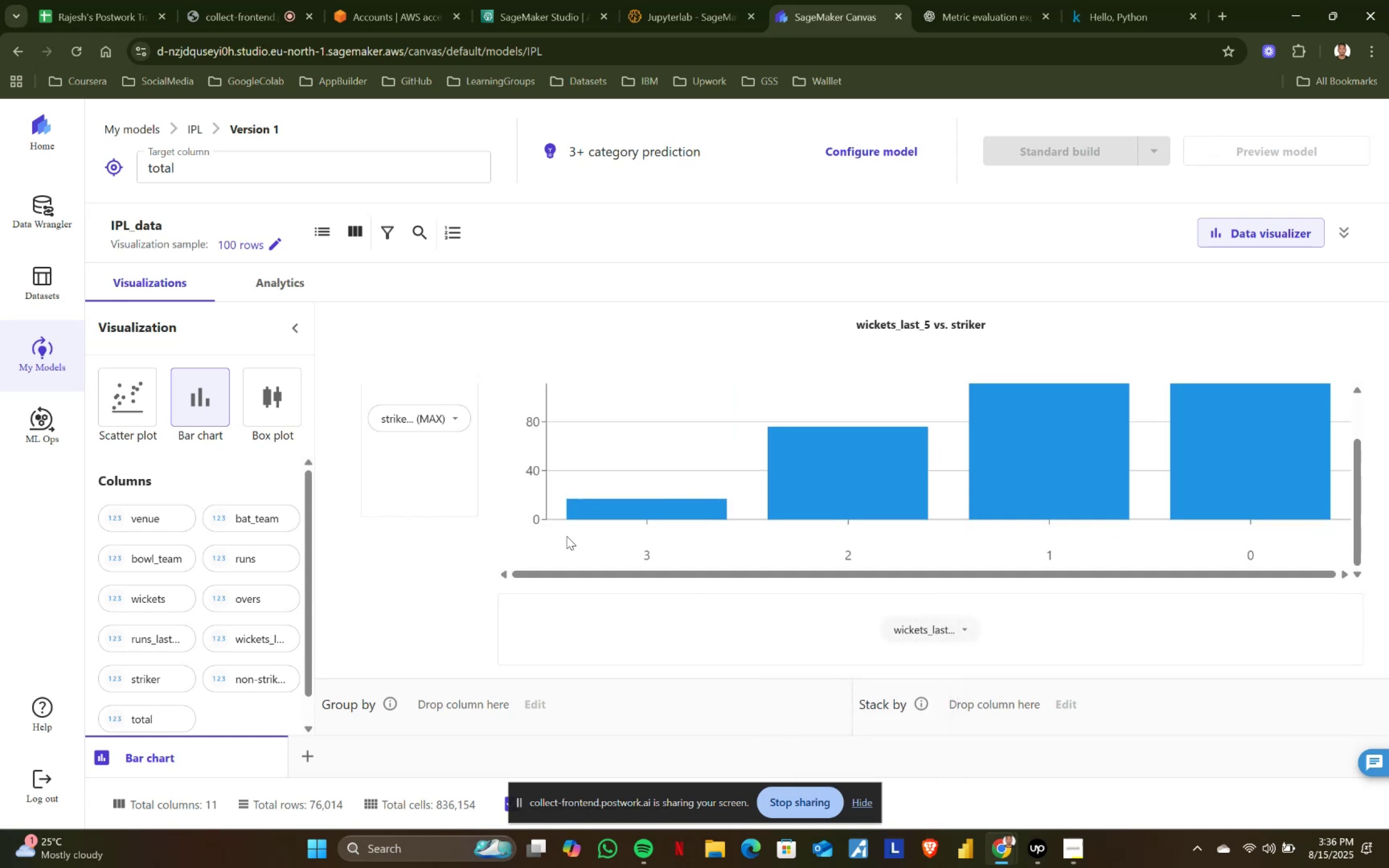 
scroll: coordinate [960, 524], scroll_direction: up, amount: 1.0
 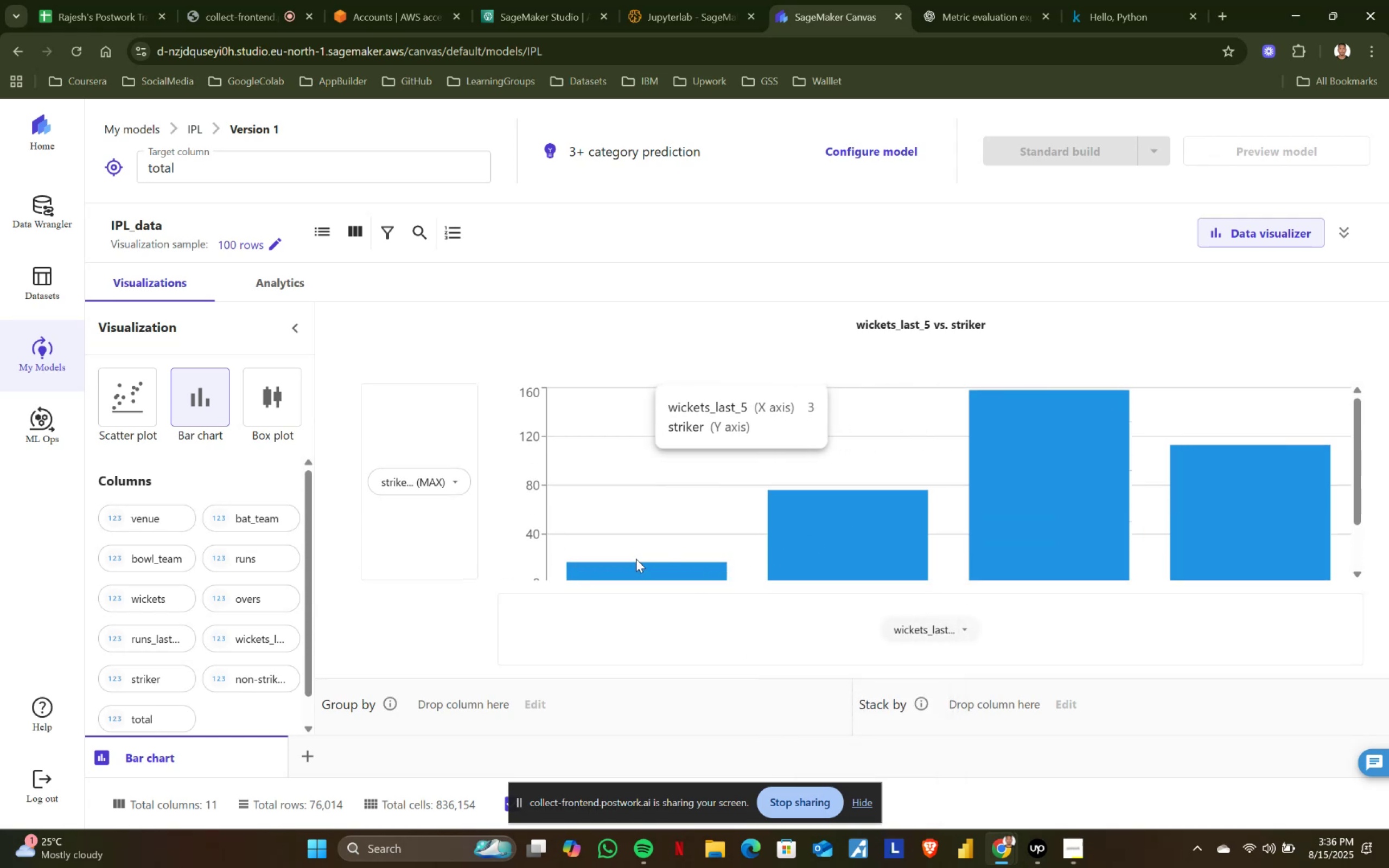 
wait(5.41)
 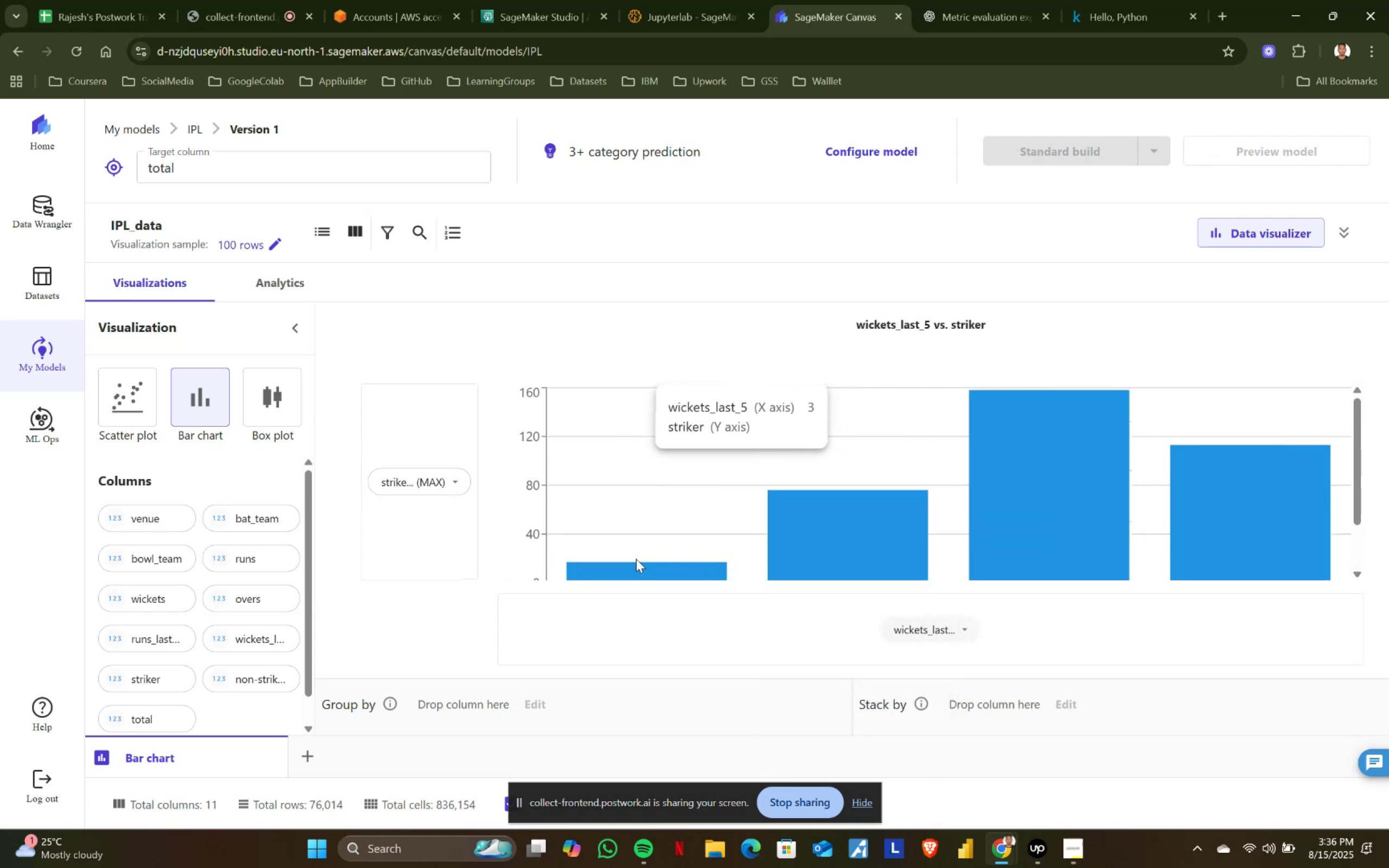 
left_click([629, 567])
 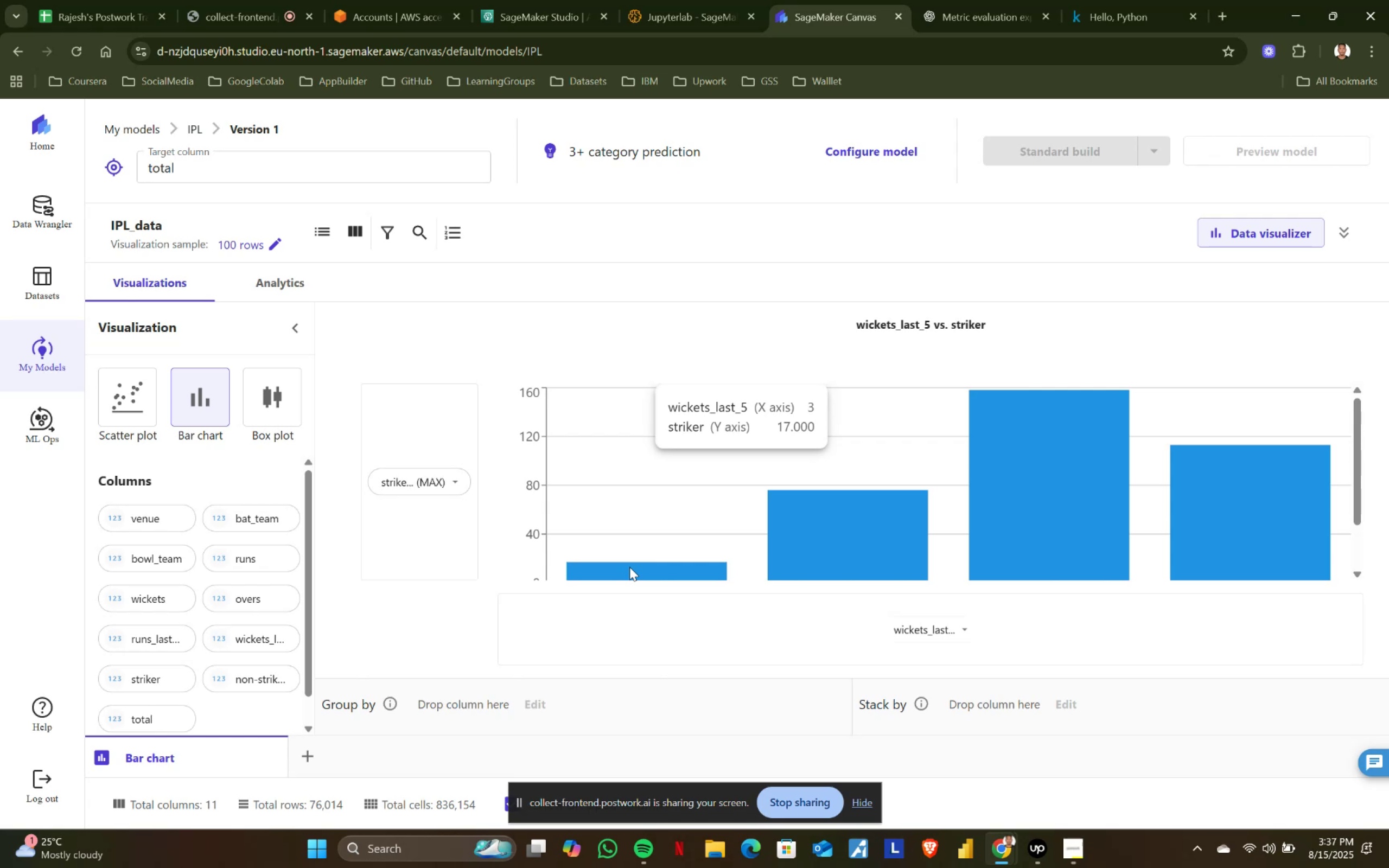 
wait(53.93)
 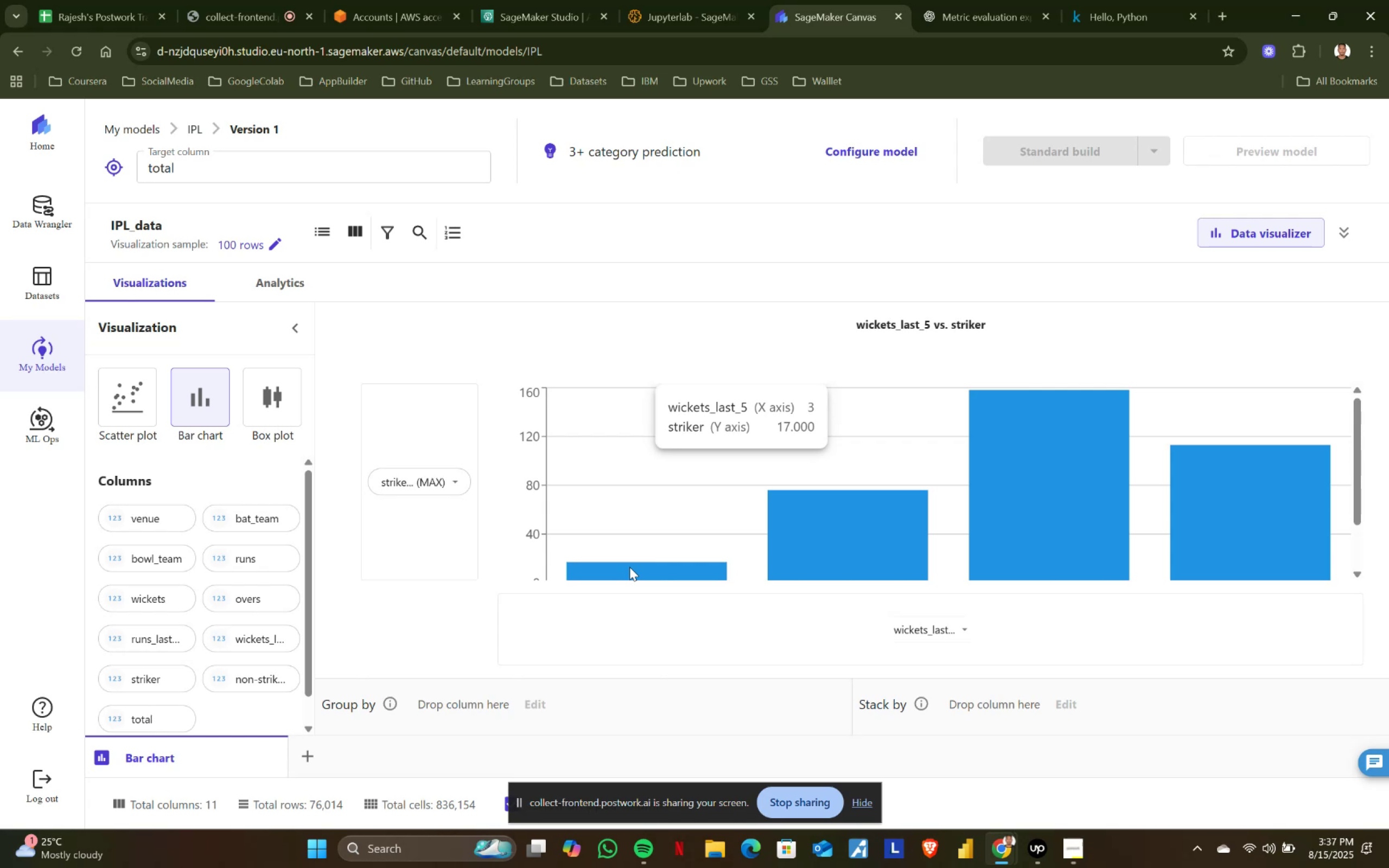 
left_click([458, 481])
 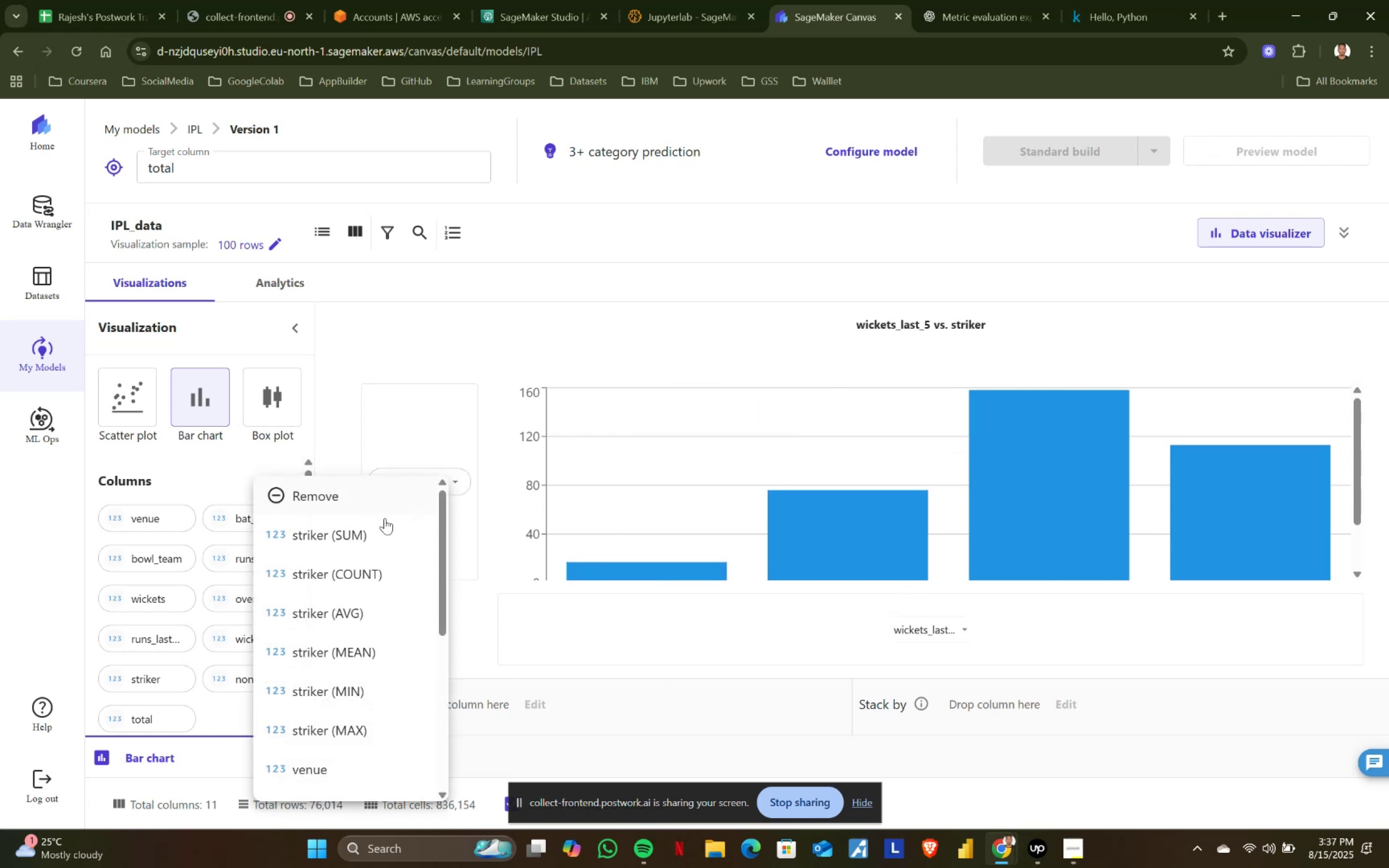 
left_click([365, 532])
 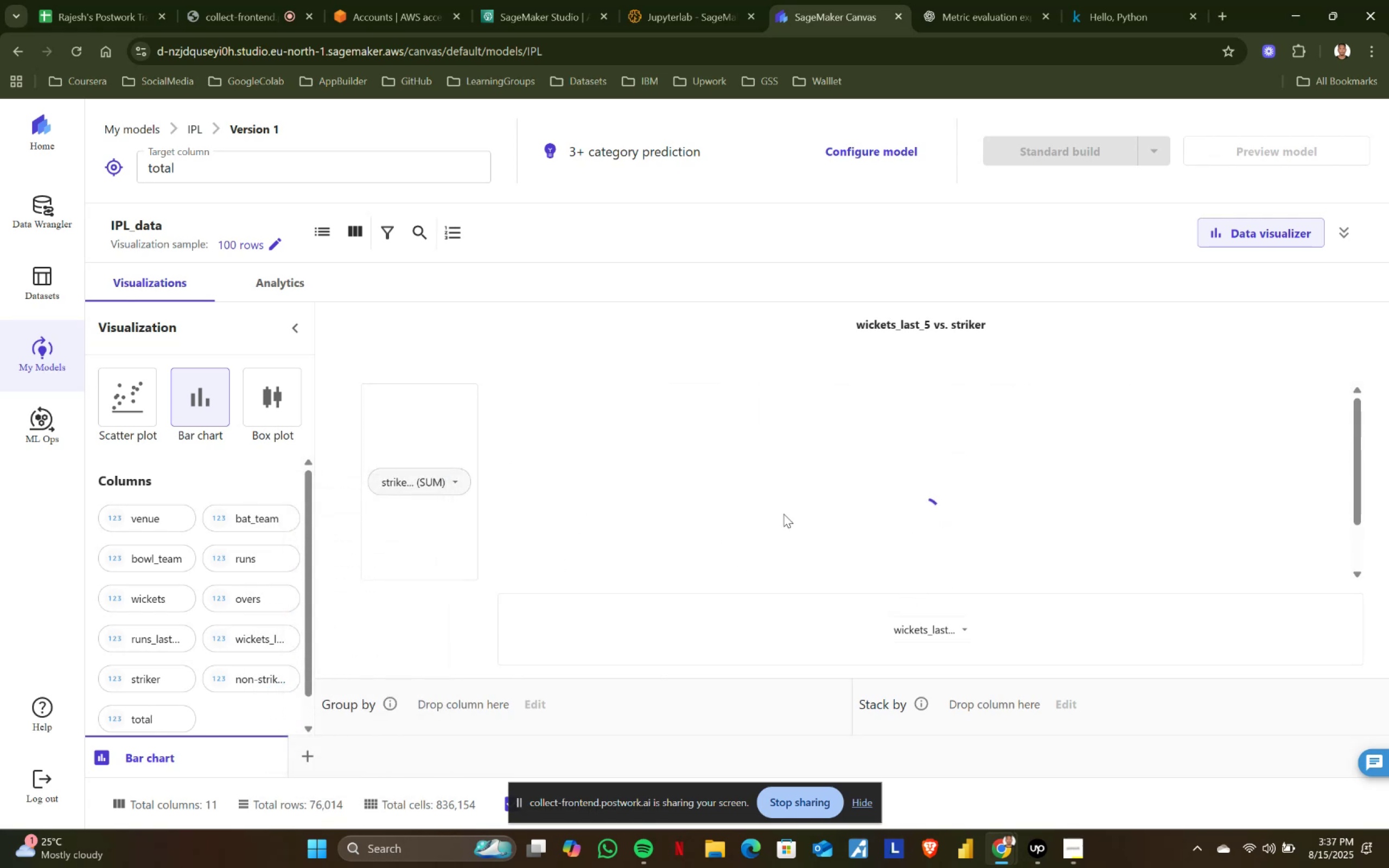 
scroll: coordinate [1148, 540], scroll_direction: down, amount: 3.0
 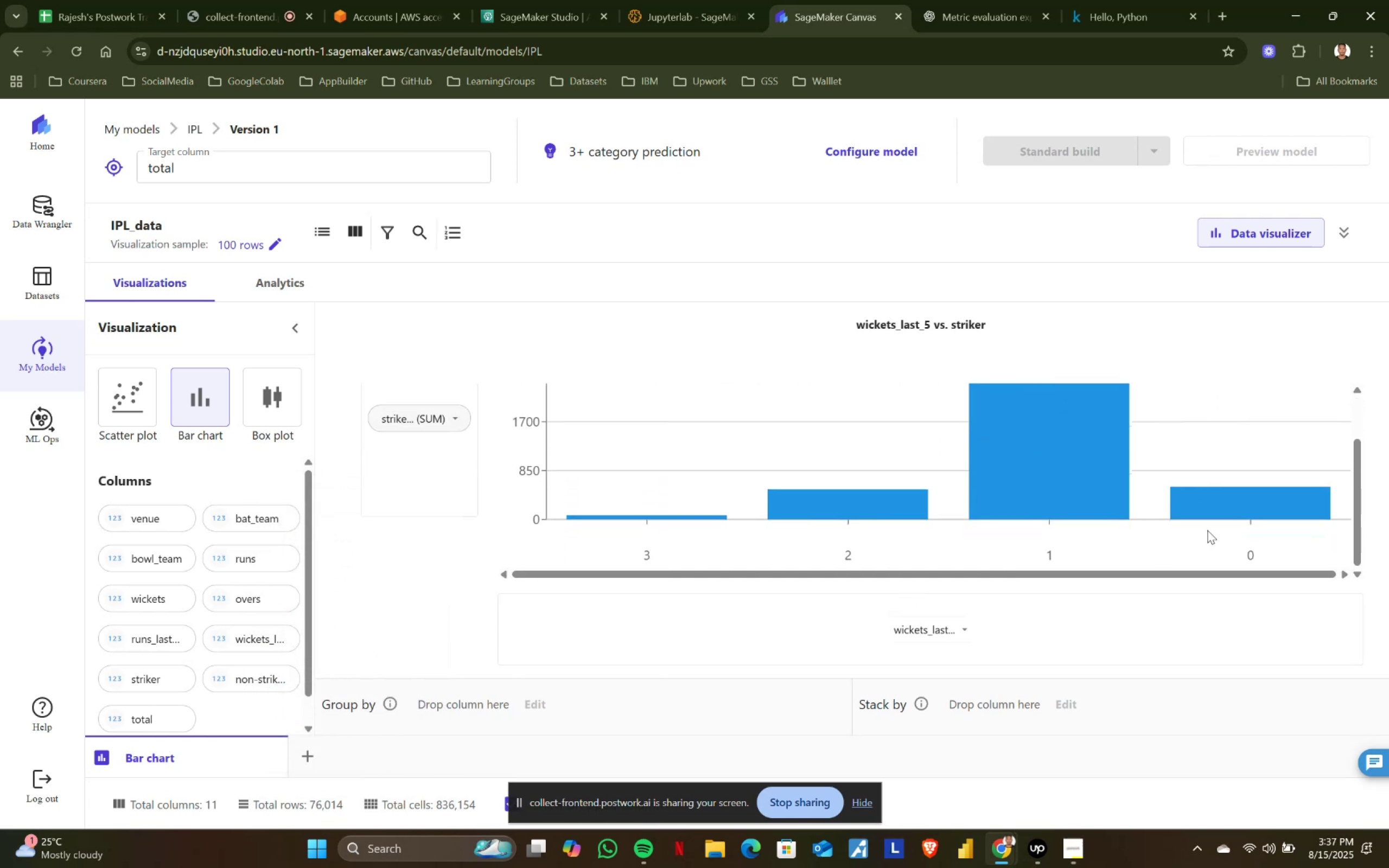 
scroll: coordinate [1220, 527], scroll_direction: up, amount: 2.0
 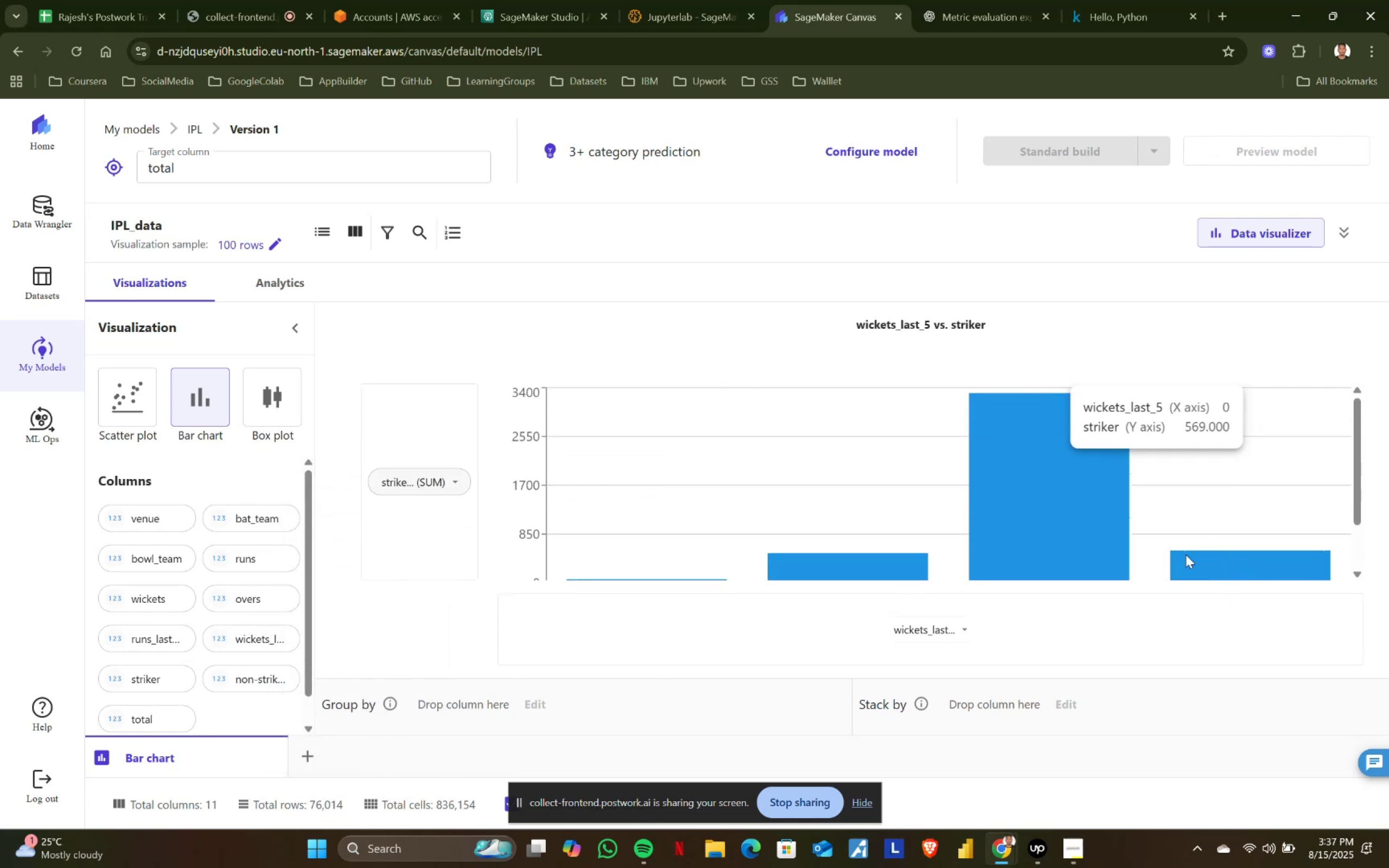 
scroll: coordinate [1063, 537], scroll_direction: down, amount: 2.0
 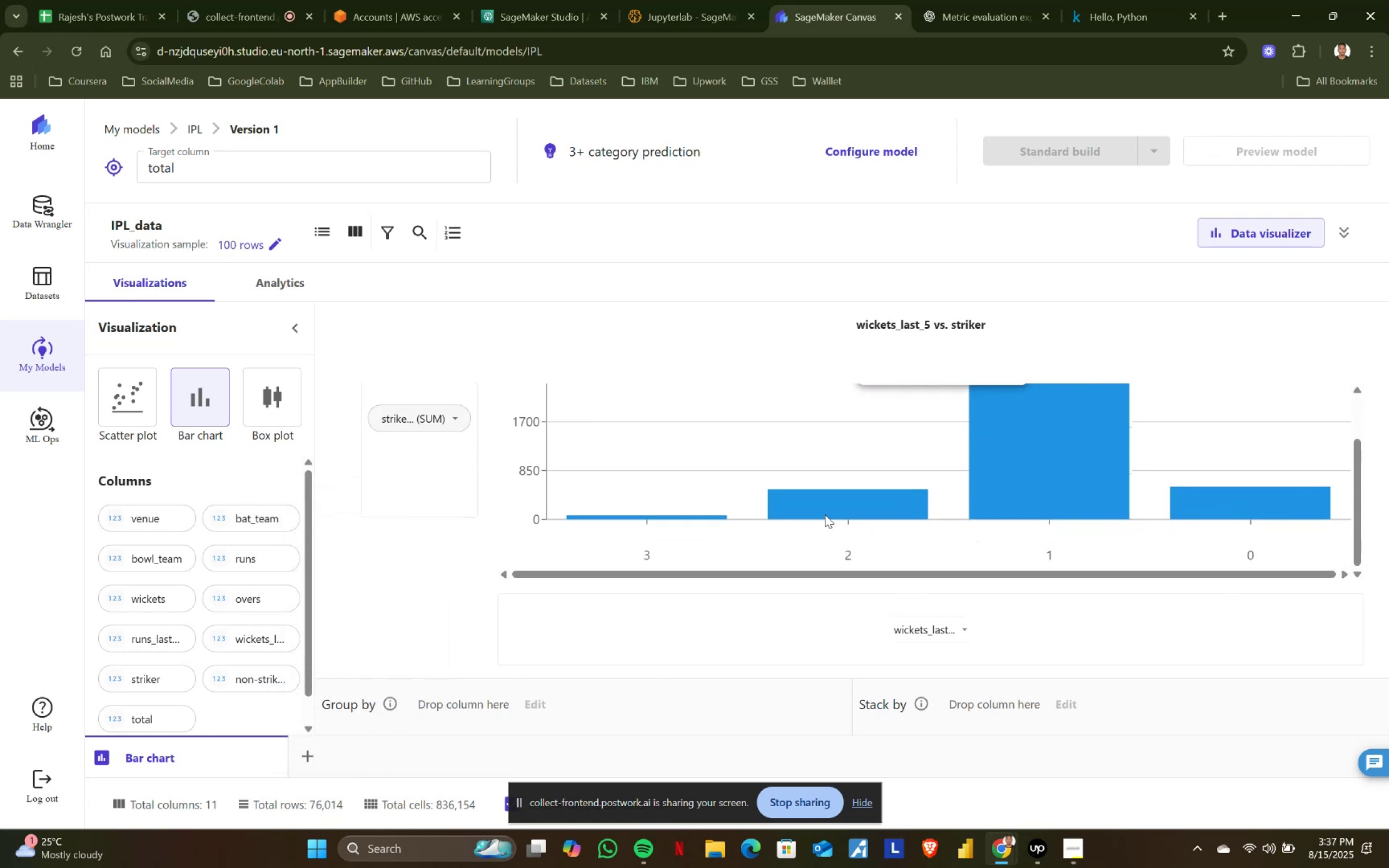 
scroll: coordinate [689, 524], scroll_direction: up, amount: 2.0
 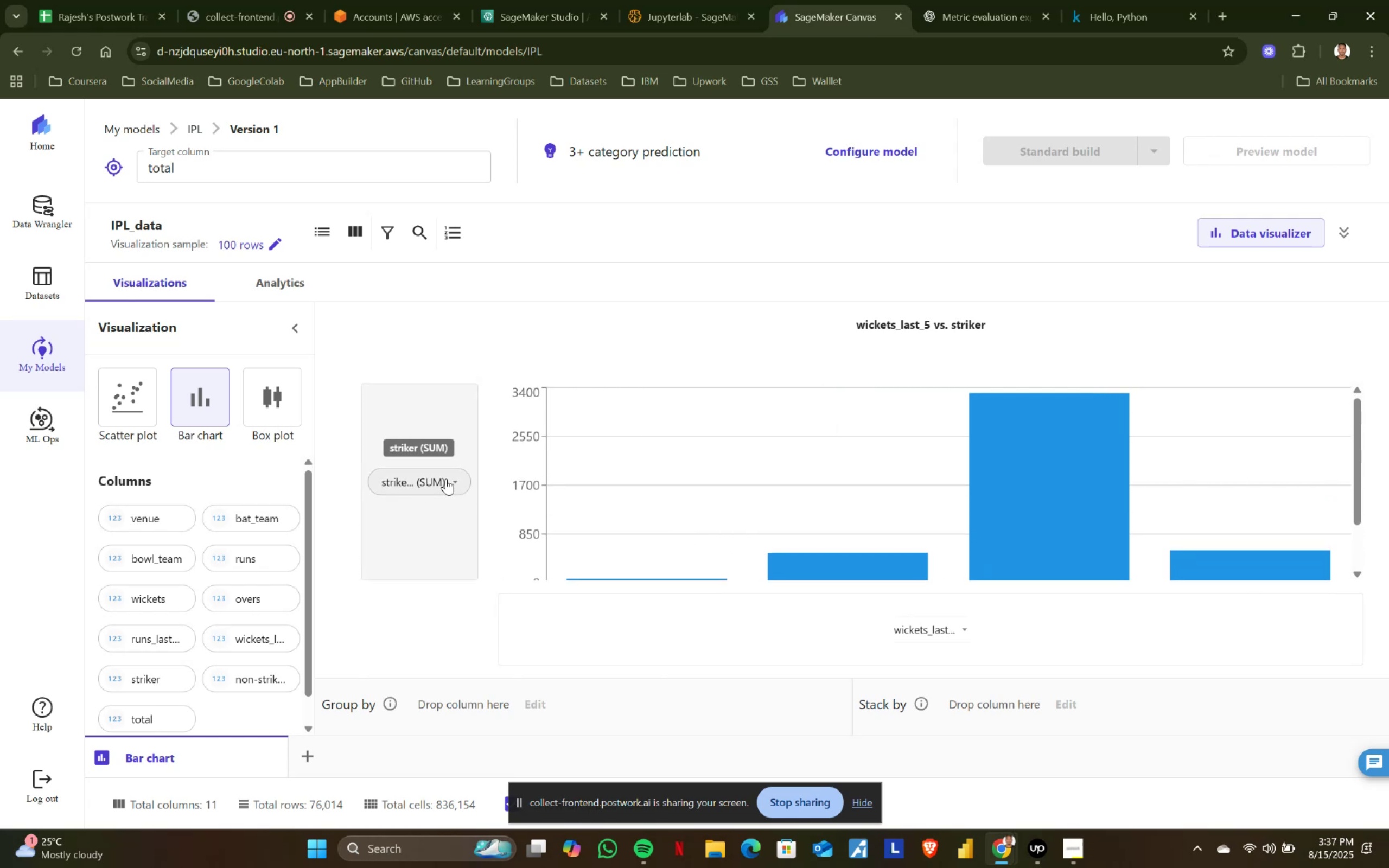 
left_click([453, 481])
 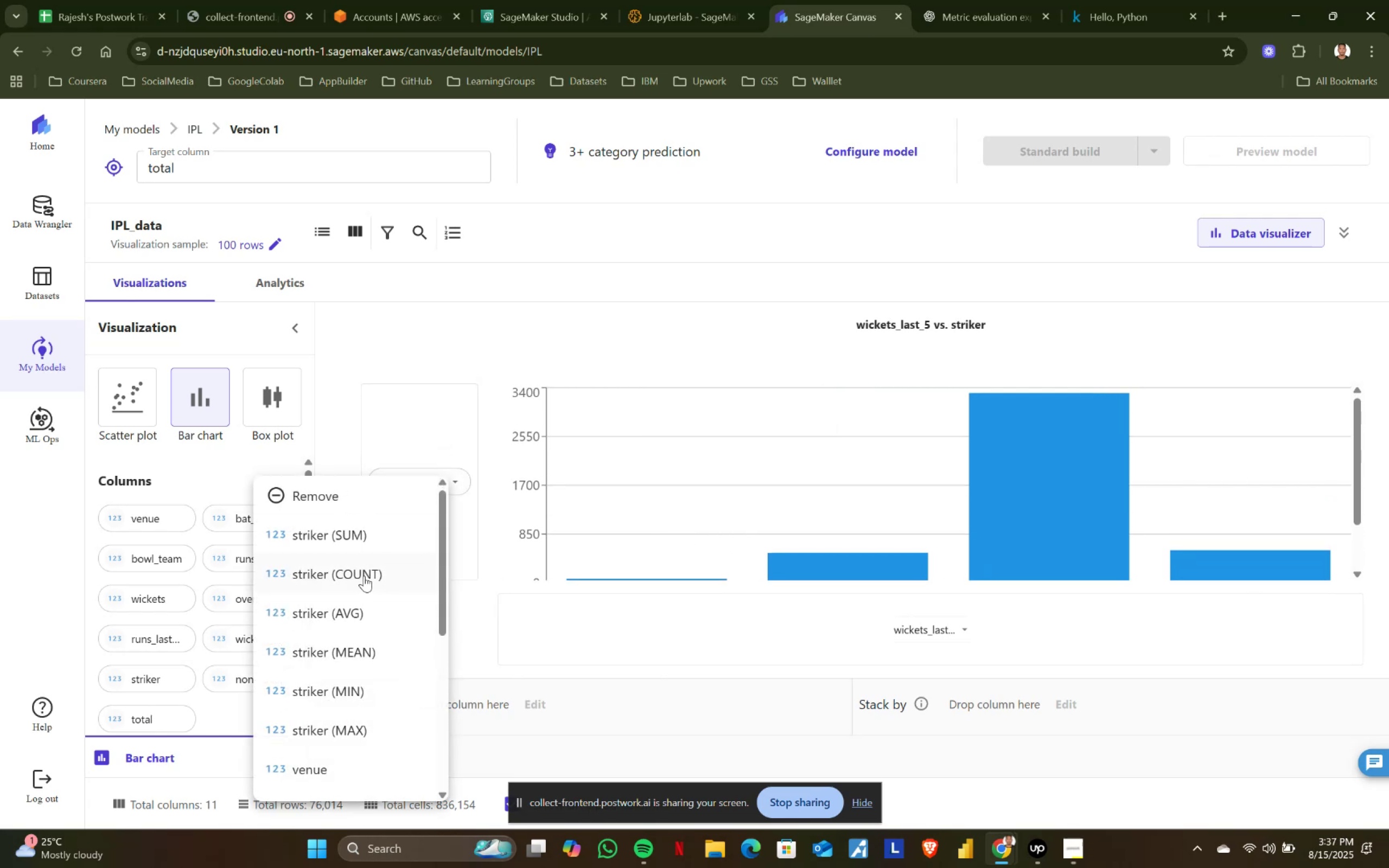 
left_click([364, 576])
 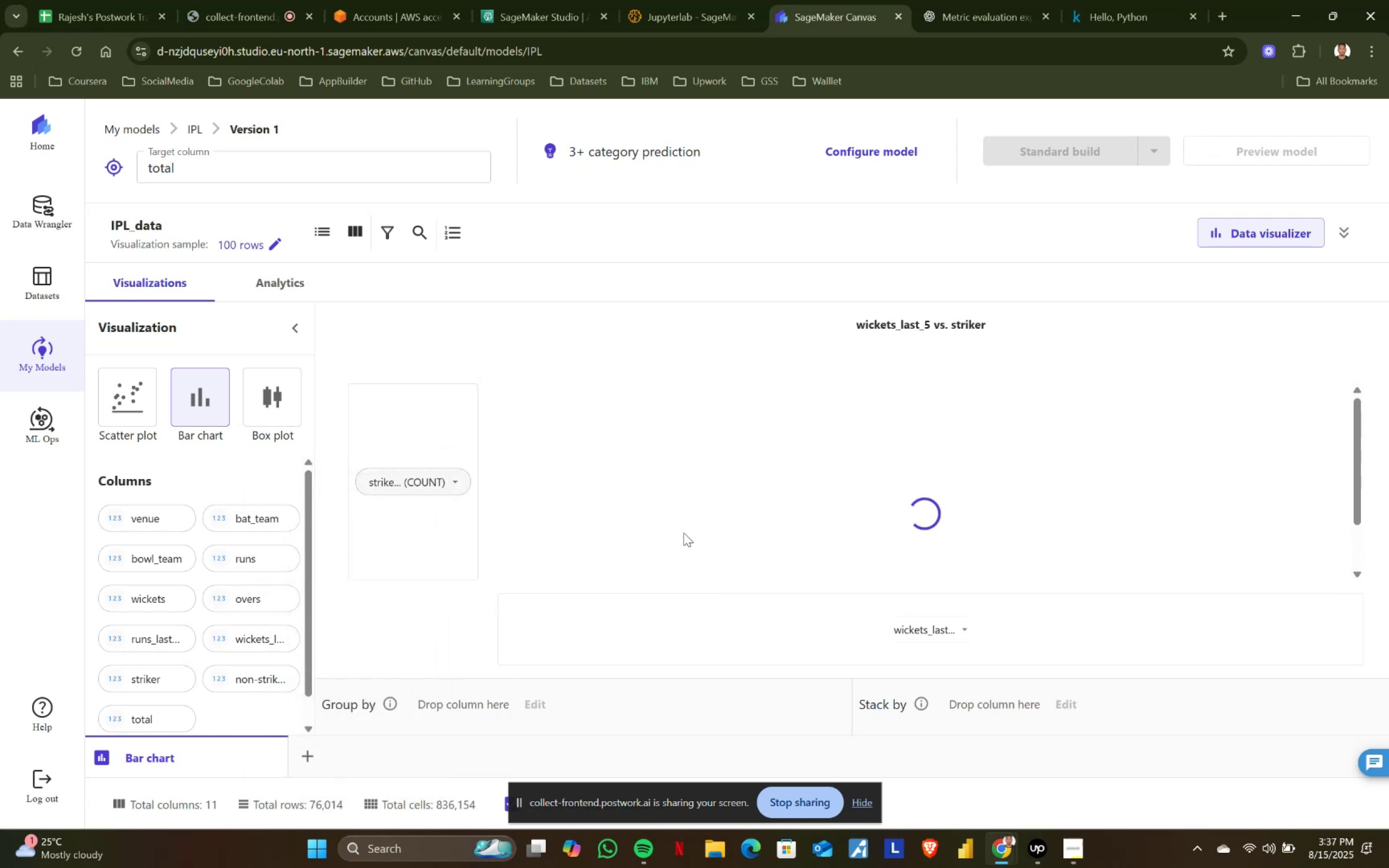 
scroll: coordinate [684, 533], scroll_direction: down, amount: 2.0
 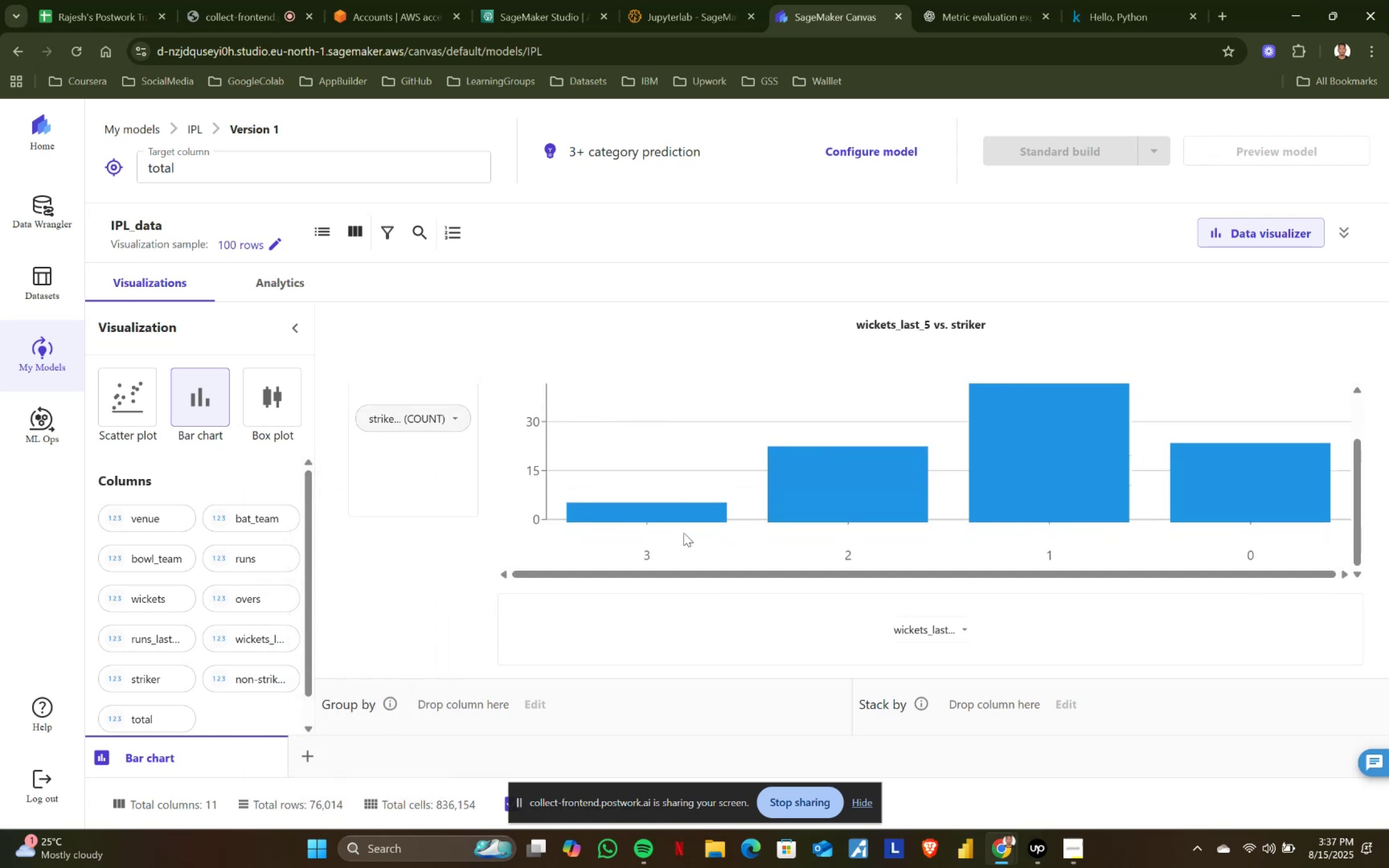 
scroll: coordinate [684, 533], scroll_direction: up, amount: 1.0
 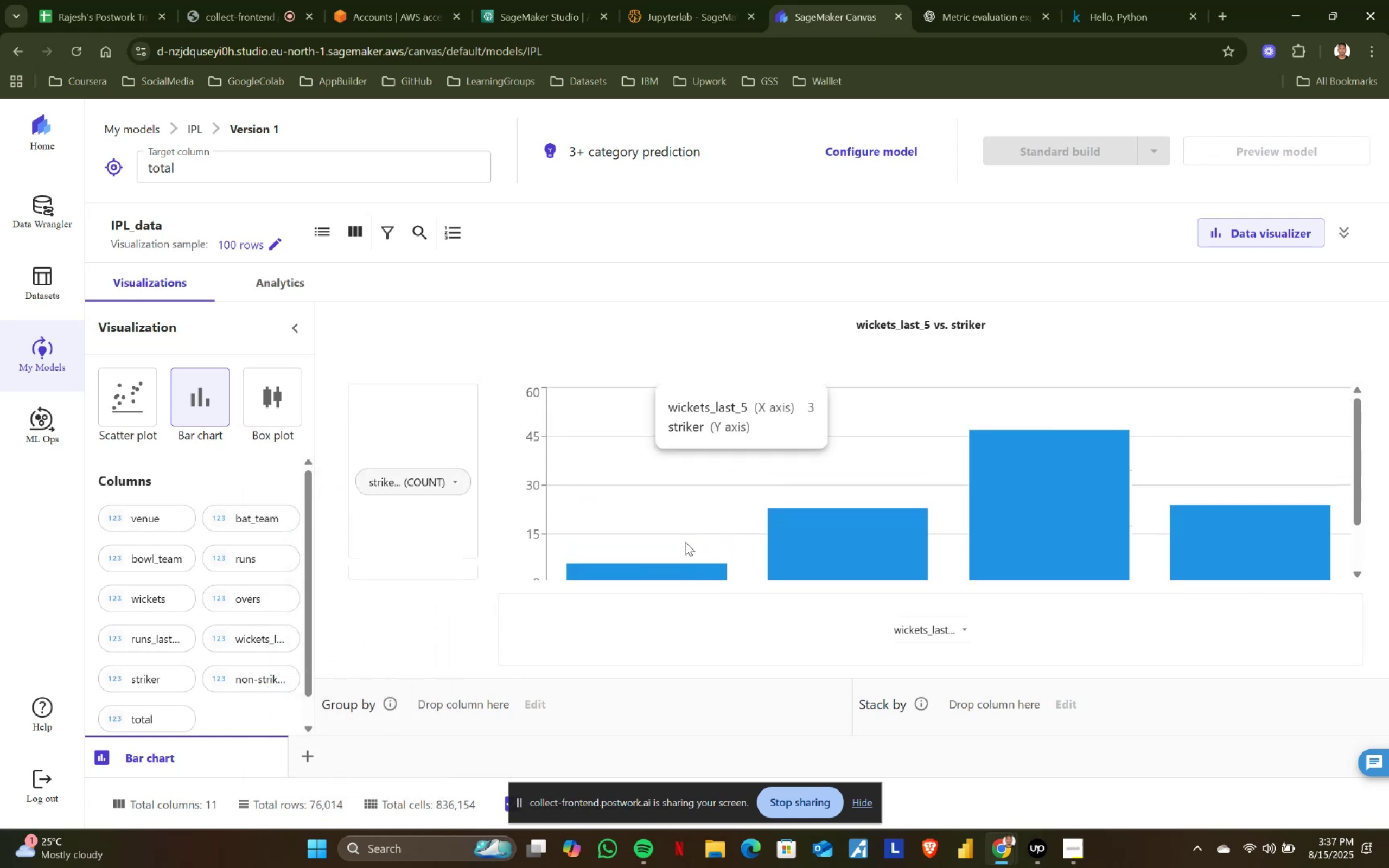 
scroll: coordinate [686, 546], scroll_direction: down, amount: 1.0
 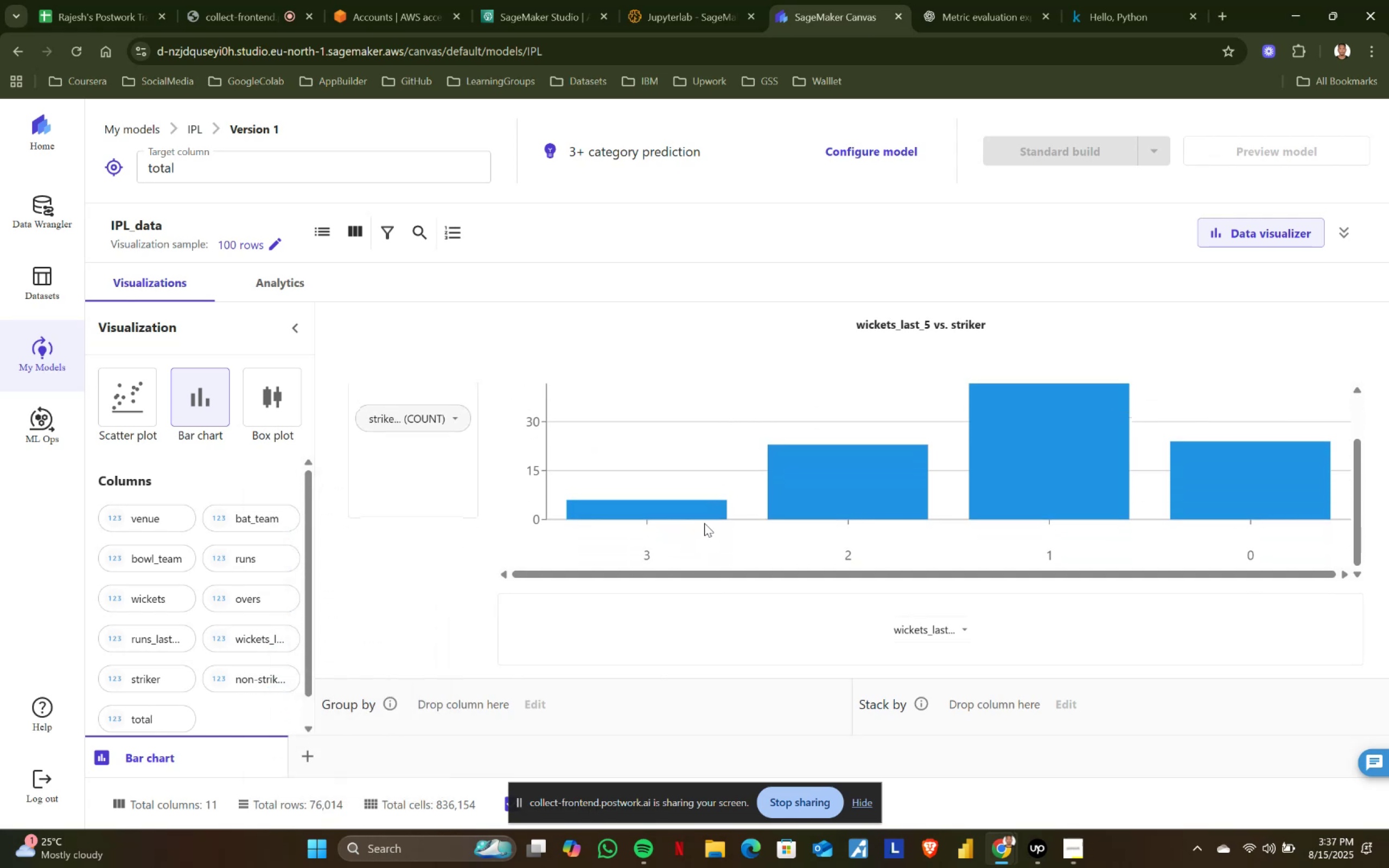 
scroll: coordinate [1247, 542], scroll_direction: up, amount: 2.0
 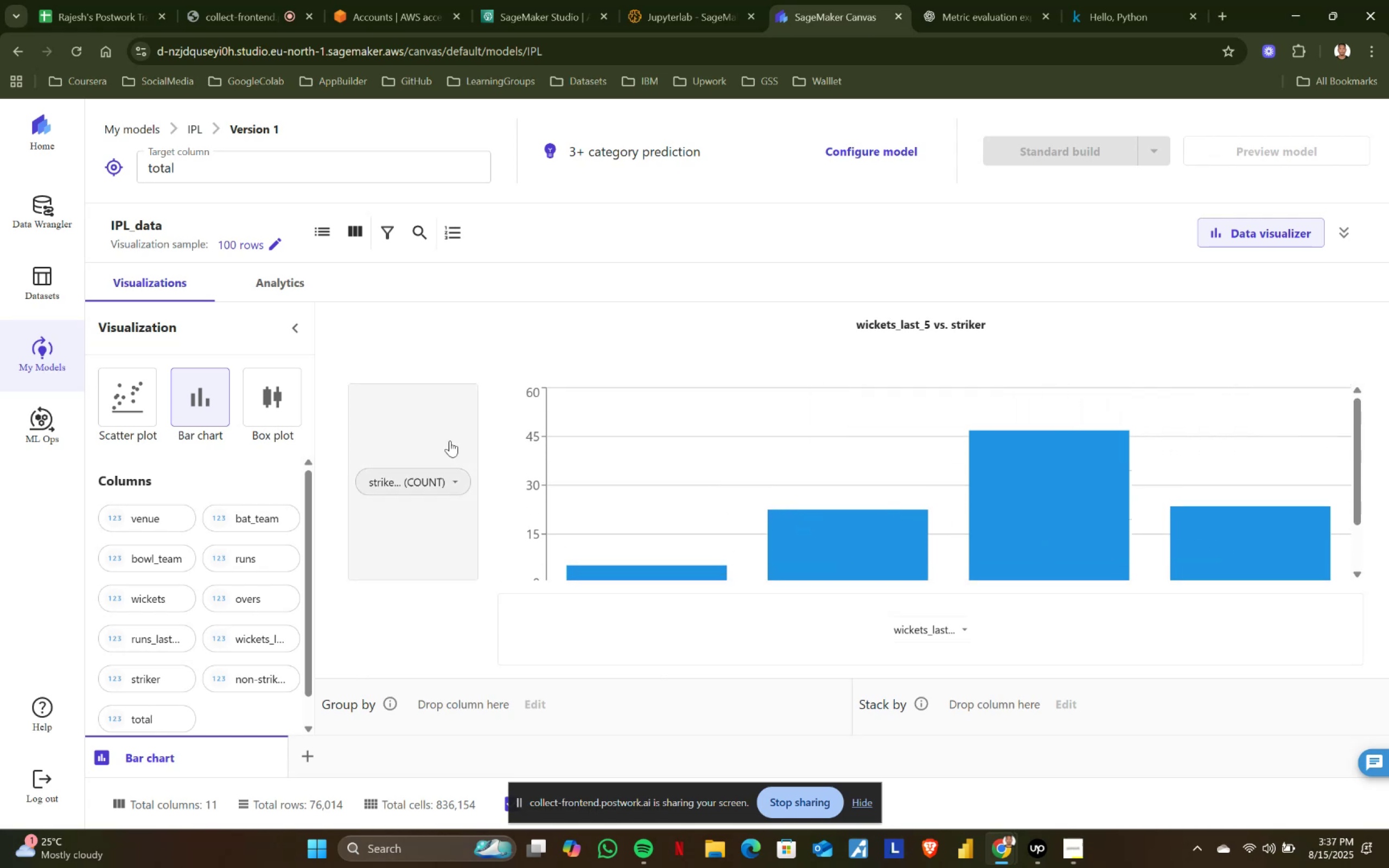 
left_click([457, 486])
 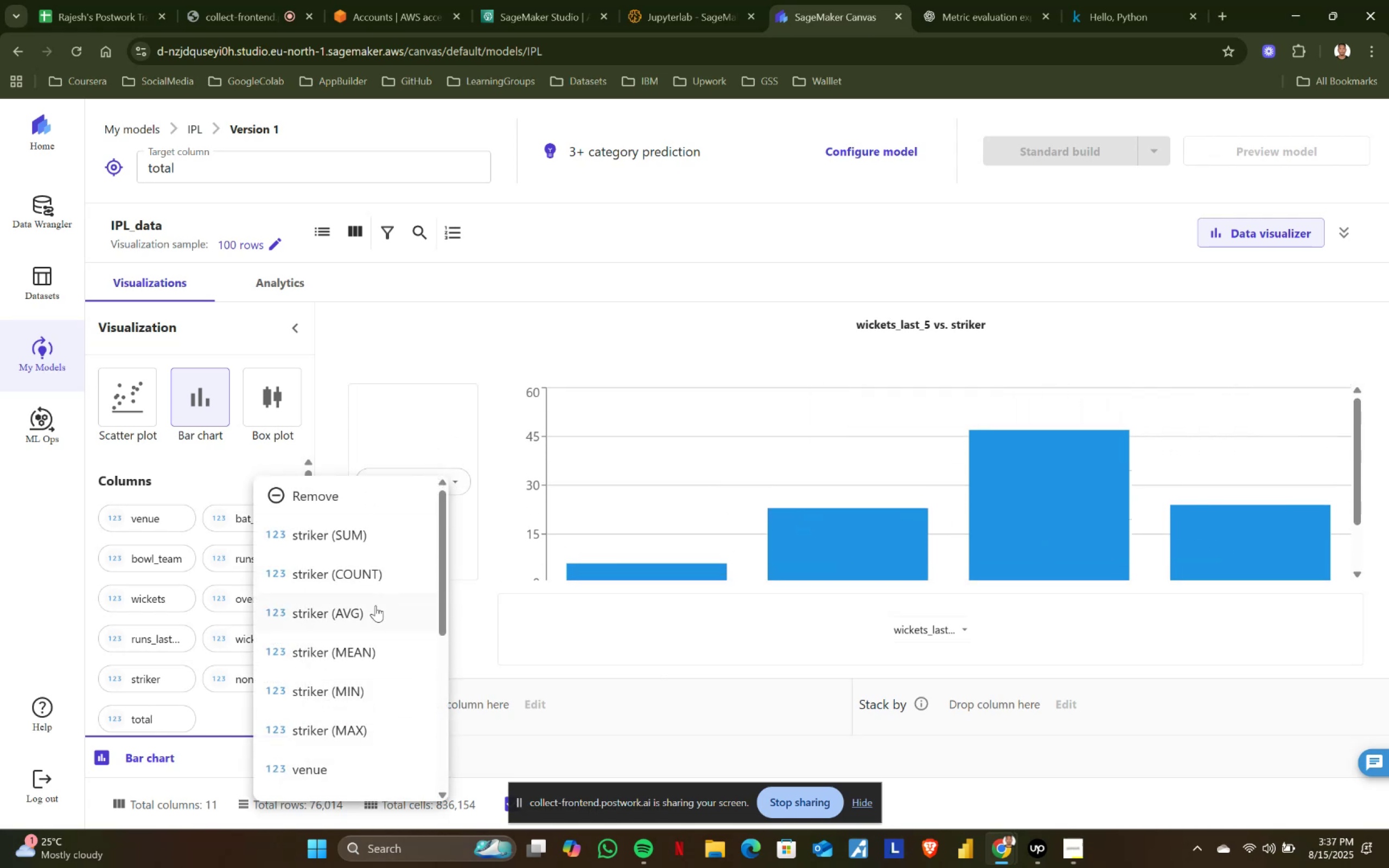 
left_click([372, 607])
 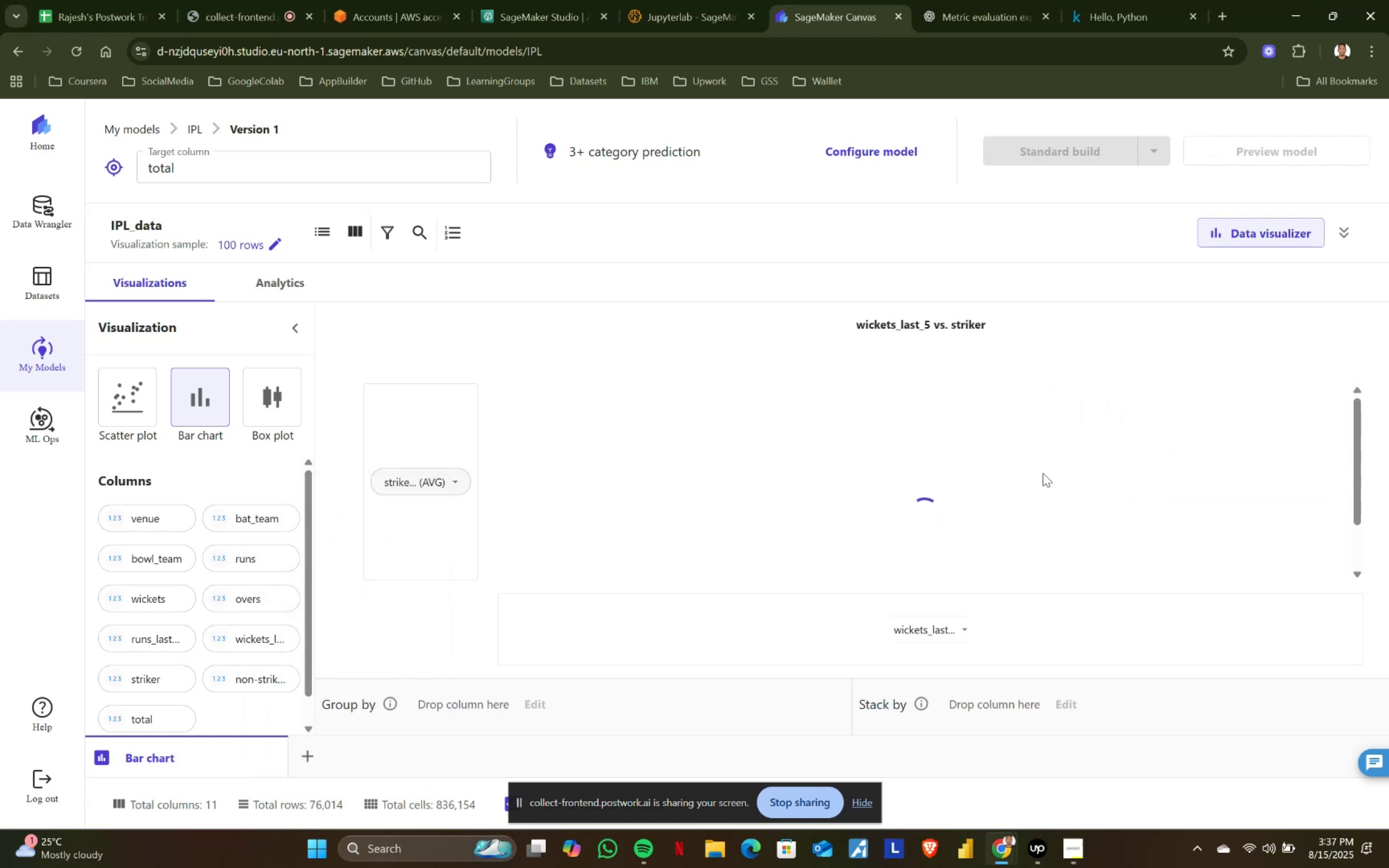 
scroll: coordinate [813, 519], scroll_direction: down, amount: 3.0
 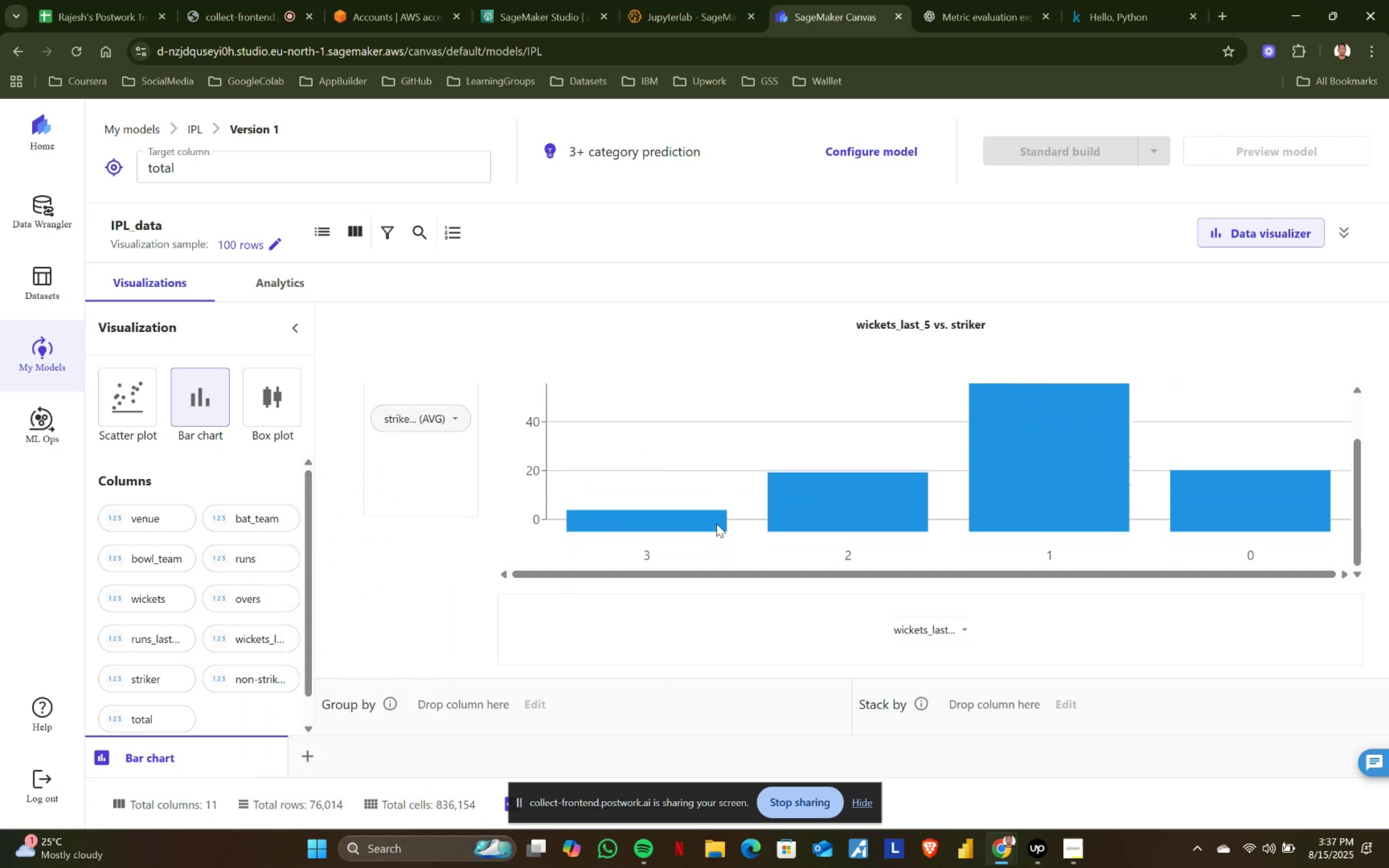 
scroll: coordinate [696, 524], scroll_direction: up, amount: 2.0
 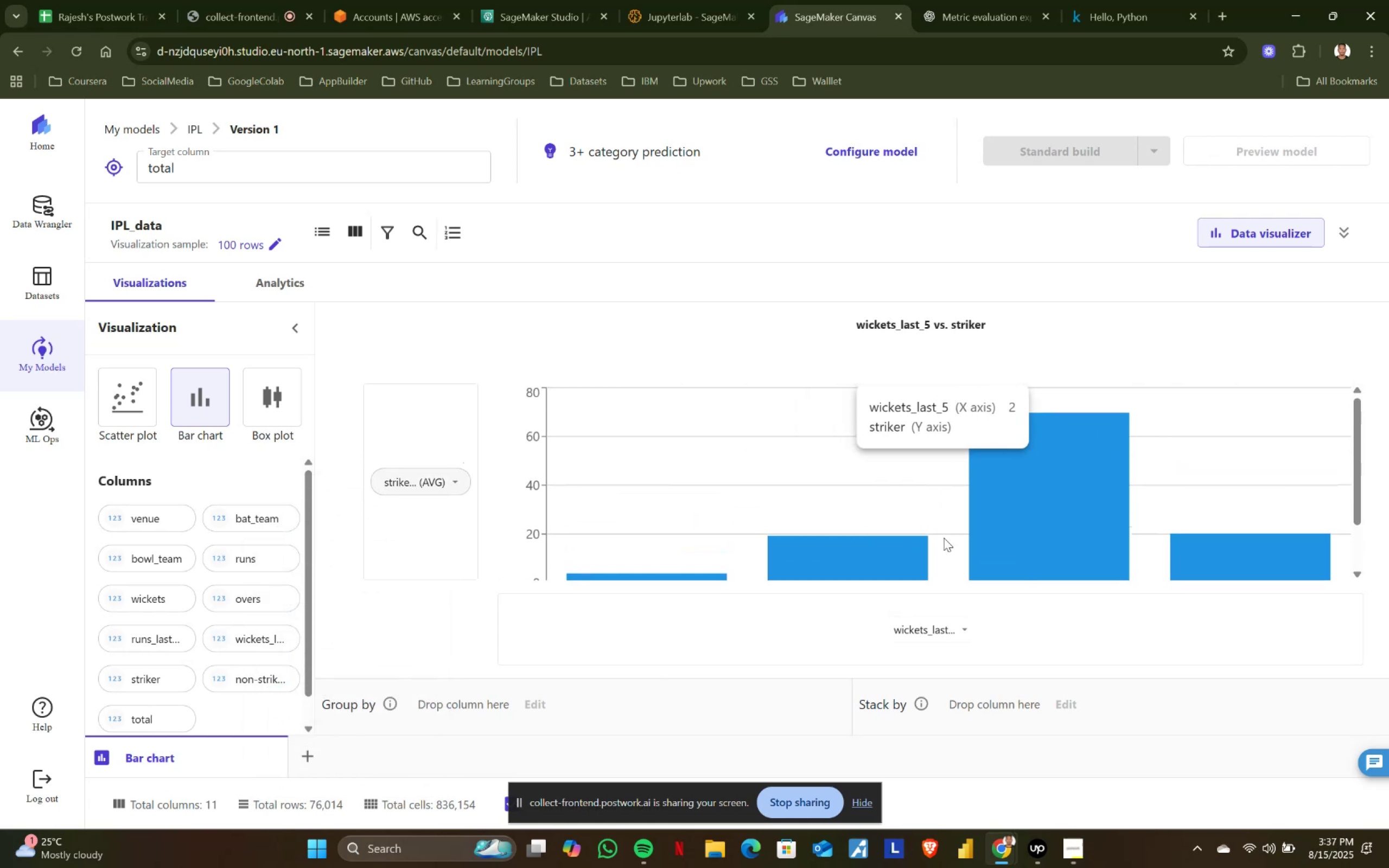 
scroll: coordinate [1212, 530], scroll_direction: none, amount: 0.0
 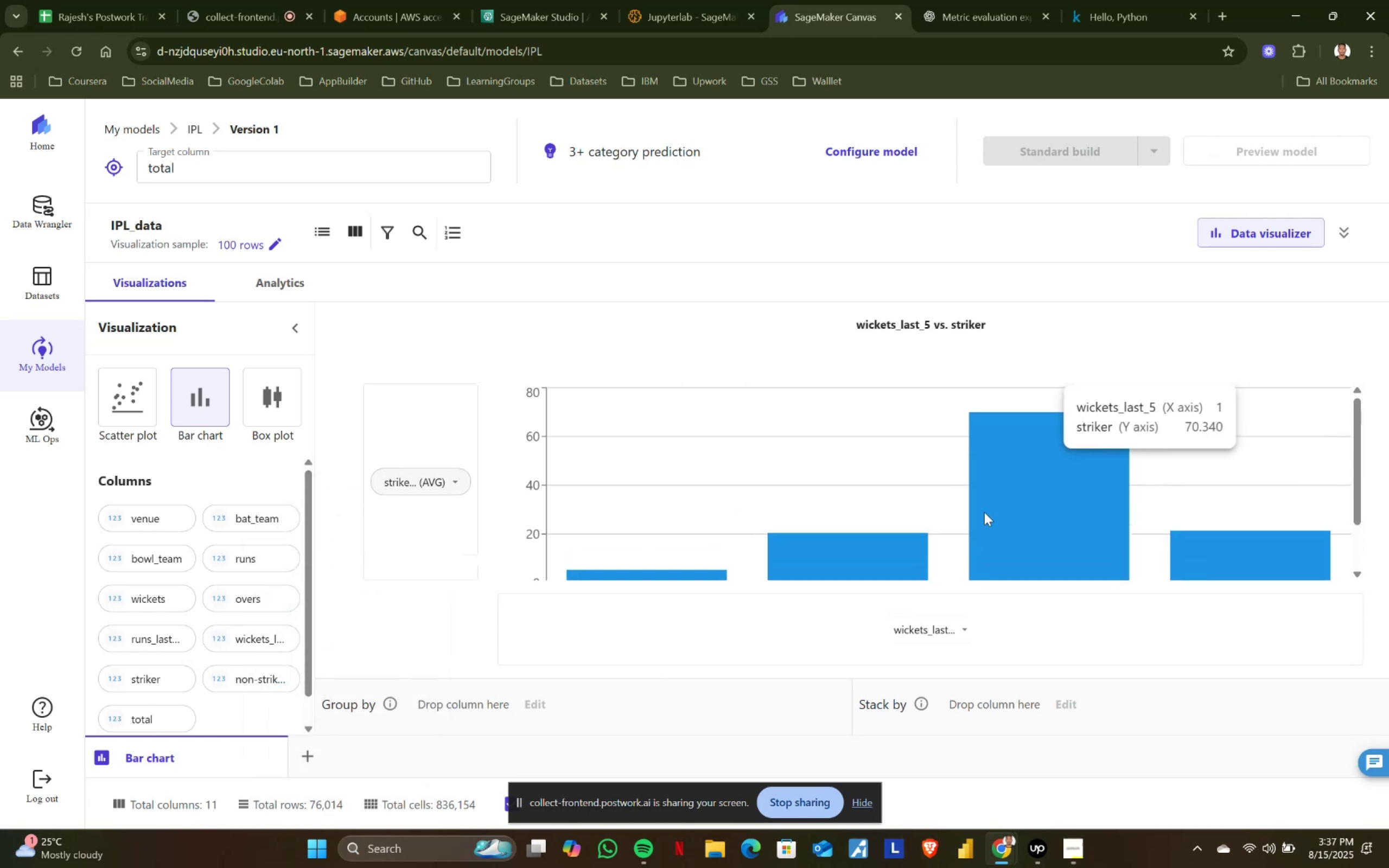 
scroll: coordinate [639, 546], scroll_direction: down, amount: 2.0
 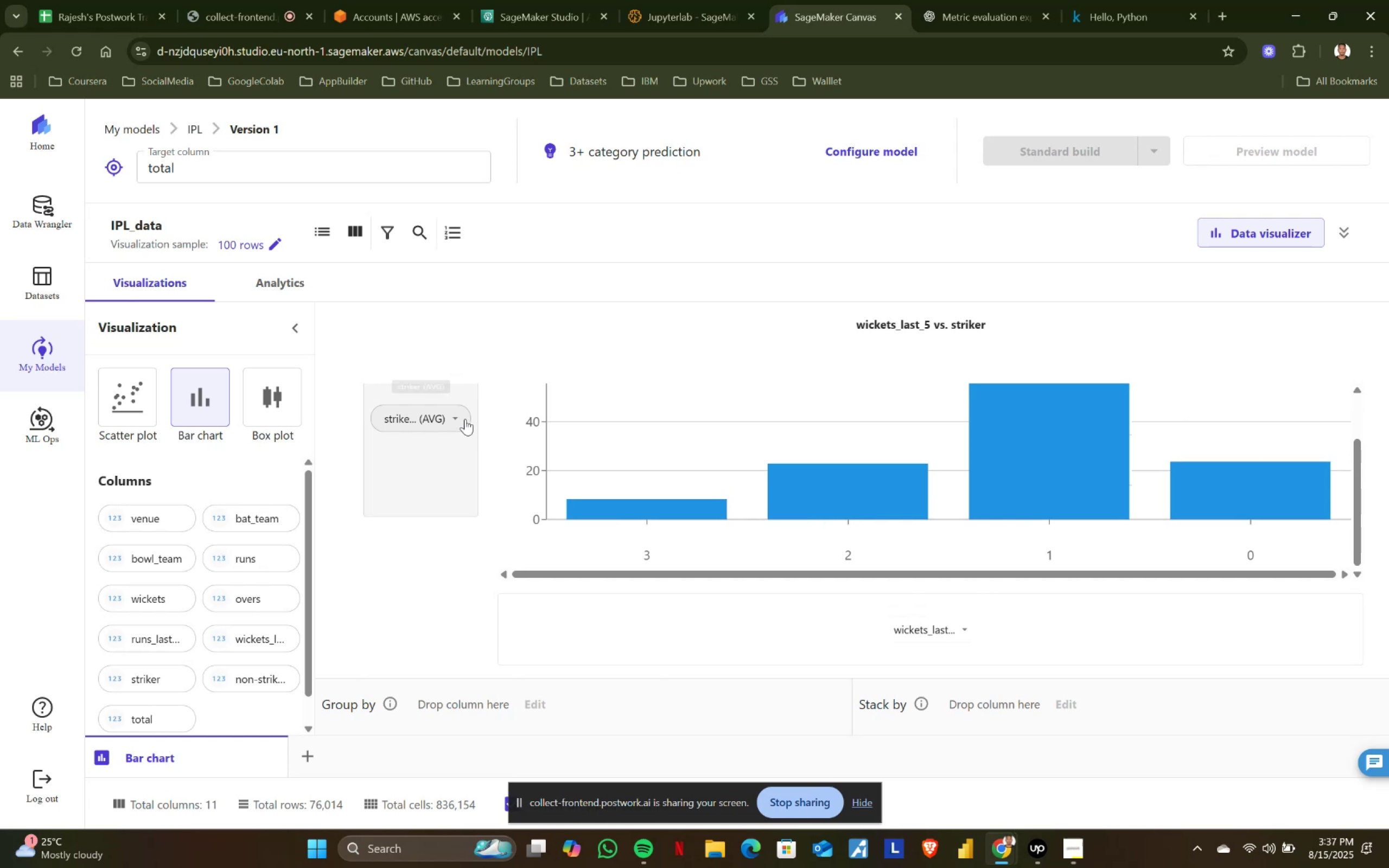 
left_click([462, 414])
 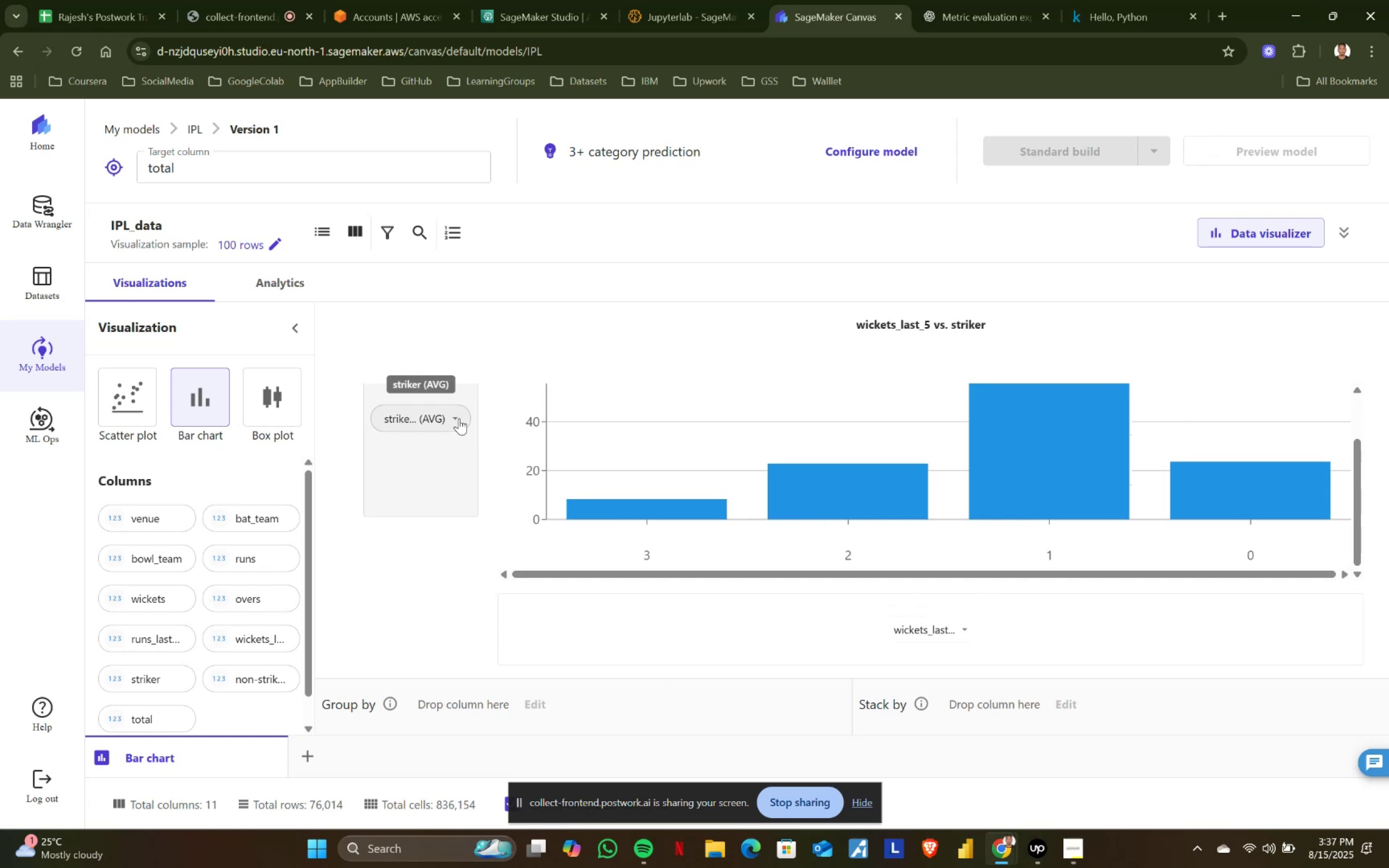 
left_click([457, 416])
 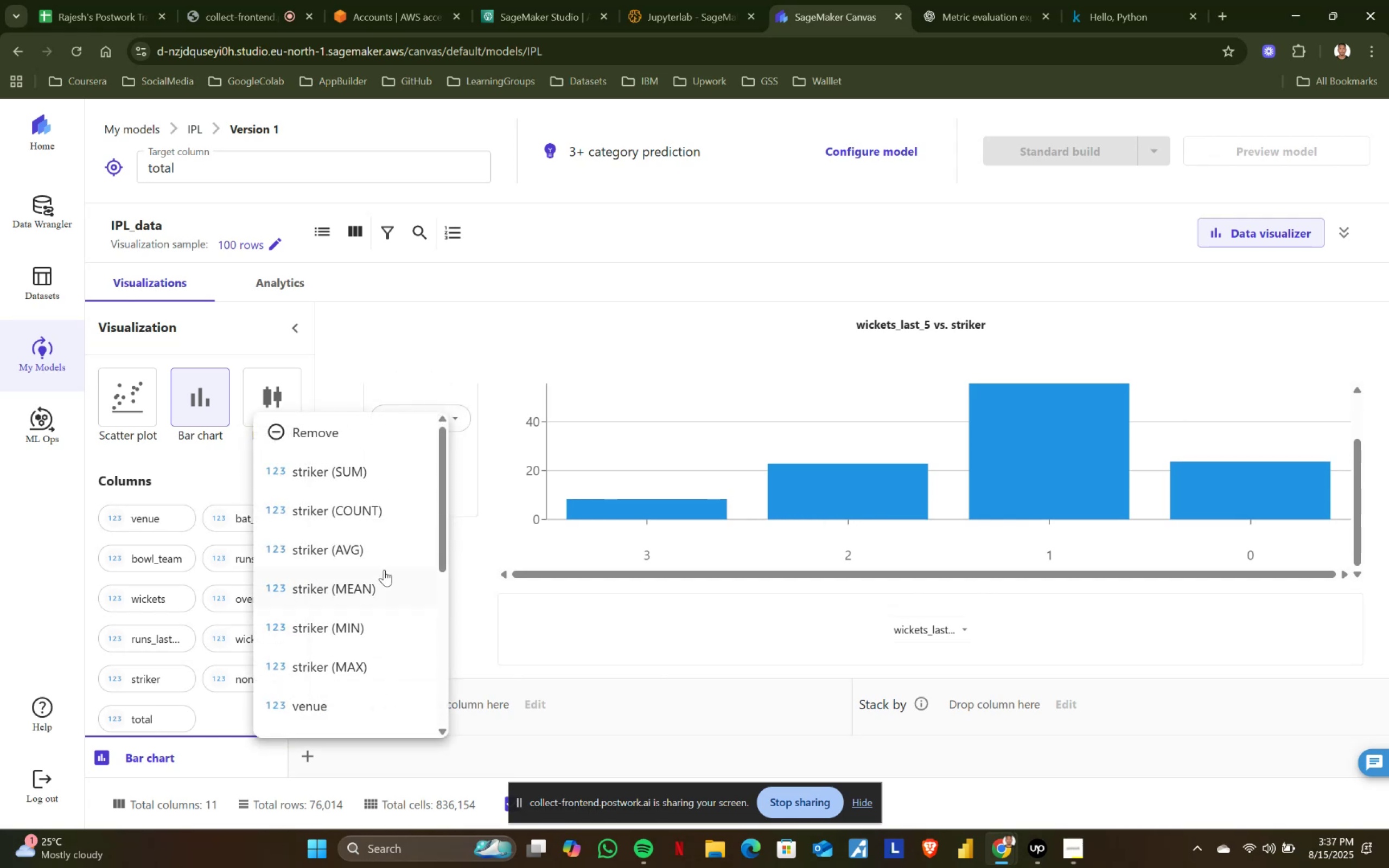 
left_click([376, 586])
 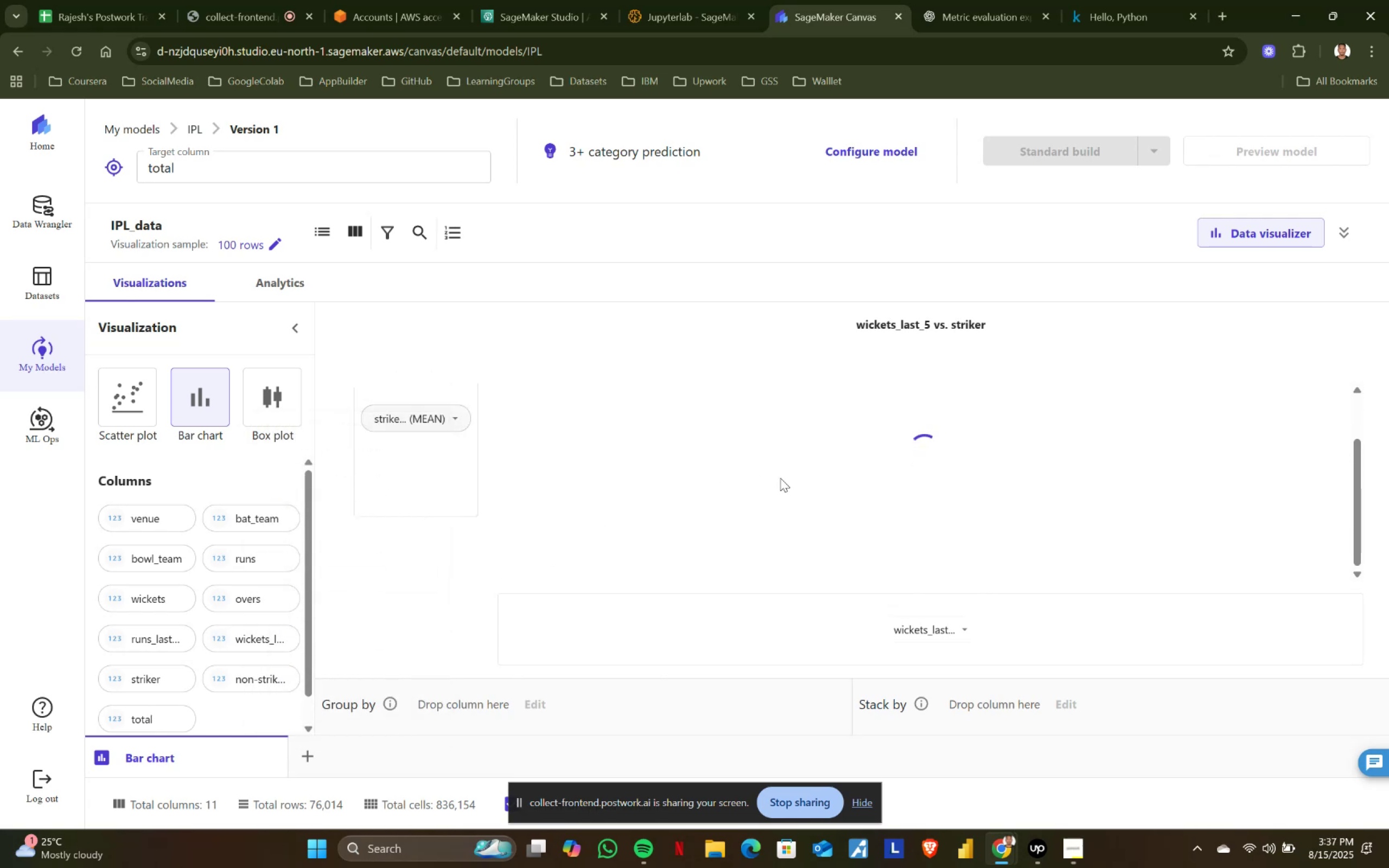 
scroll: coordinate [753, 503], scroll_direction: none, amount: 0.0
 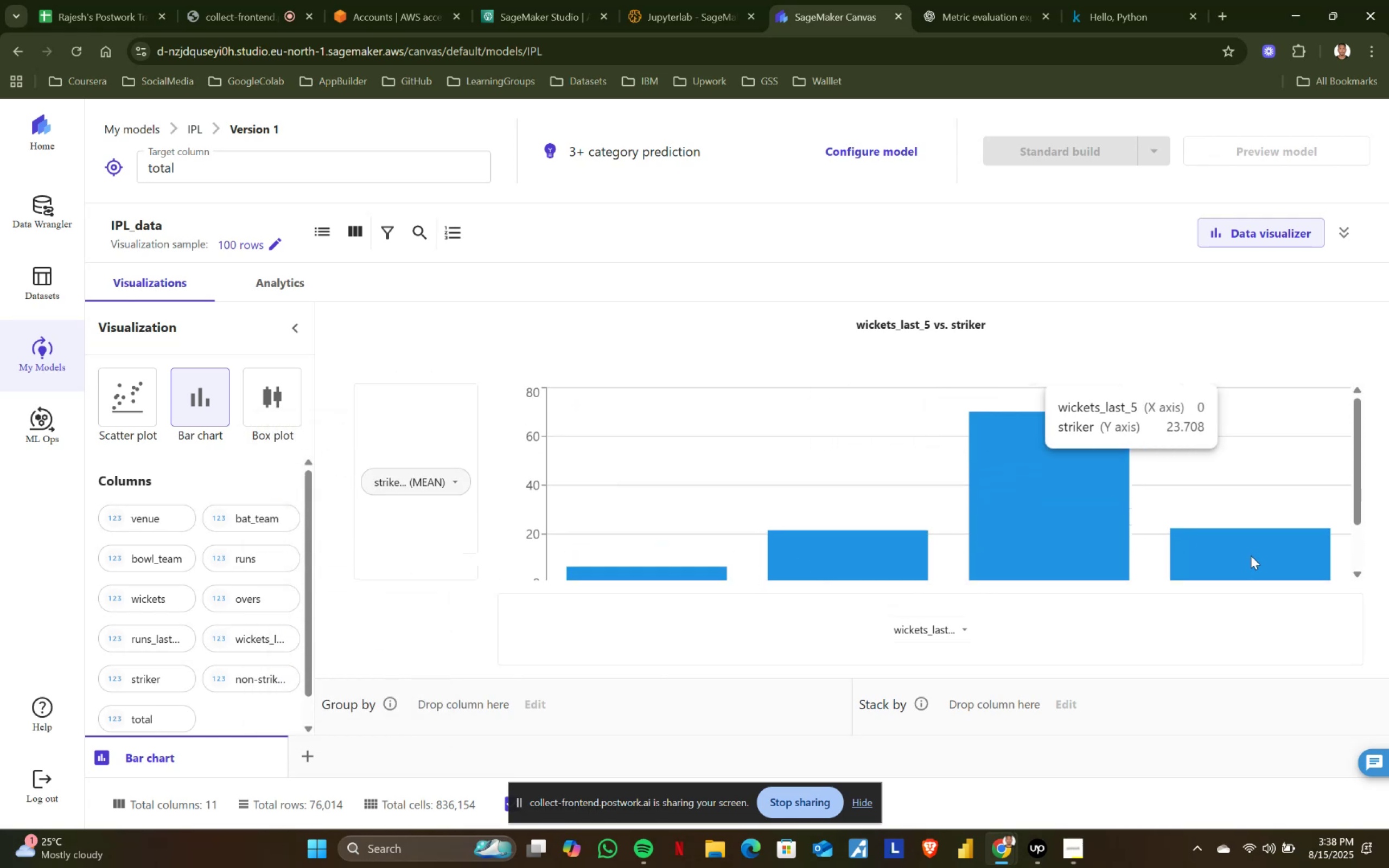 
scroll: coordinate [1287, 552], scroll_direction: up, amount: 1.0
 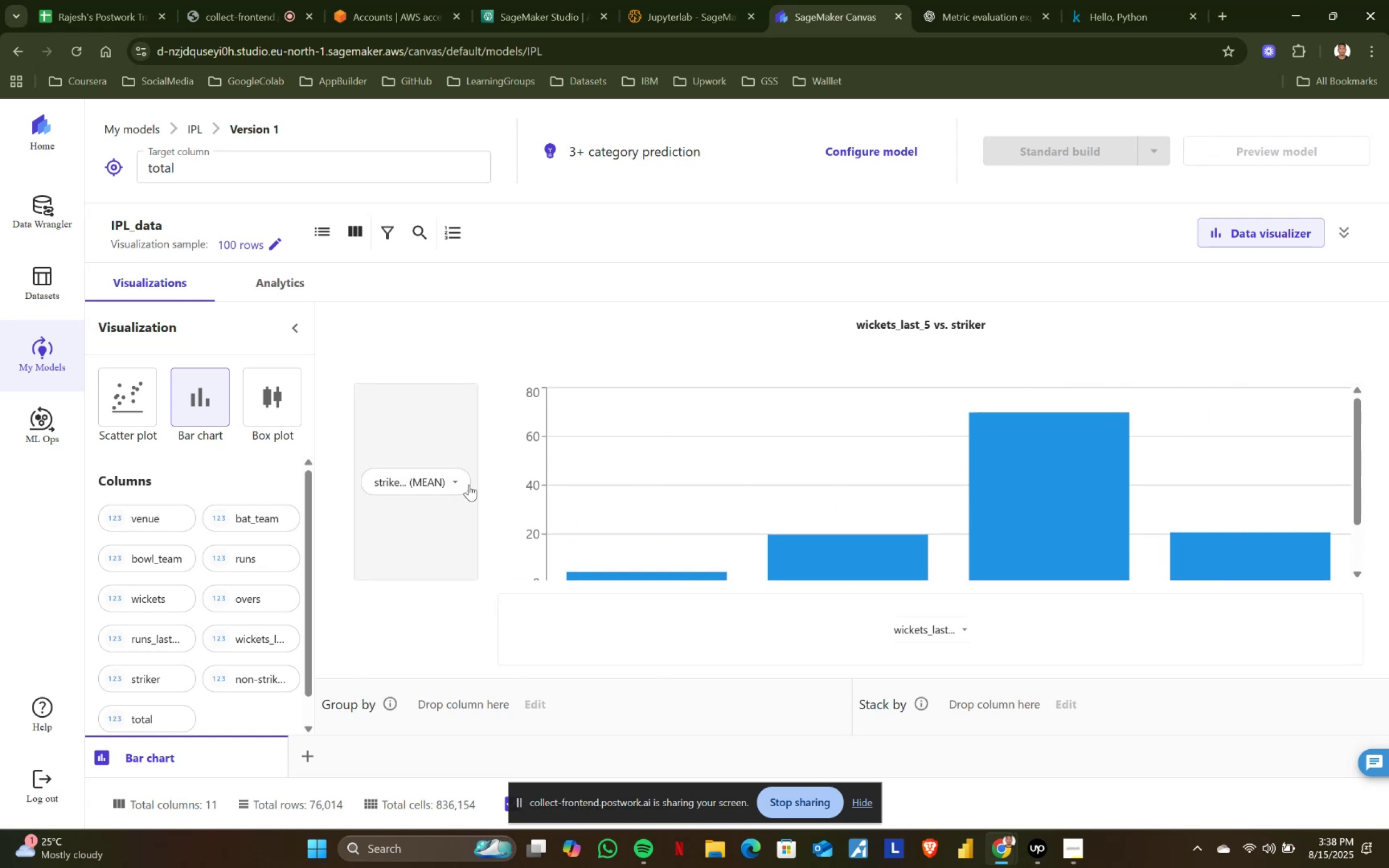 
left_click([460, 483])
 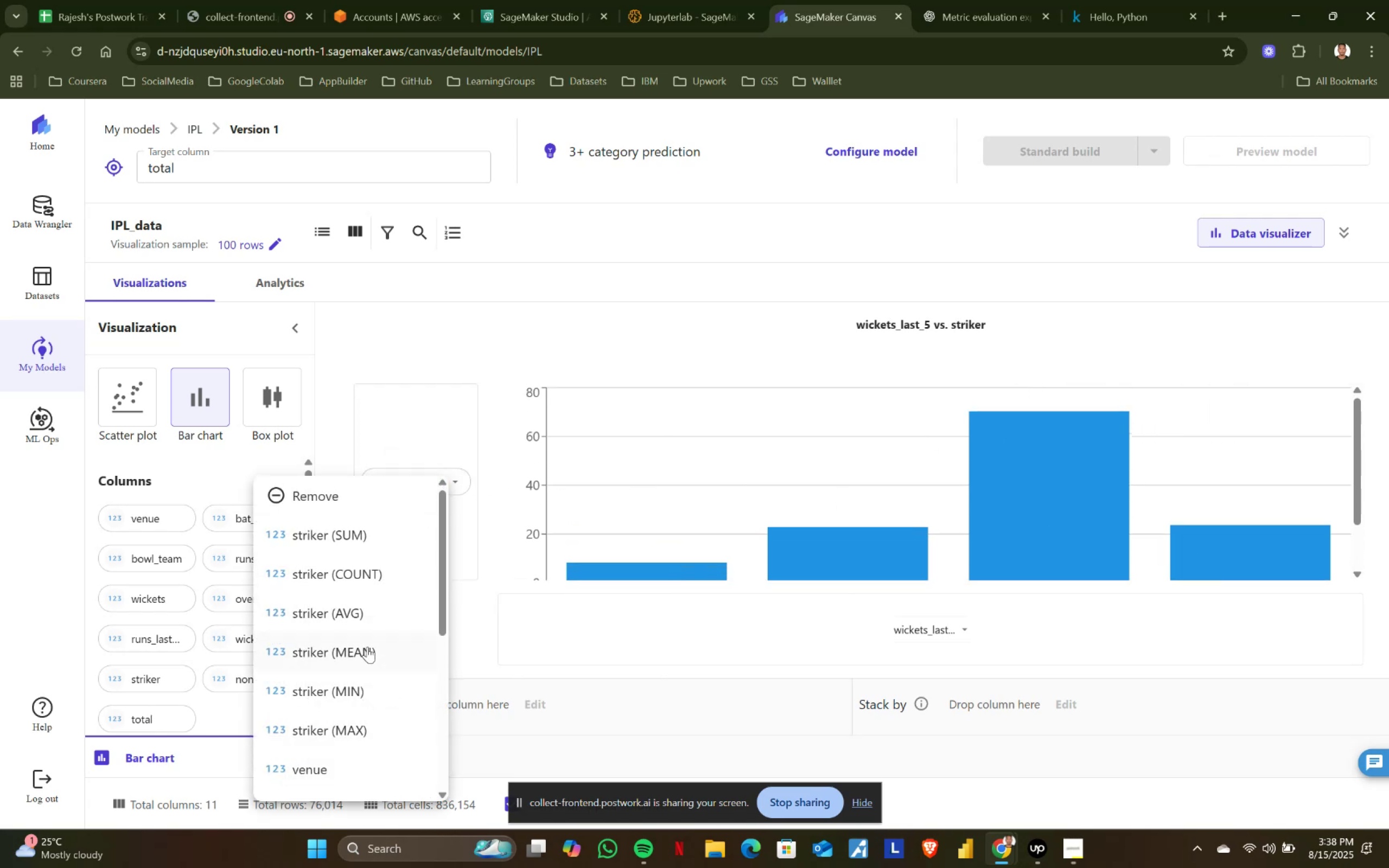 
left_click([356, 679])
 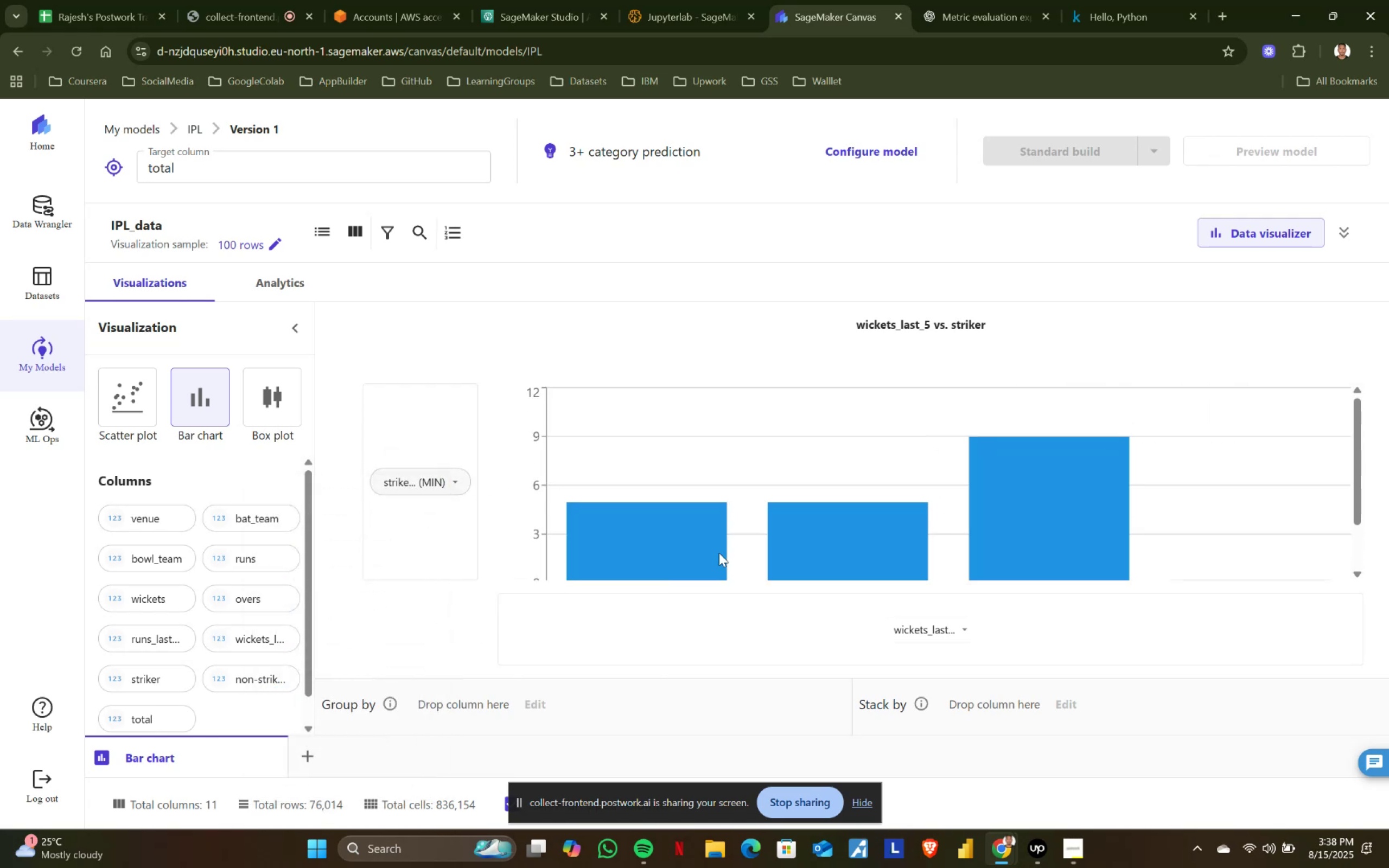 
scroll: coordinate [775, 524], scroll_direction: none, amount: 0.0
 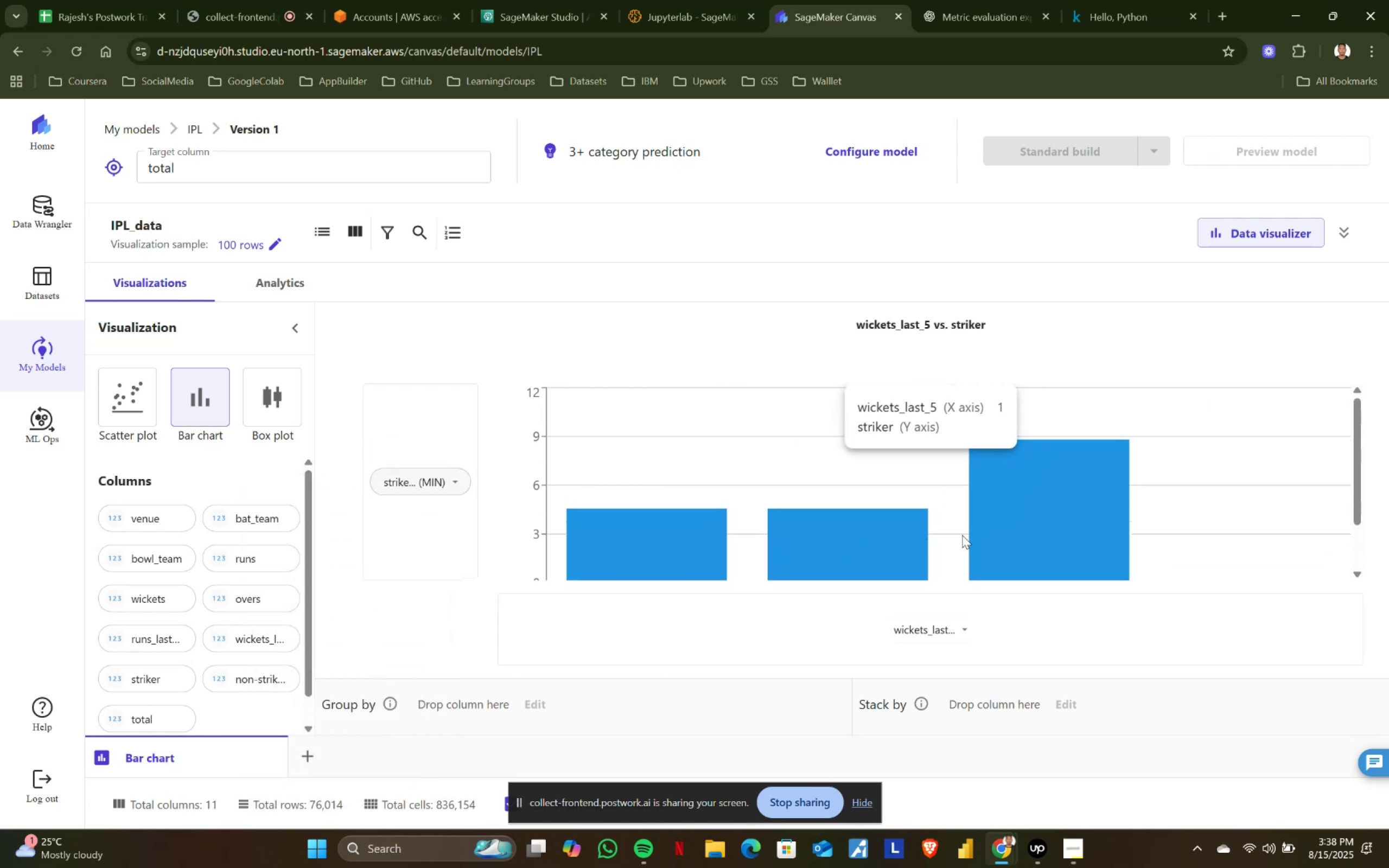 
scroll: coordinate [1213, 533], scroll_direction: down, amount: 2.0
 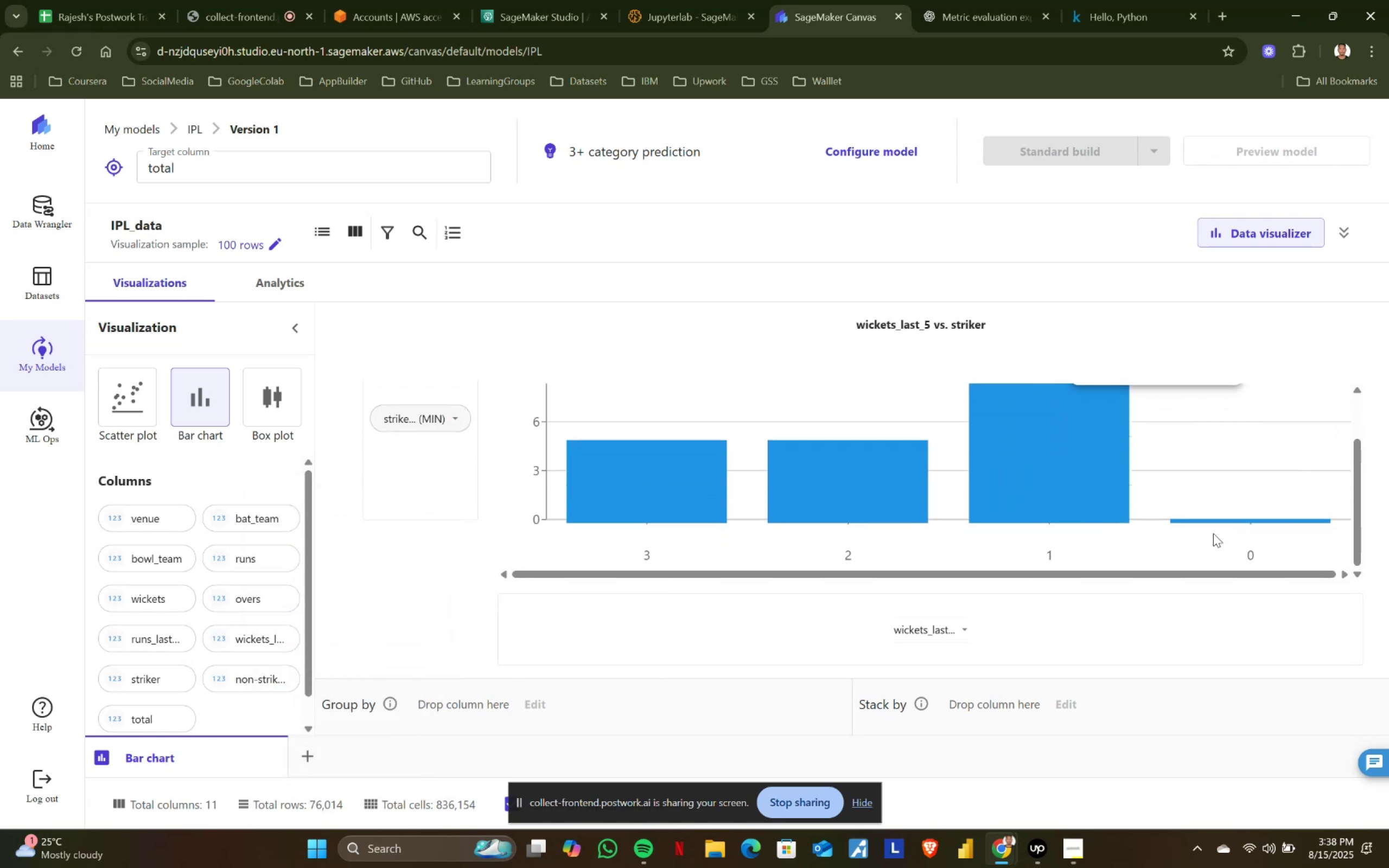 
scroll: coordinate [1213, 533], scroll_direction: up, amount: 2.0
 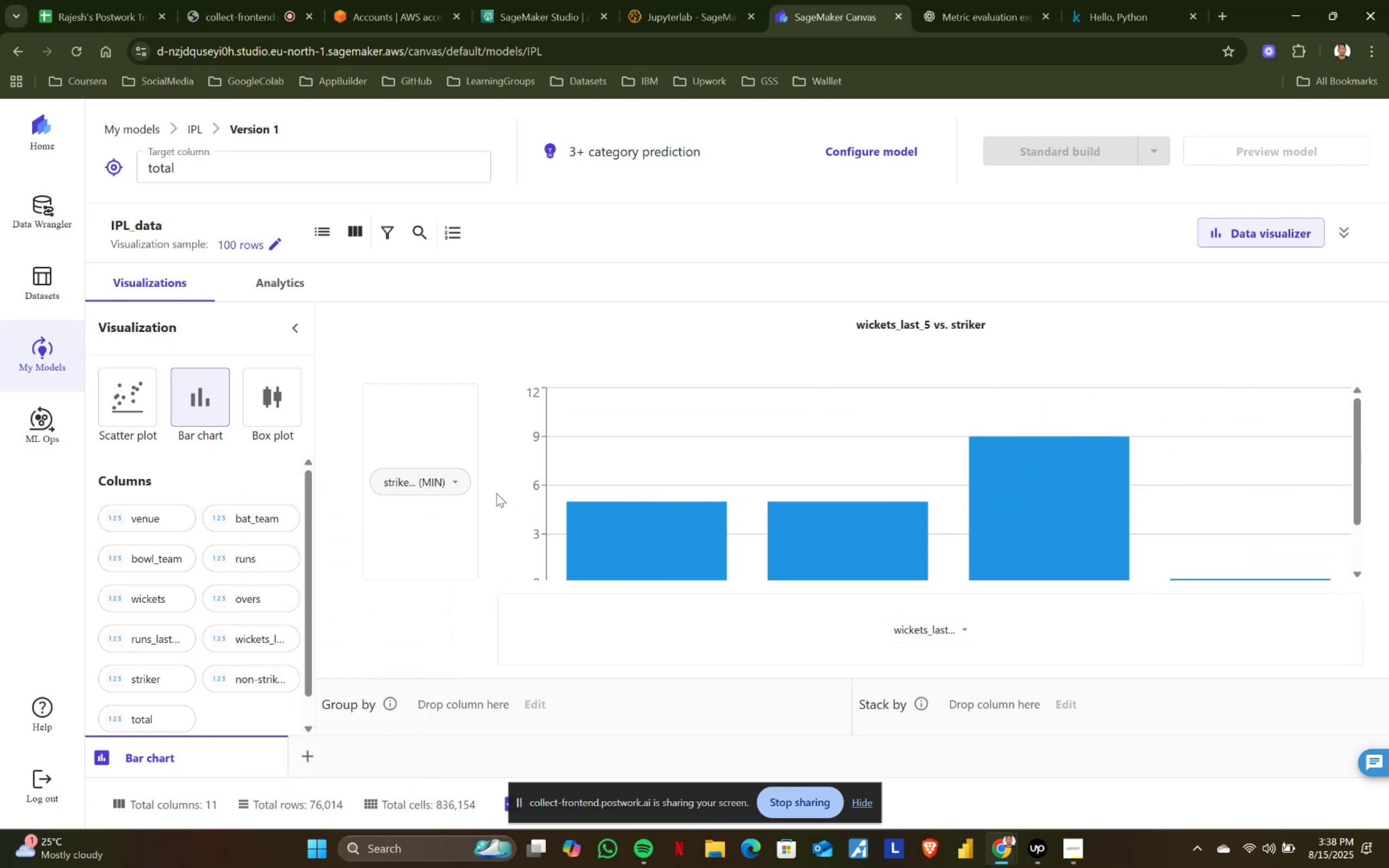 
left_click([456, 482])
 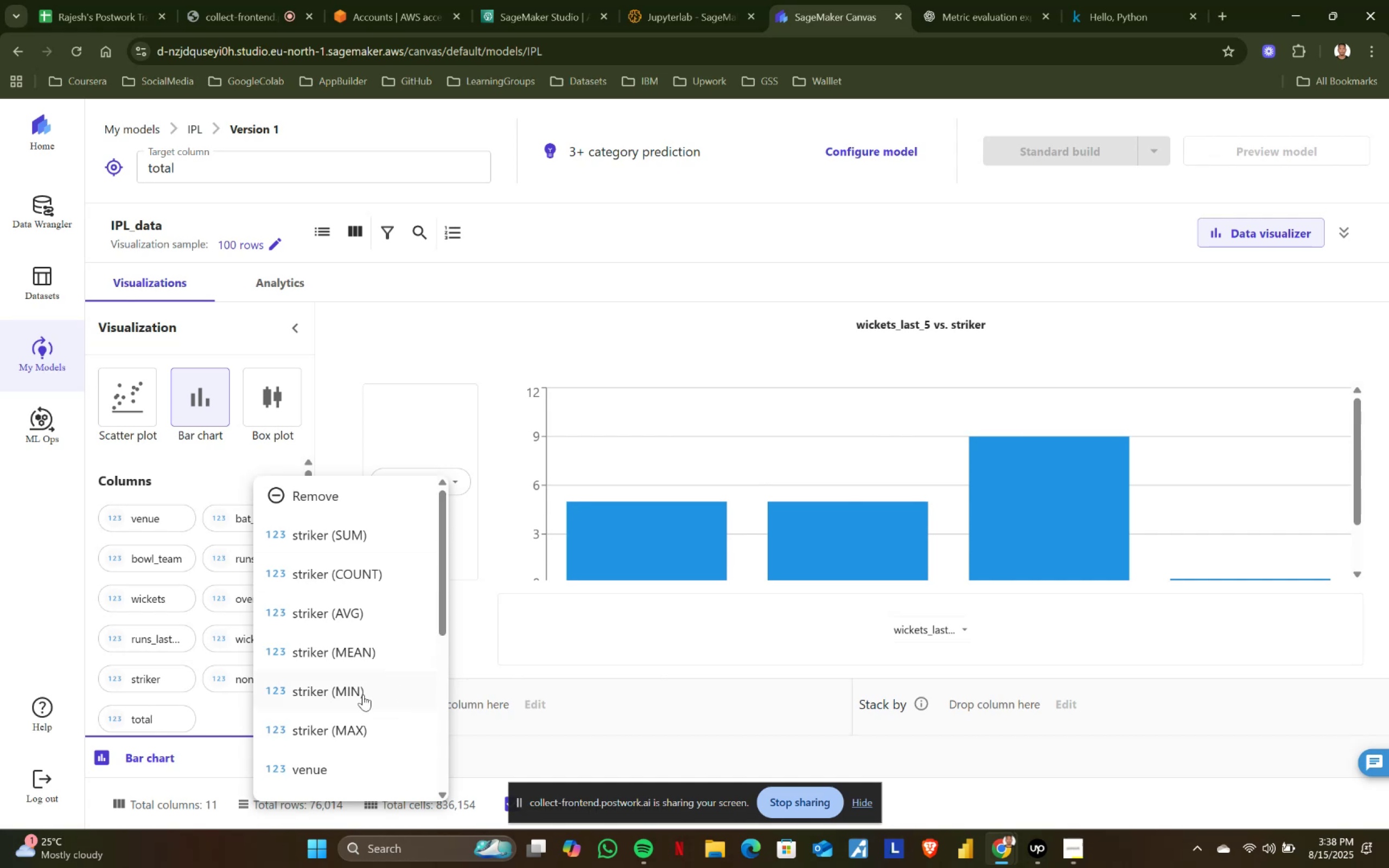 
left_click([351, 720])
 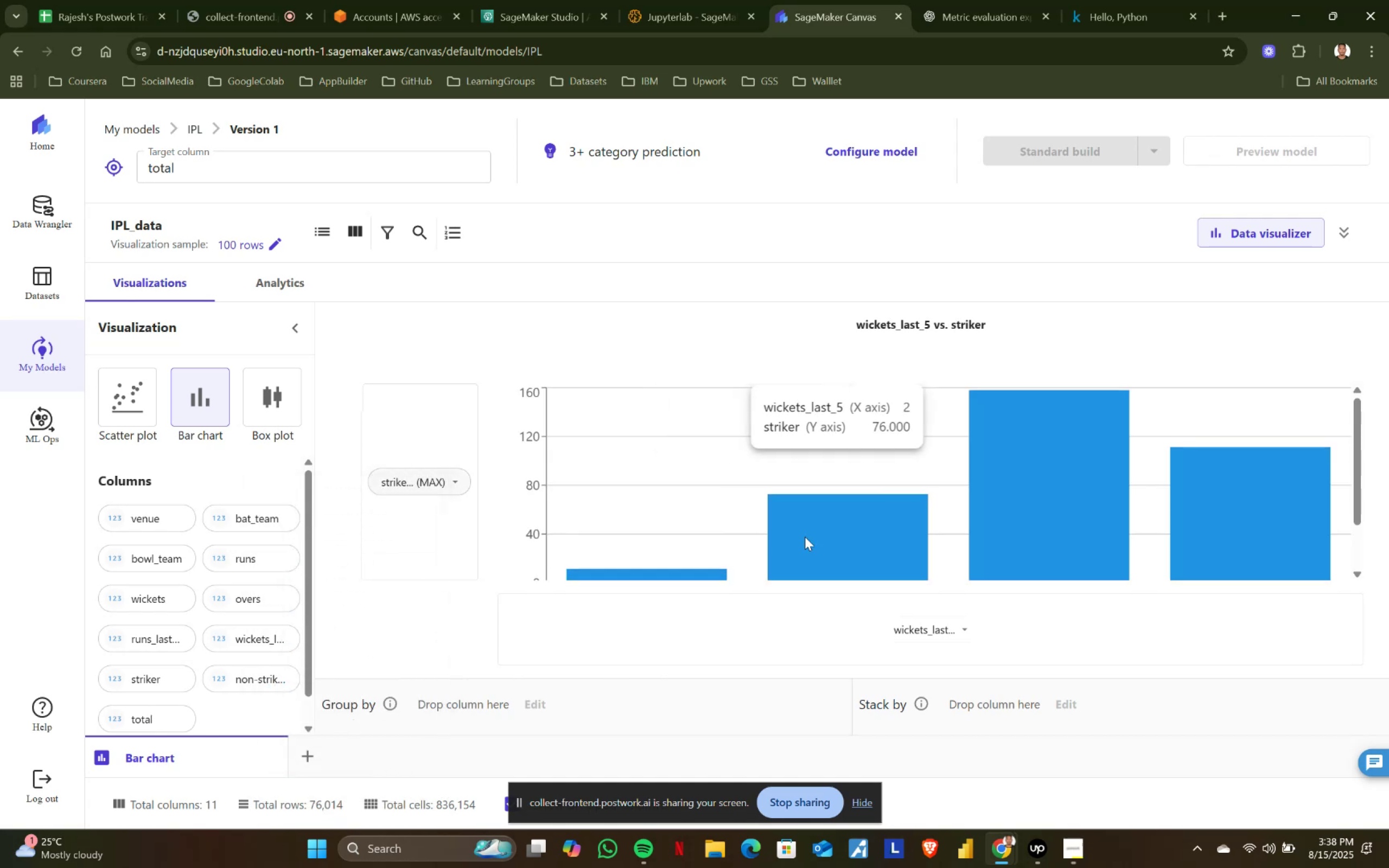 
scroll: coordinate [709, 537], scroll_direction: none, amount: 0.0
 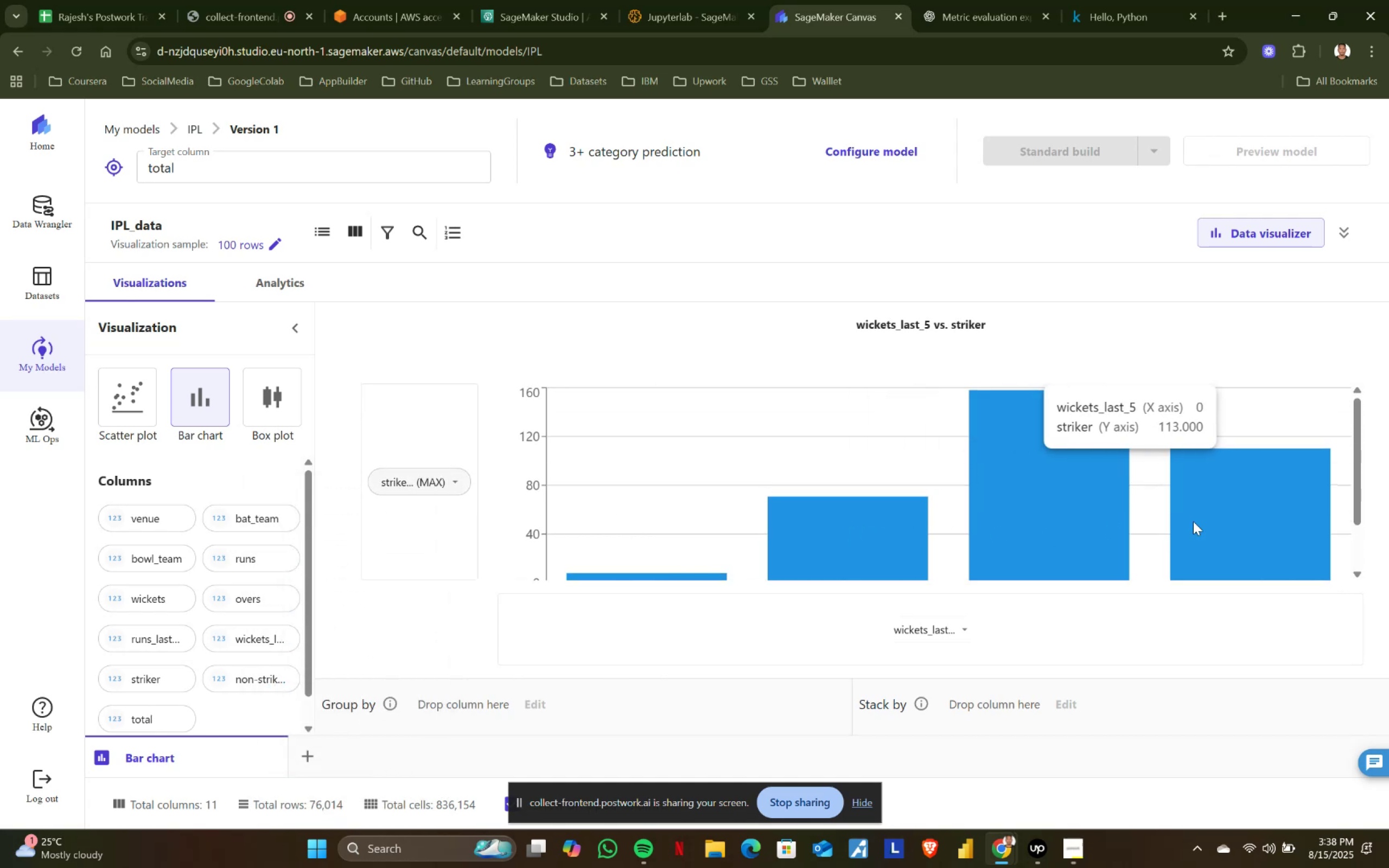 
scroll: coordinate [1264, 522], scroll_direction: down, amount: 1.0
 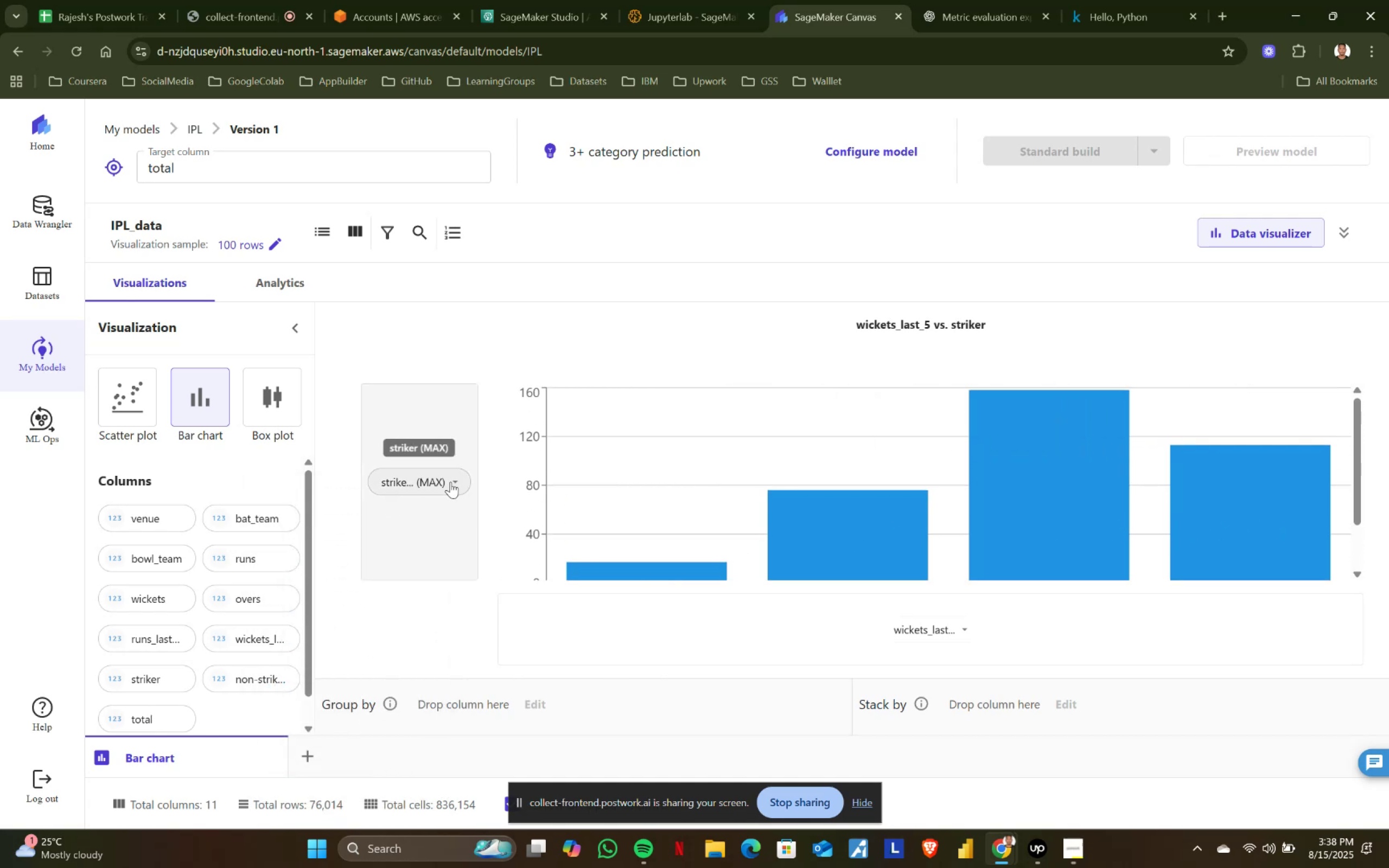 
left_click([972, 630])
 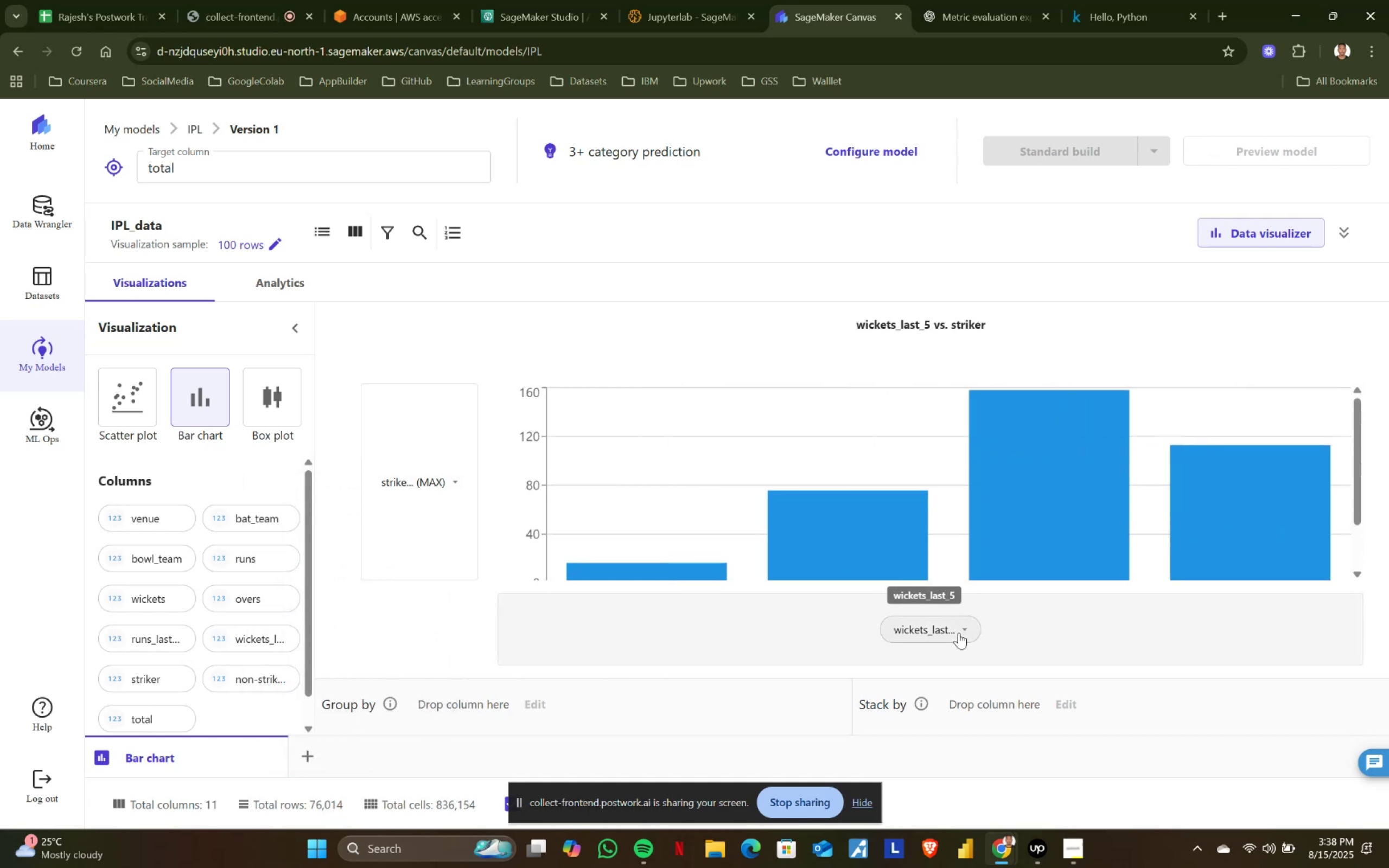 
left_click([963, 626])
 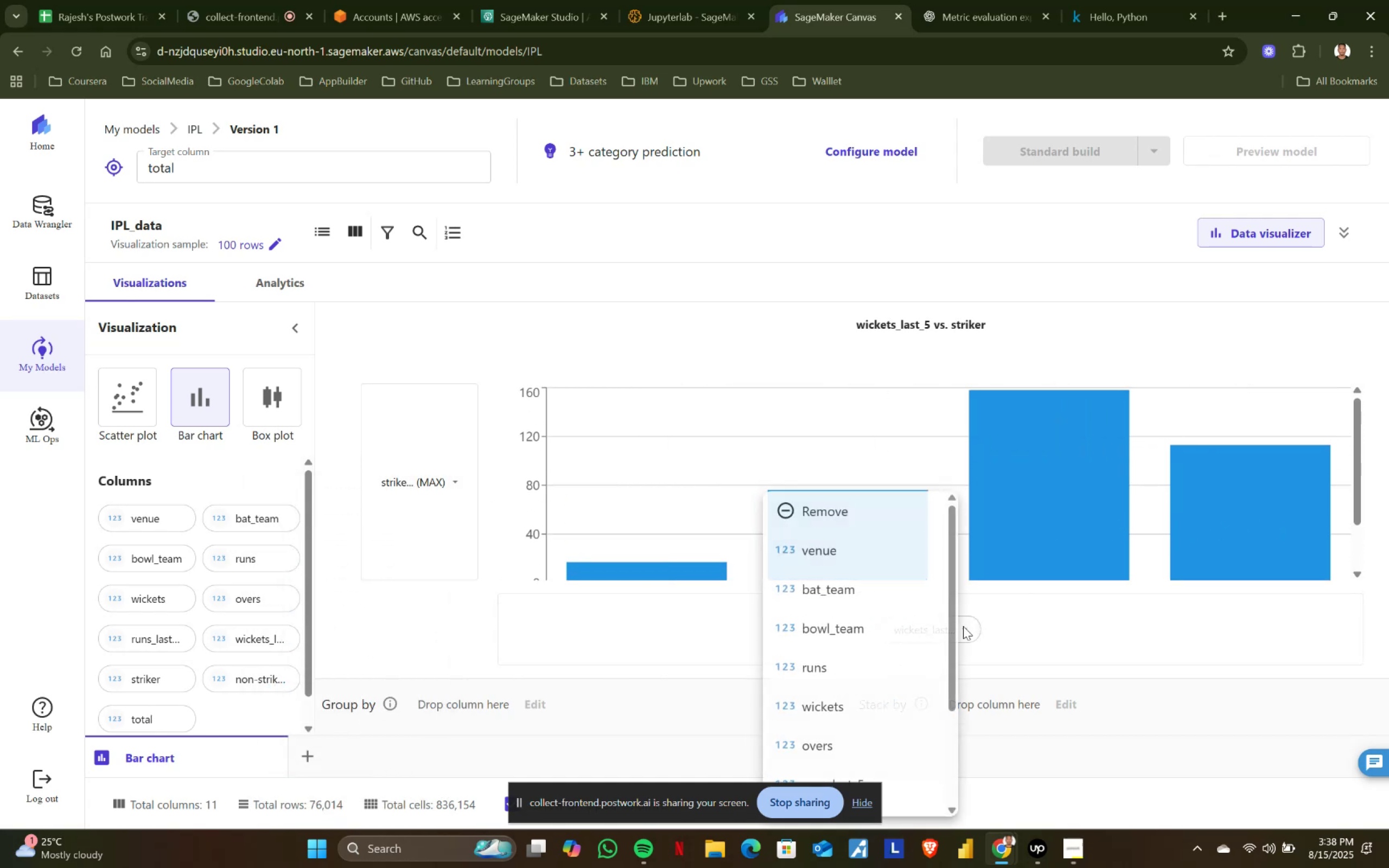 
scroll: coordinate [848, 621], scroll_direction: down, amount: 5.0
 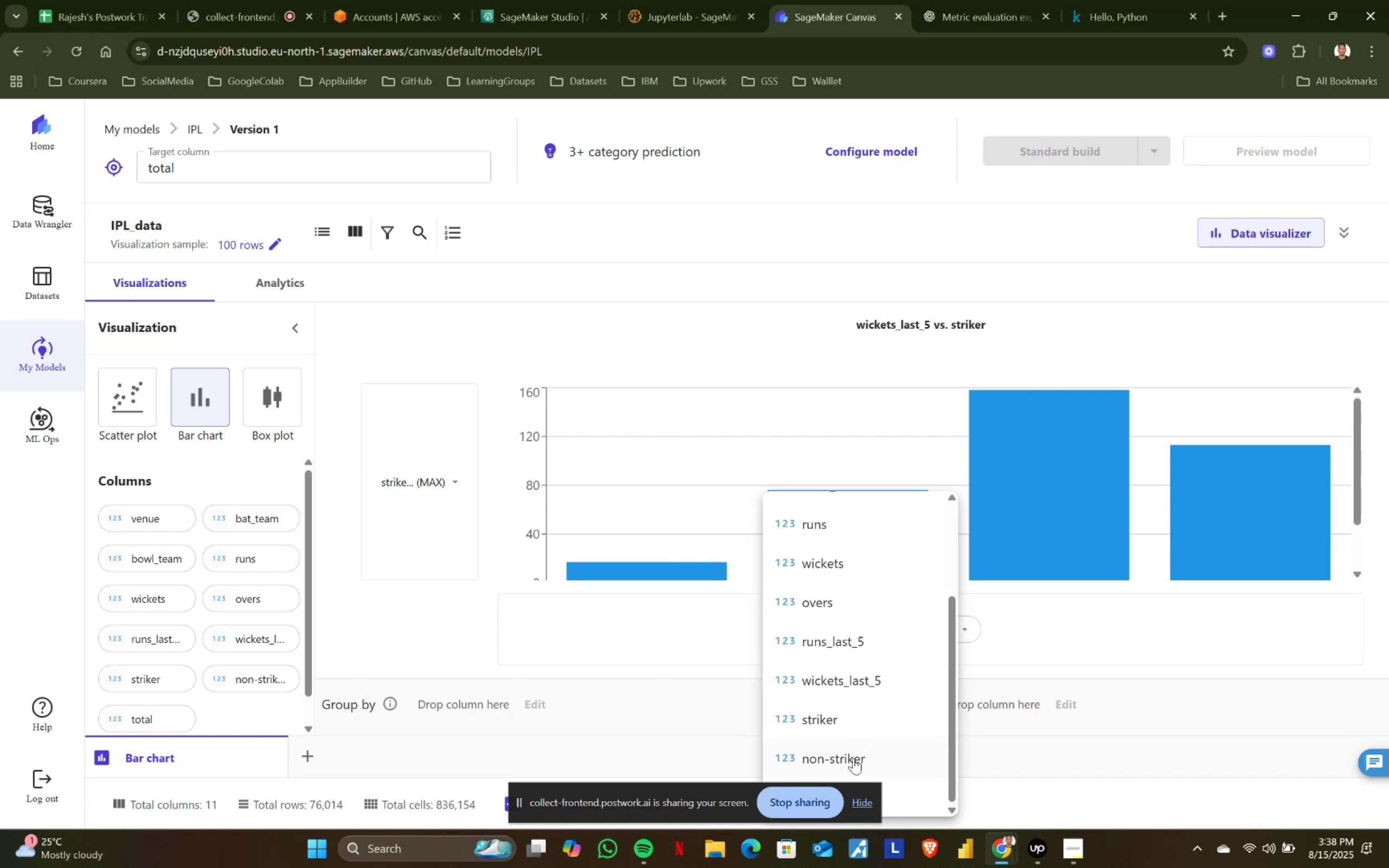 
left_click([840, 714])
 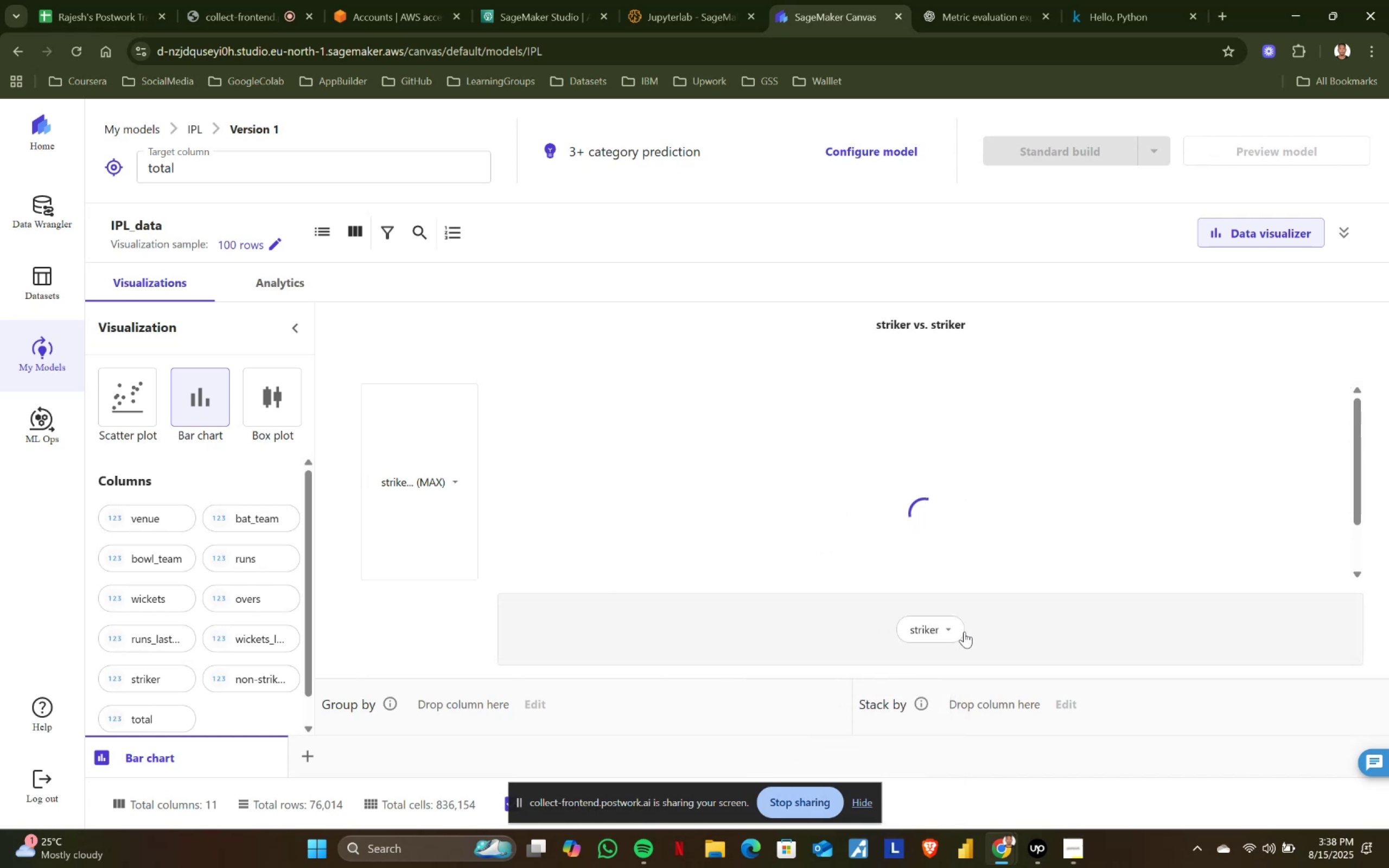 
left_click([950, 627])
 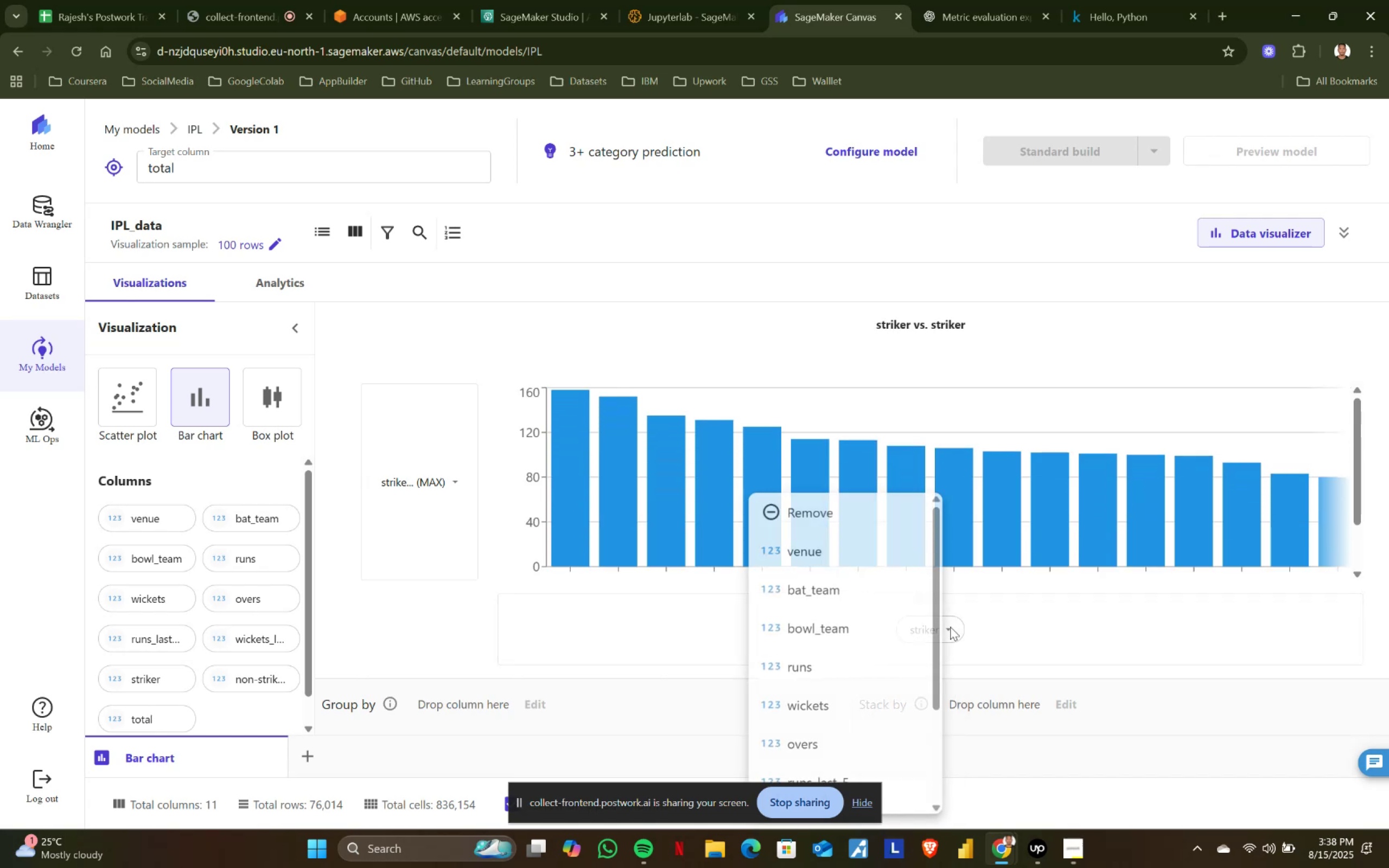 
scroll: coordinate [884, 694], scroll_direction: down, amount: 6.0
 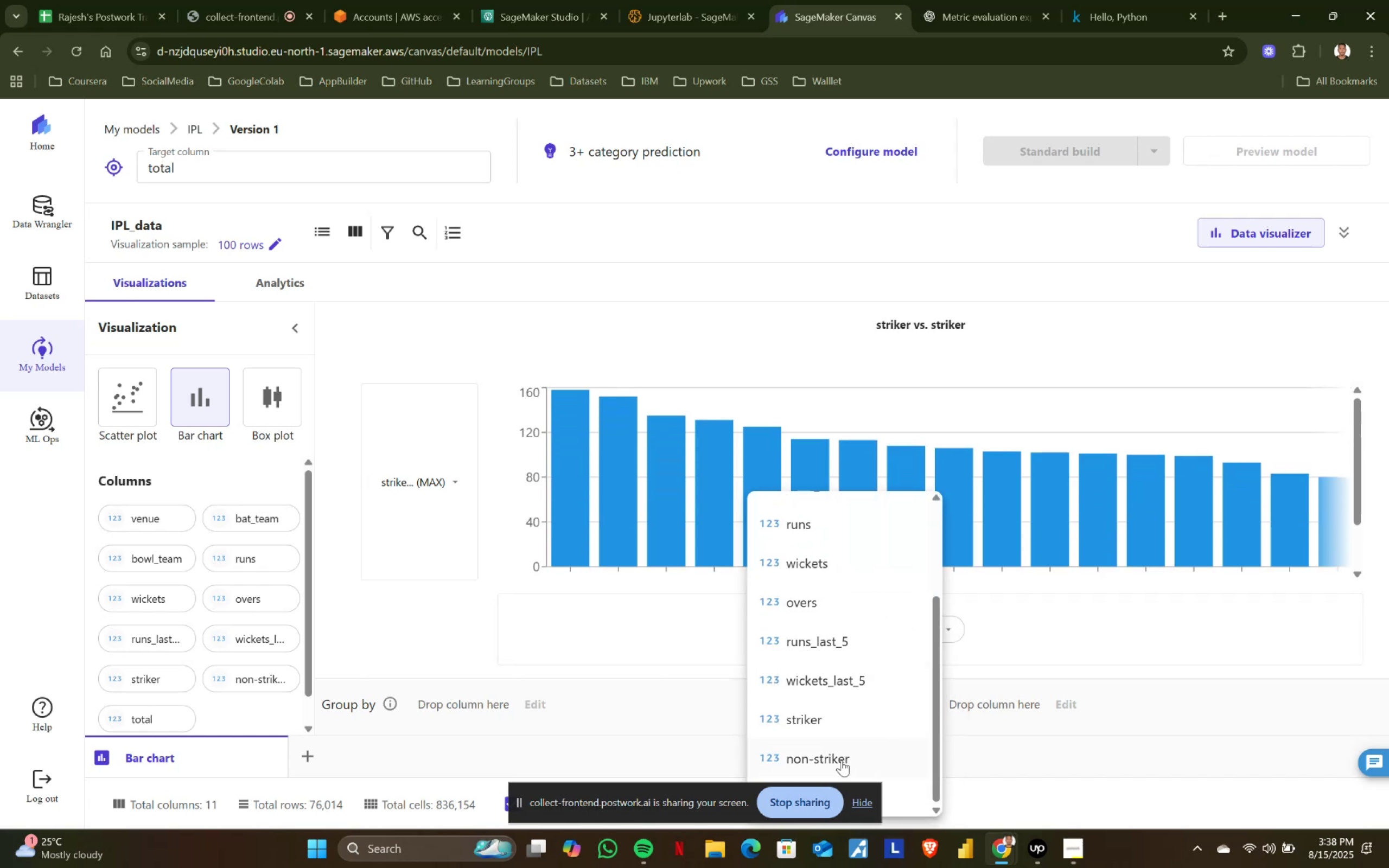 
left_click([840, 758])
 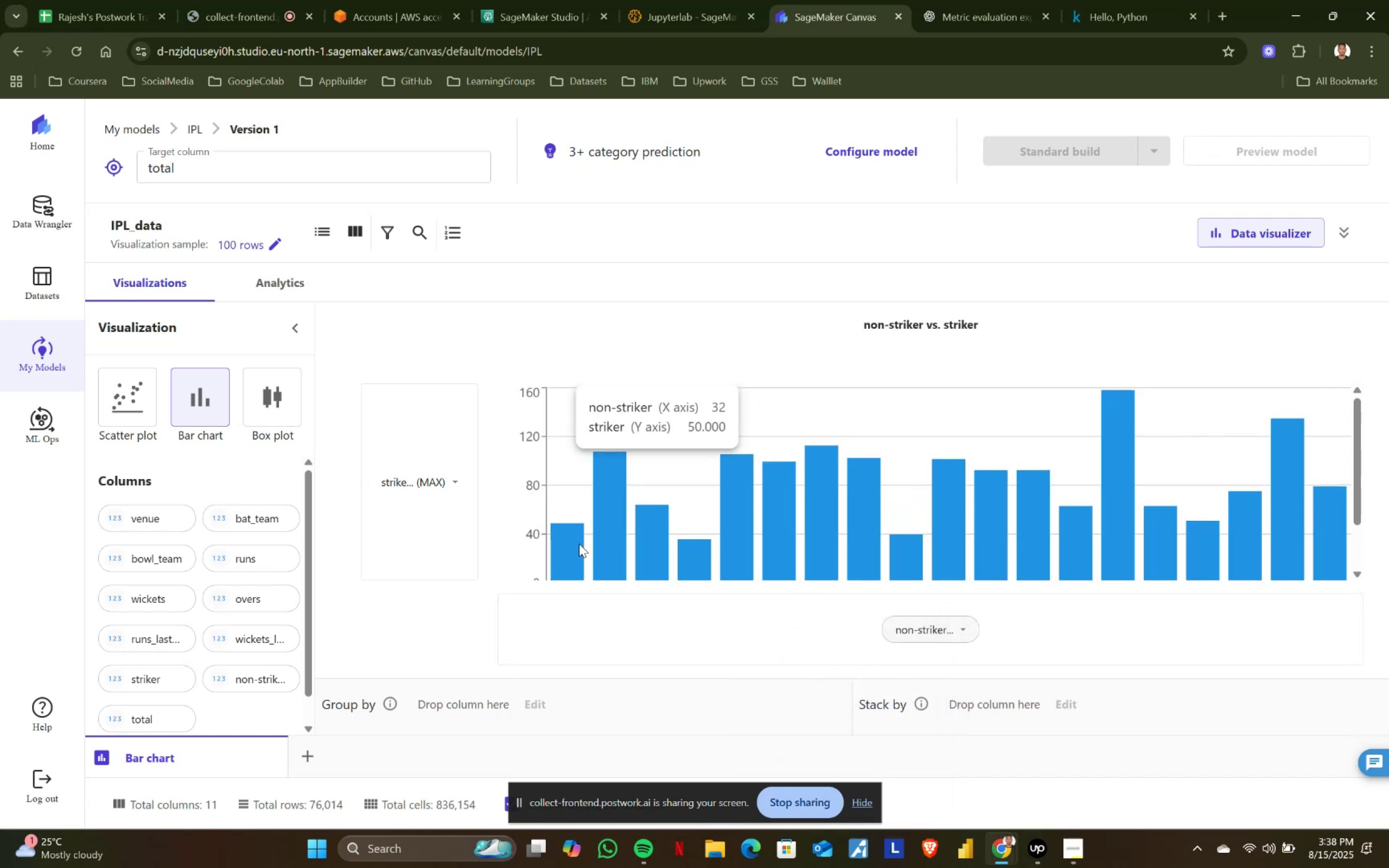 
scroll: coordinate [662, 537], scroll_direction: down, amount: 2.0
 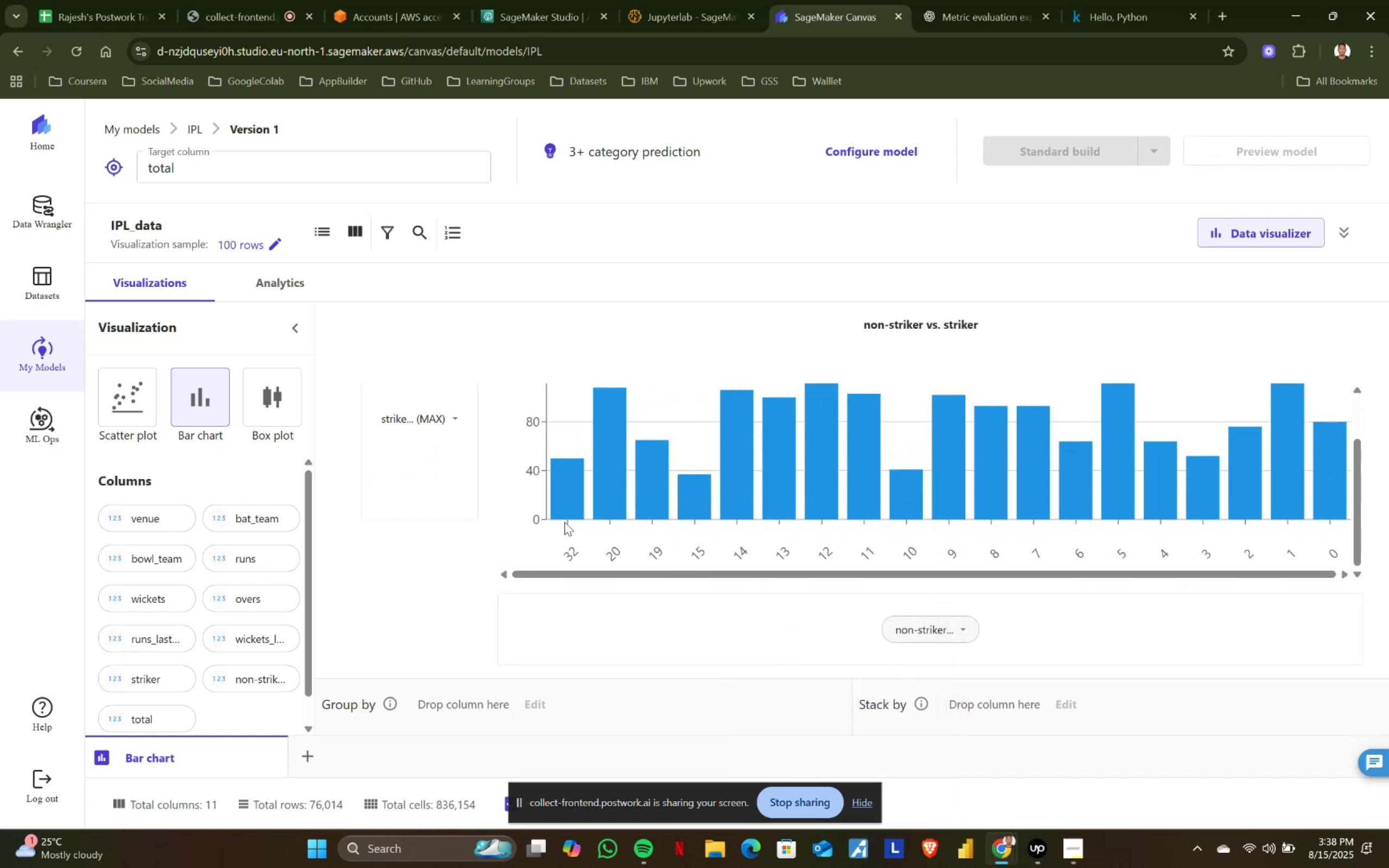 
left_click([453, 420])
 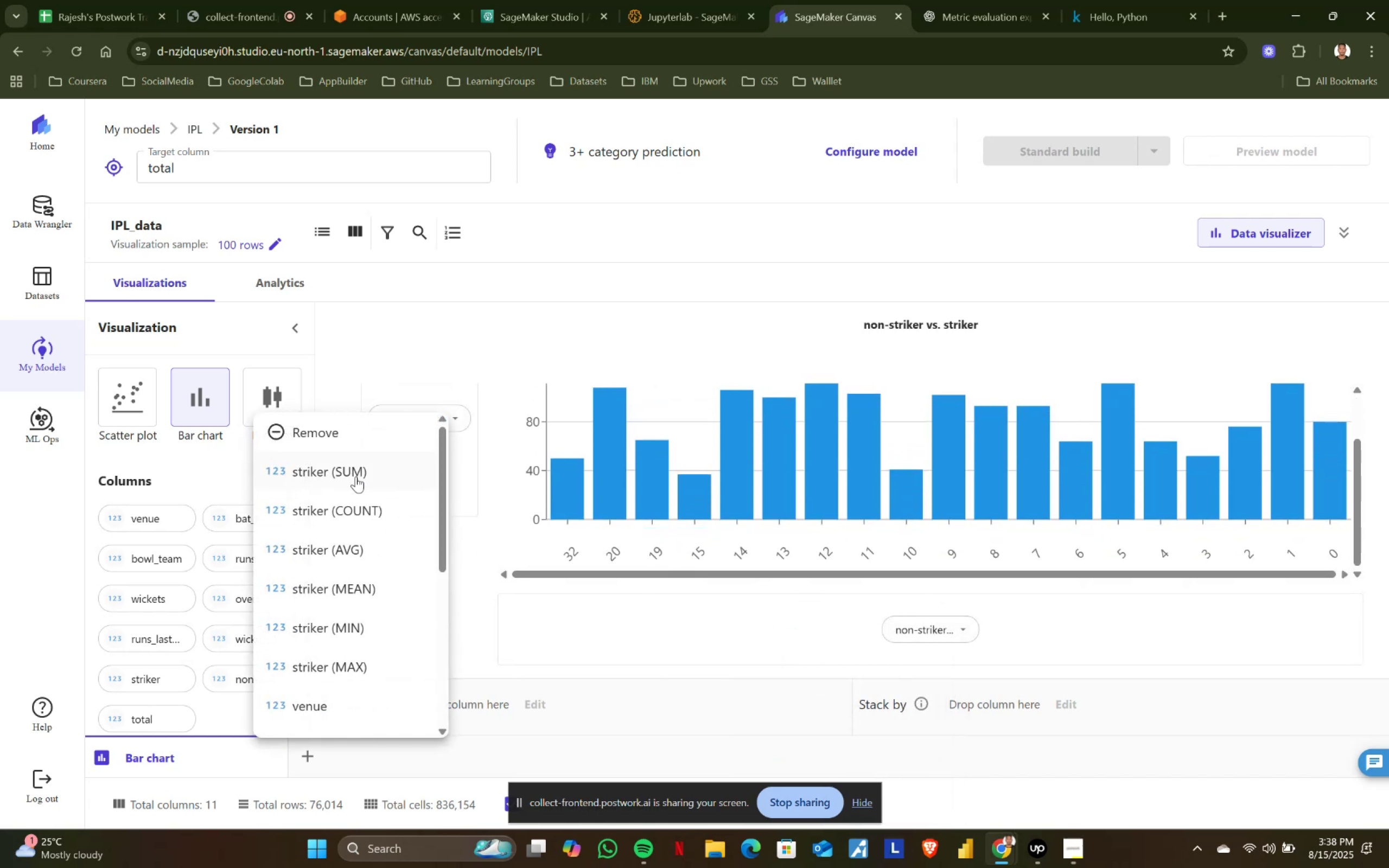 
left_click([349, 465])
 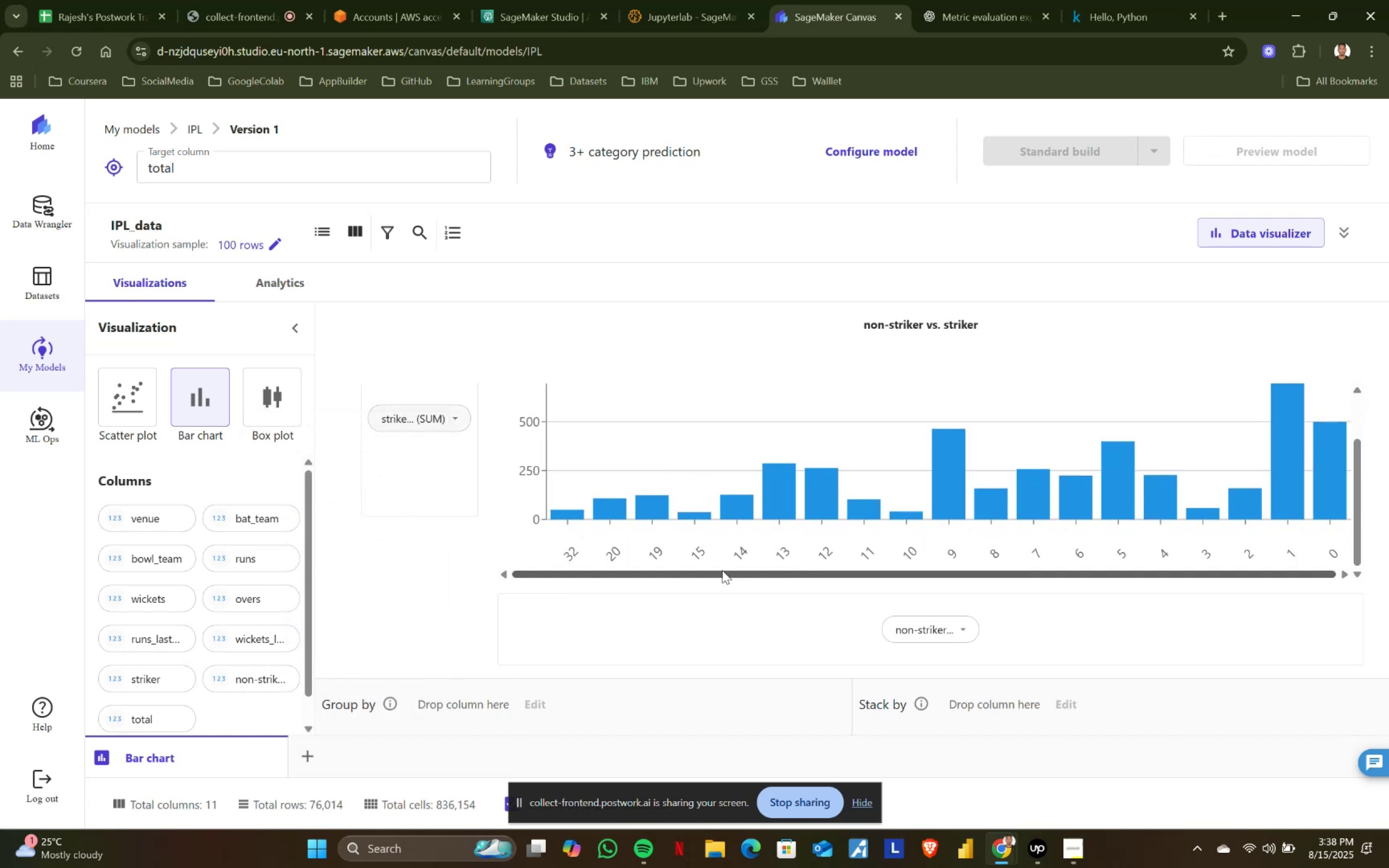 
scroll: coordinate [649, 604], scroll_direction: up, amount: 1.0
 